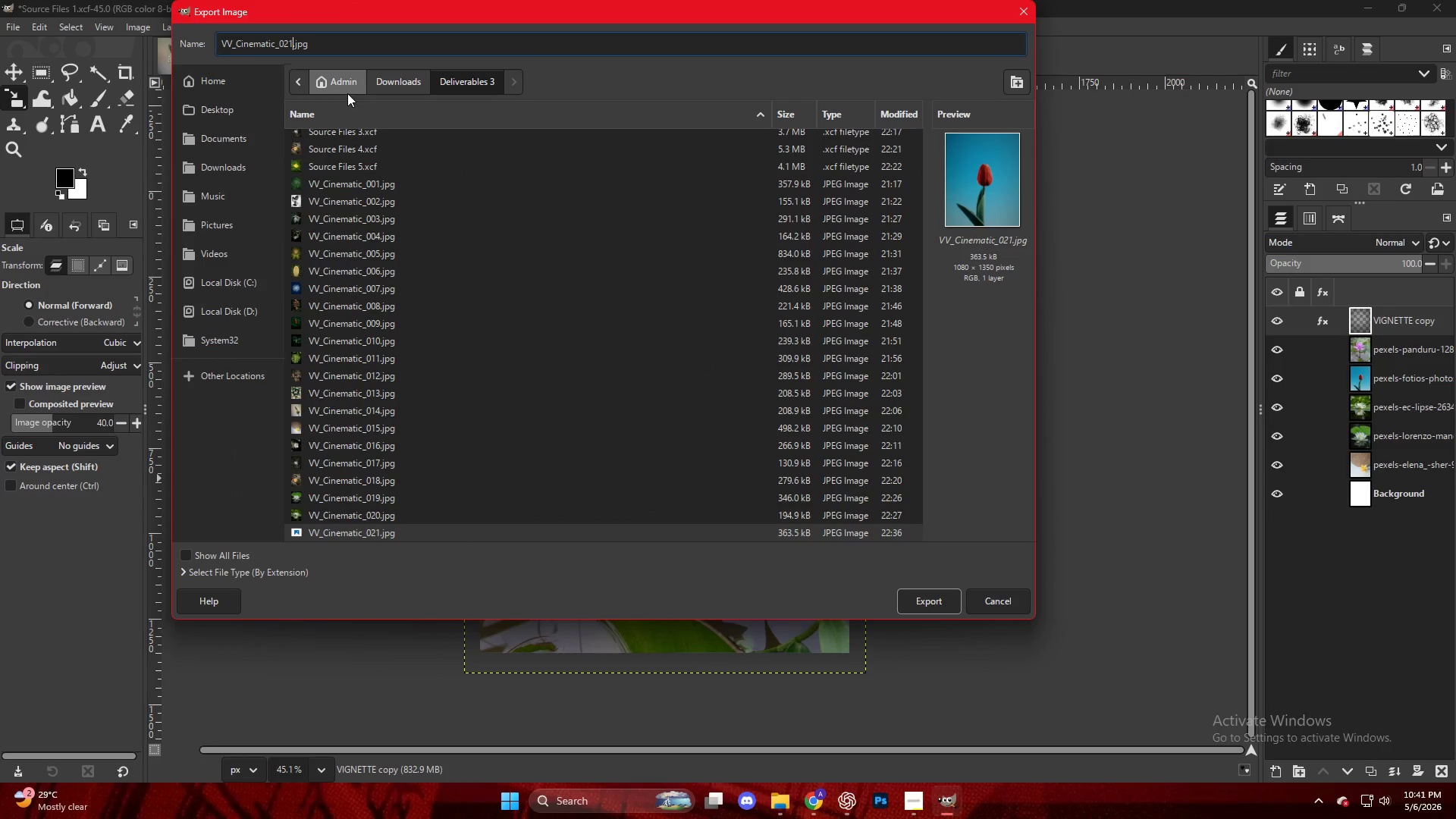 
key(Backspace)
 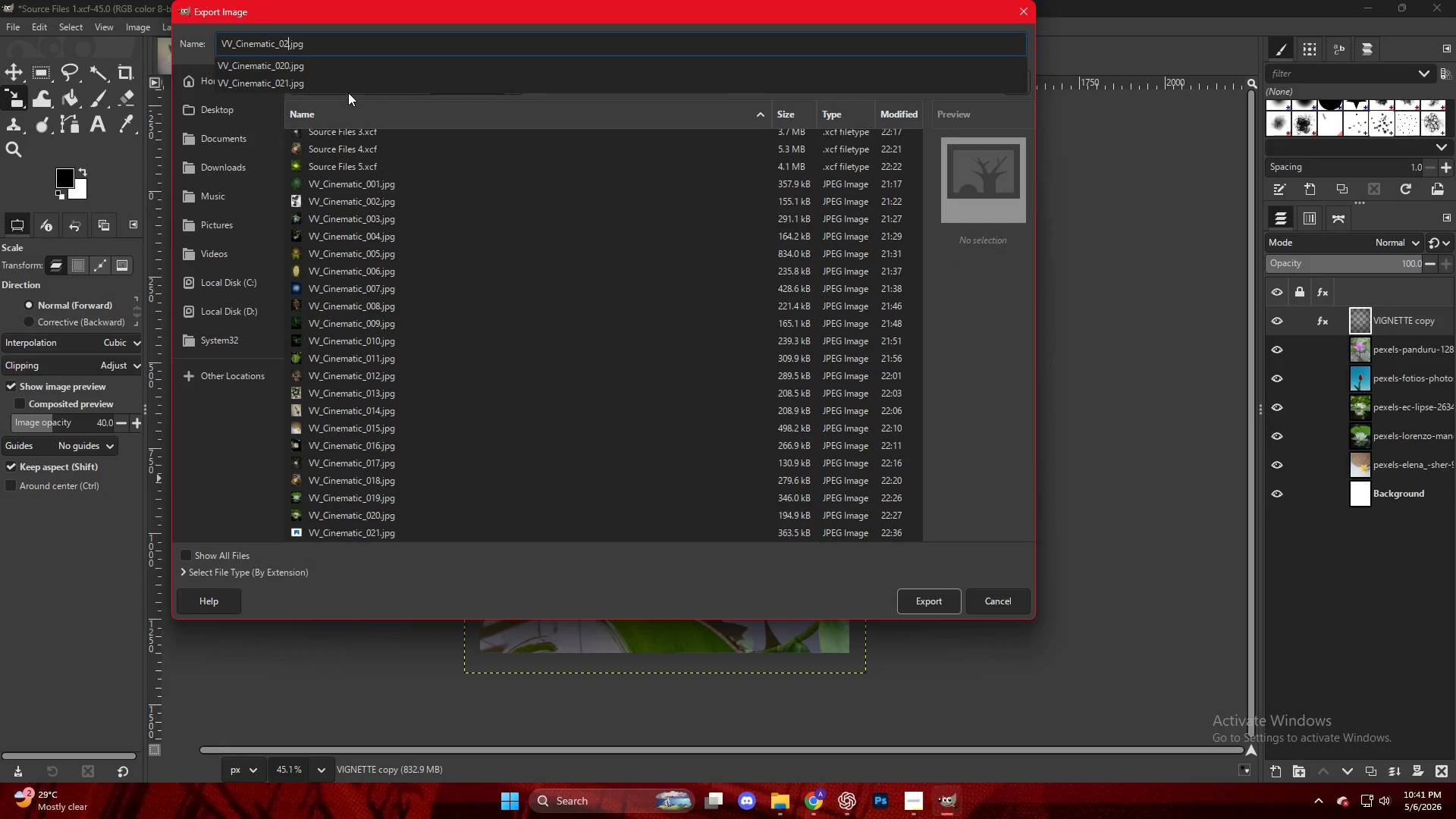 
key(1)
 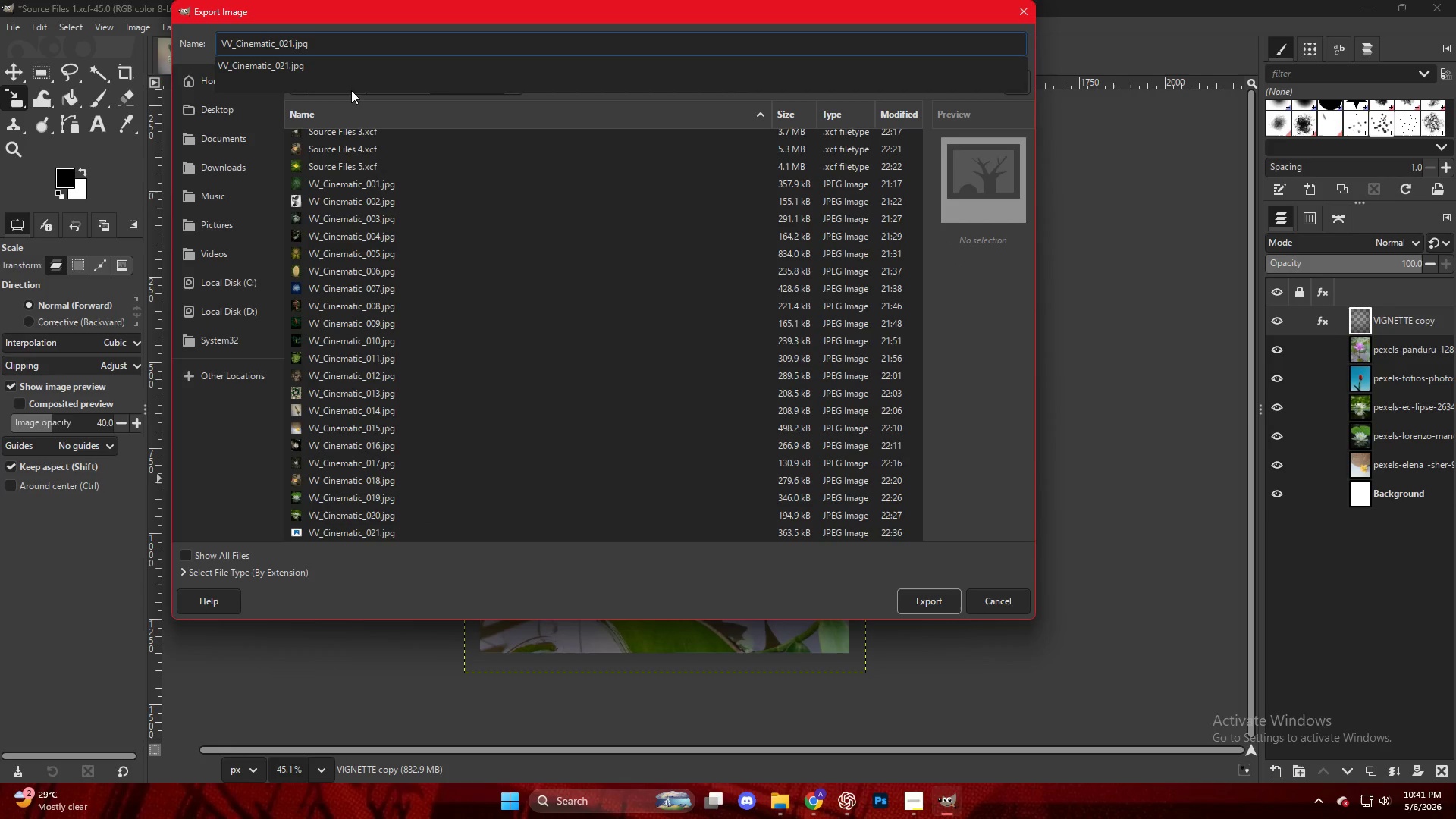 
key(Backspace)
 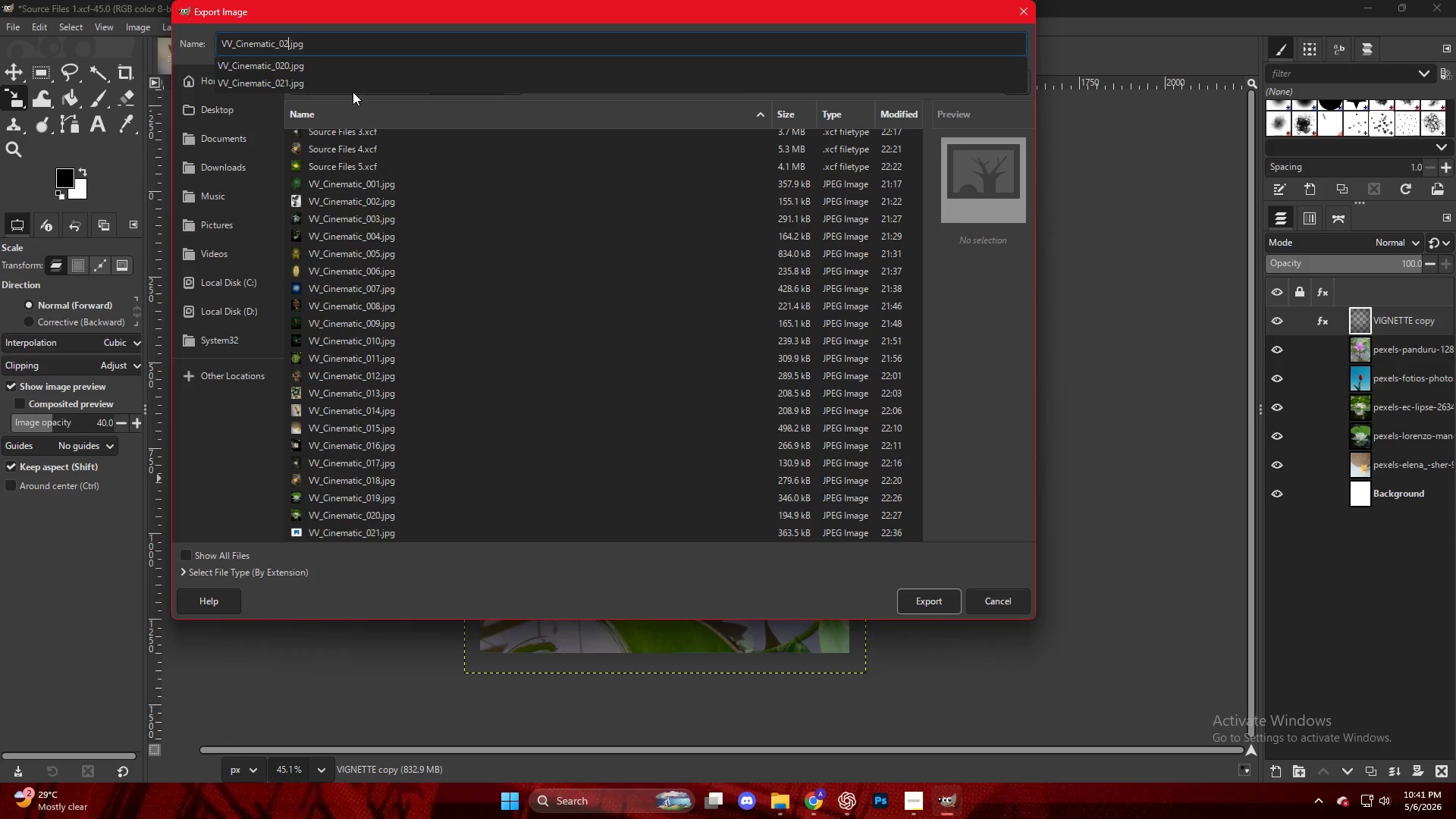 
key(2)
 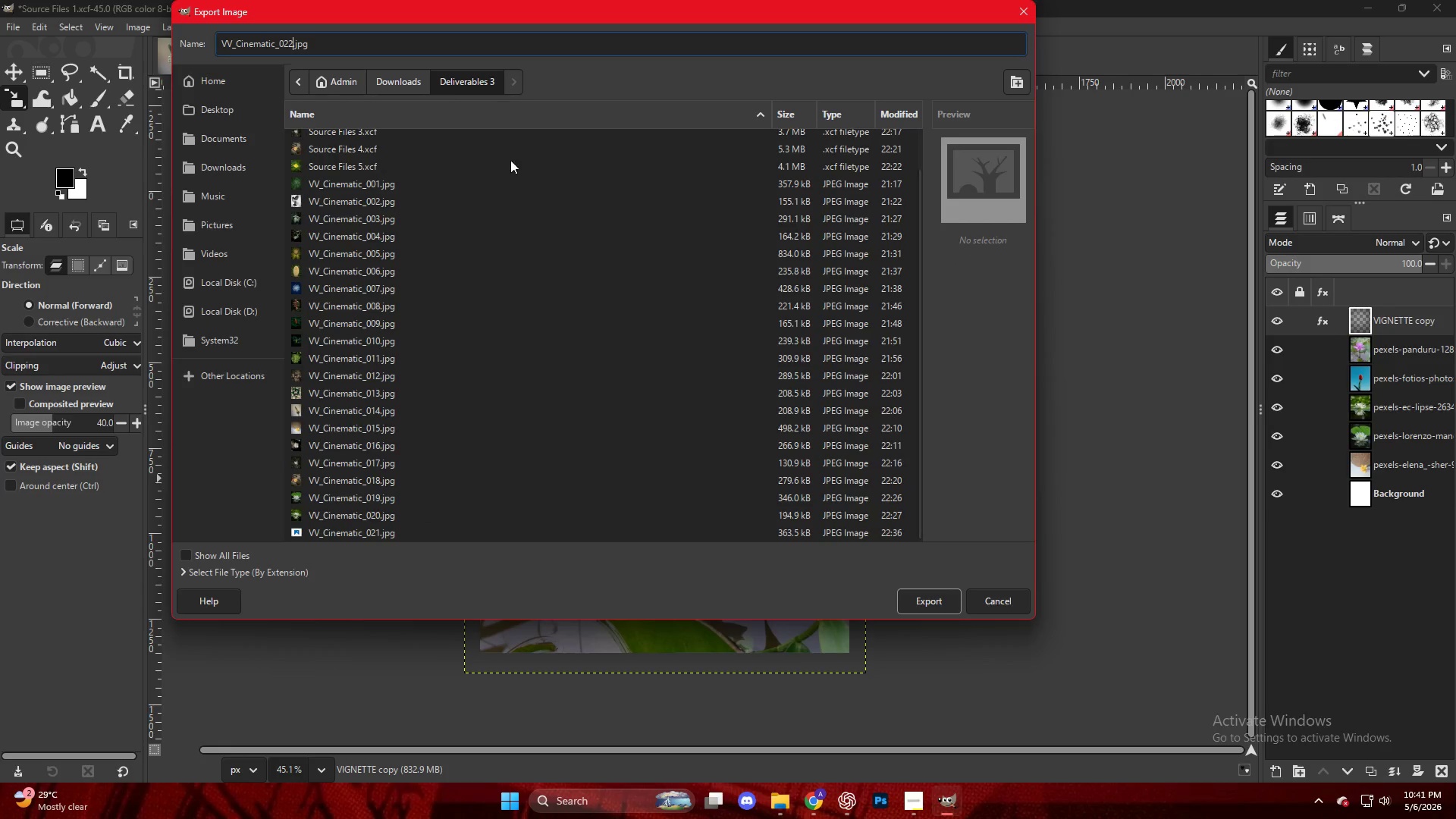 
scroll: coordinate [613, 346], scroll_direction: down, amount: 6.0
 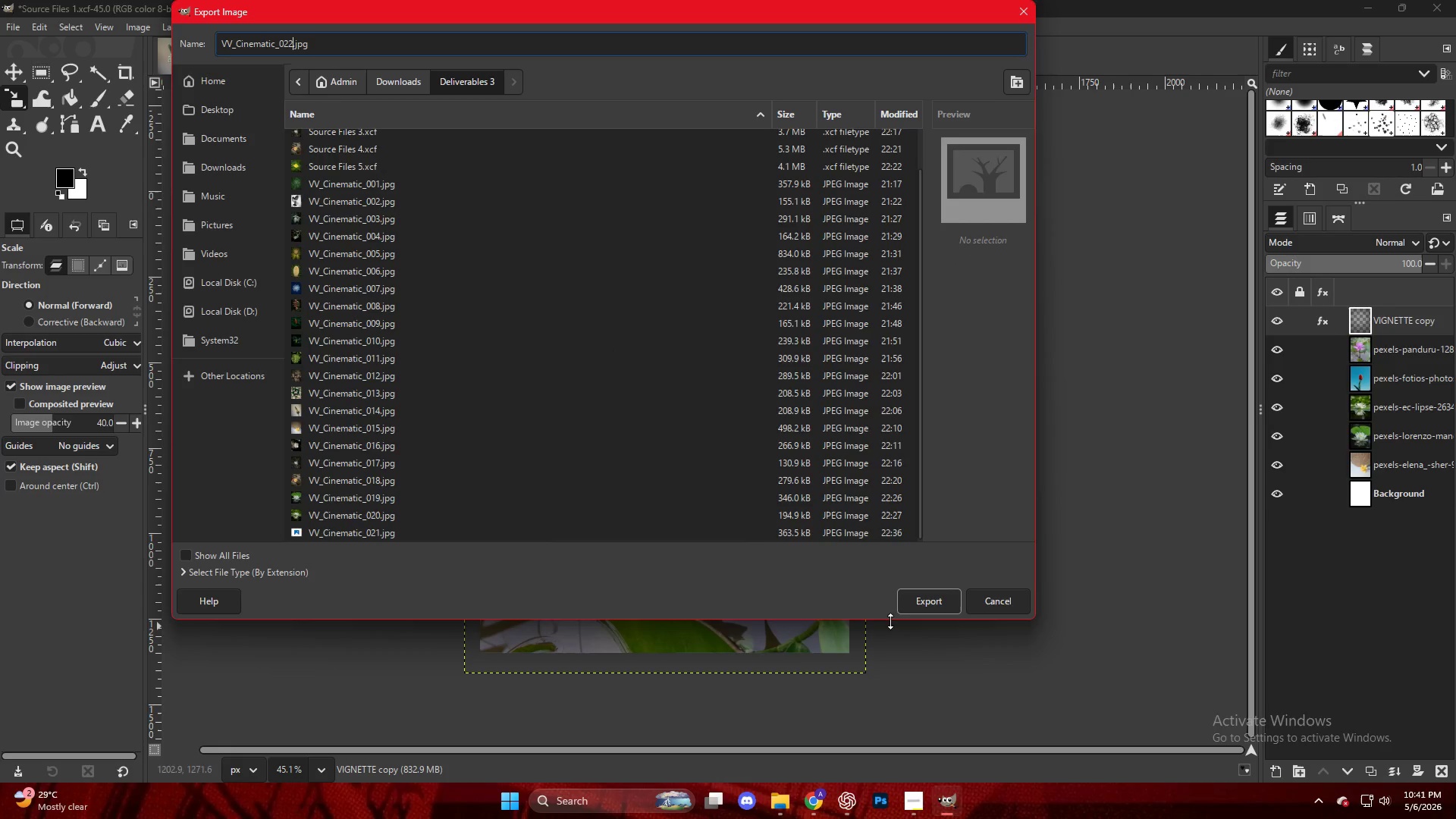 
left_click([897, 604])
 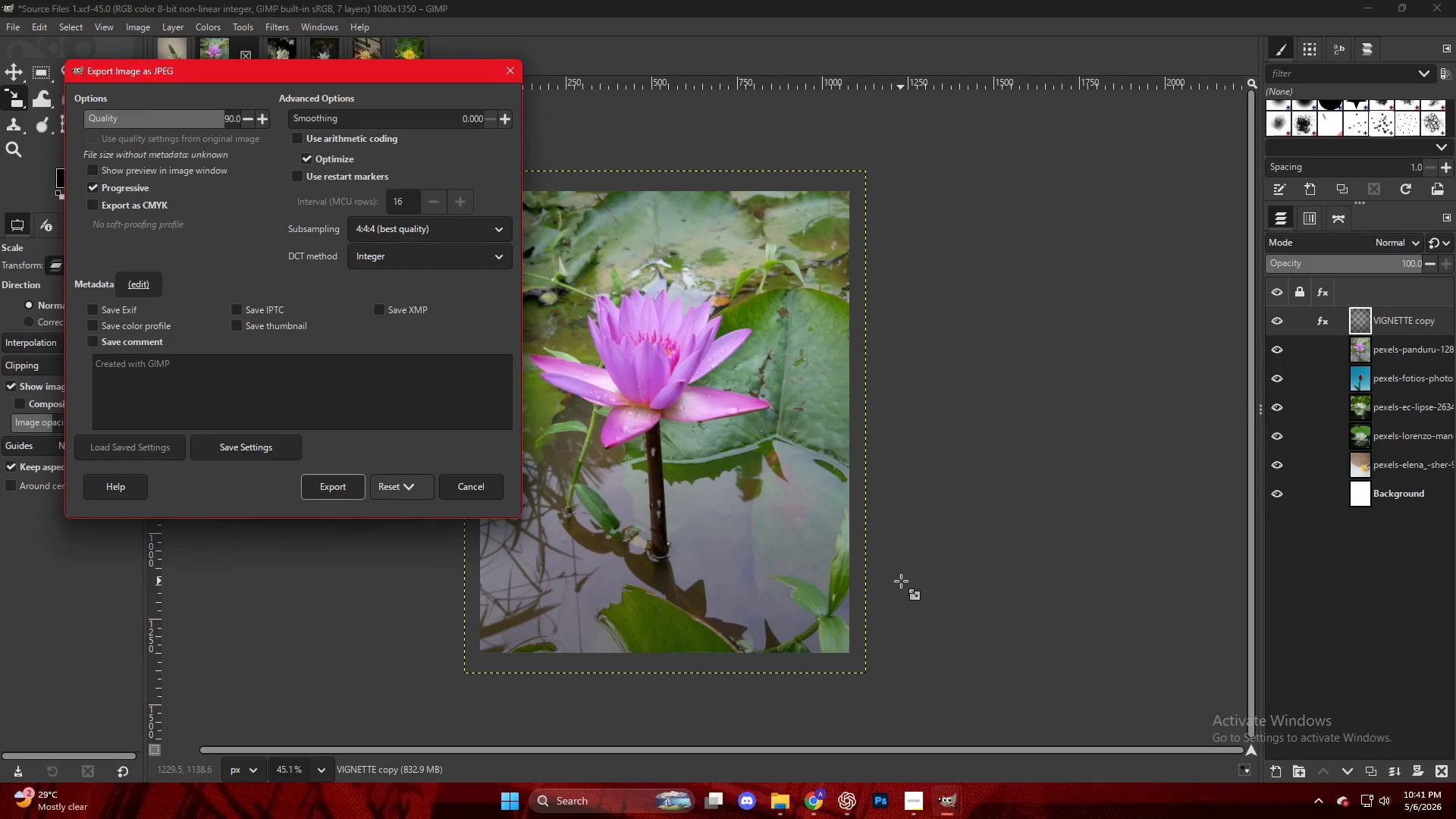 
wait(7.16)
 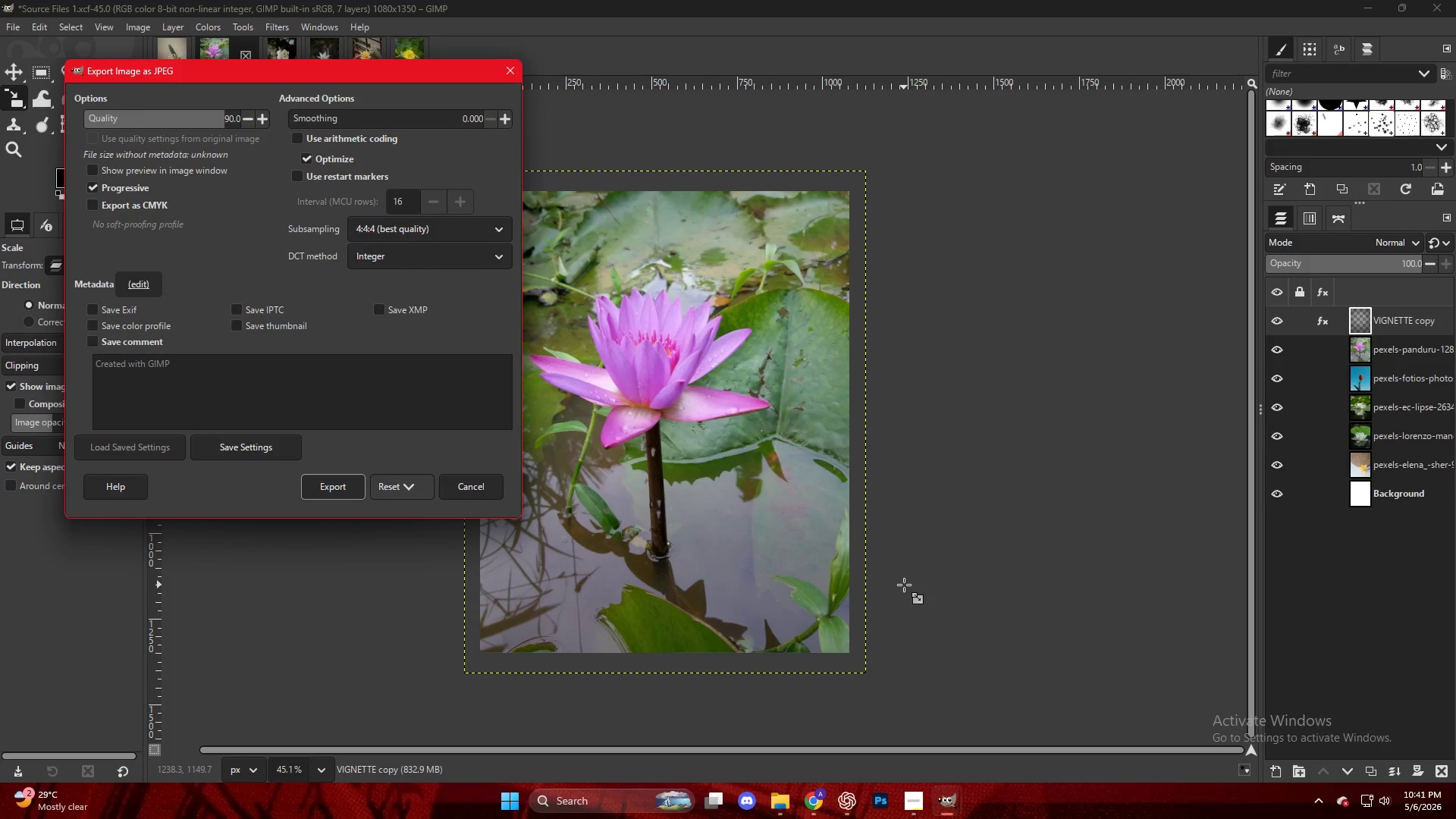 
left_click([949, 799])
 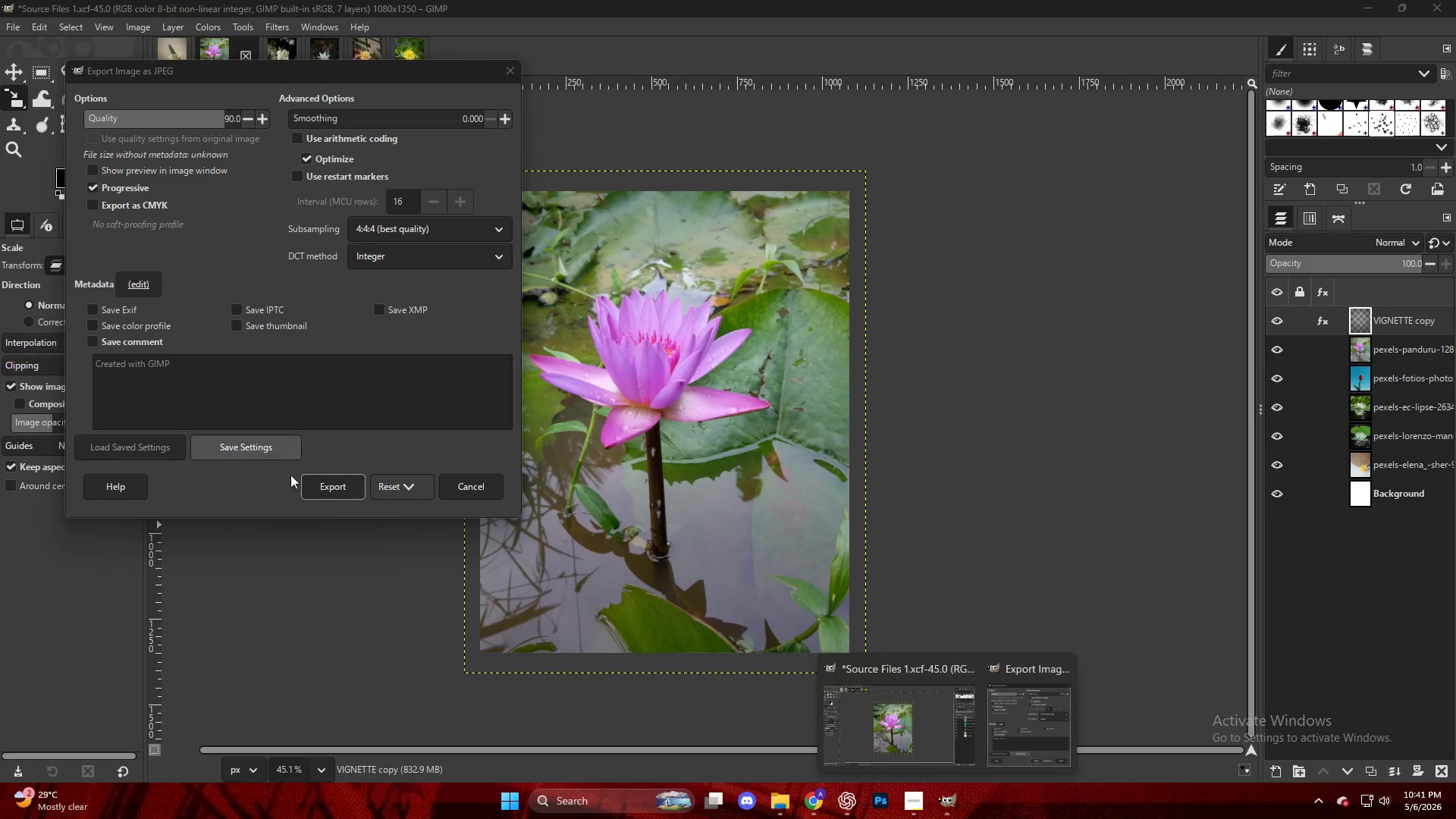 
left_click([323, 488])
 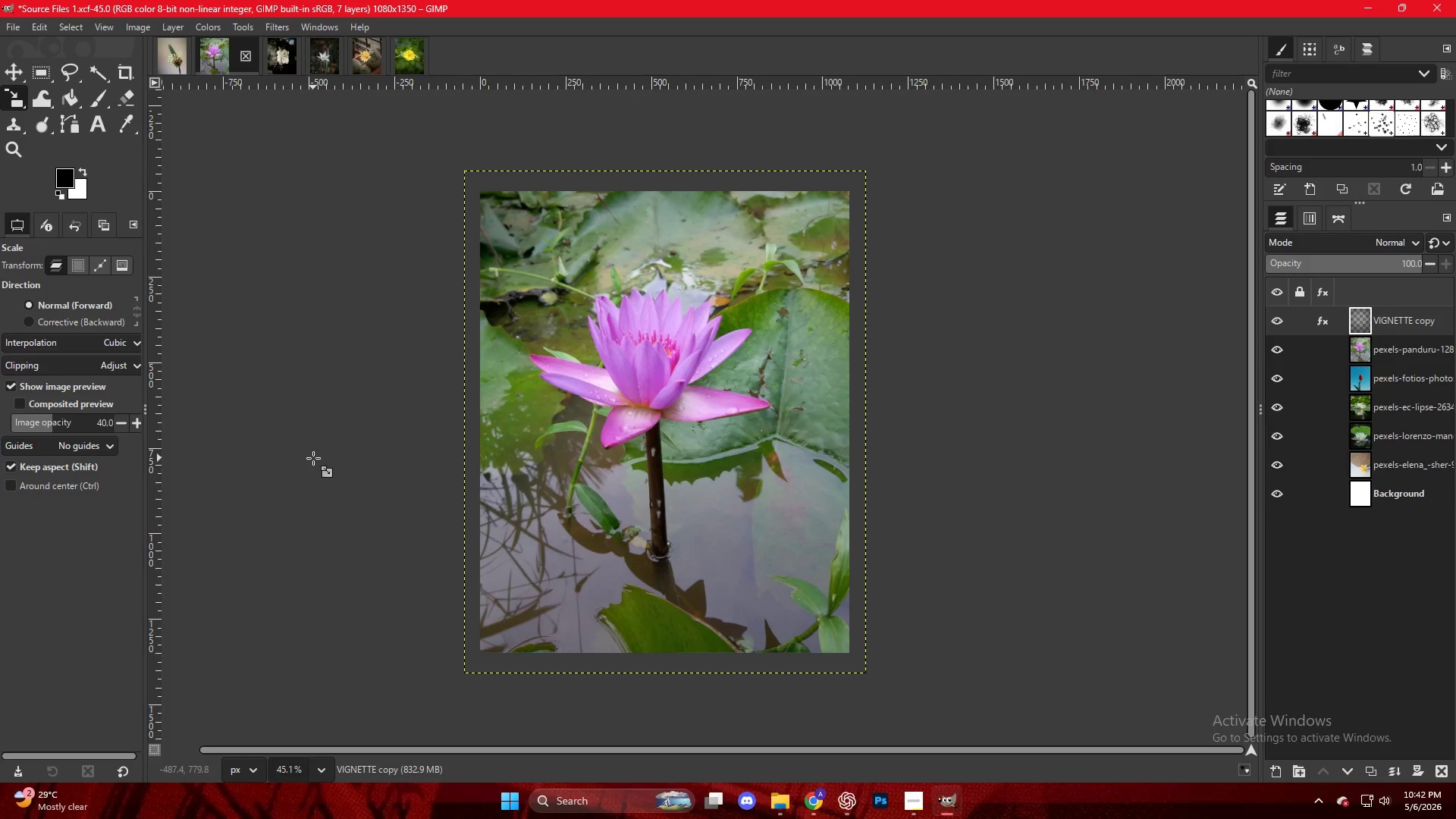 
wait(33.33)
 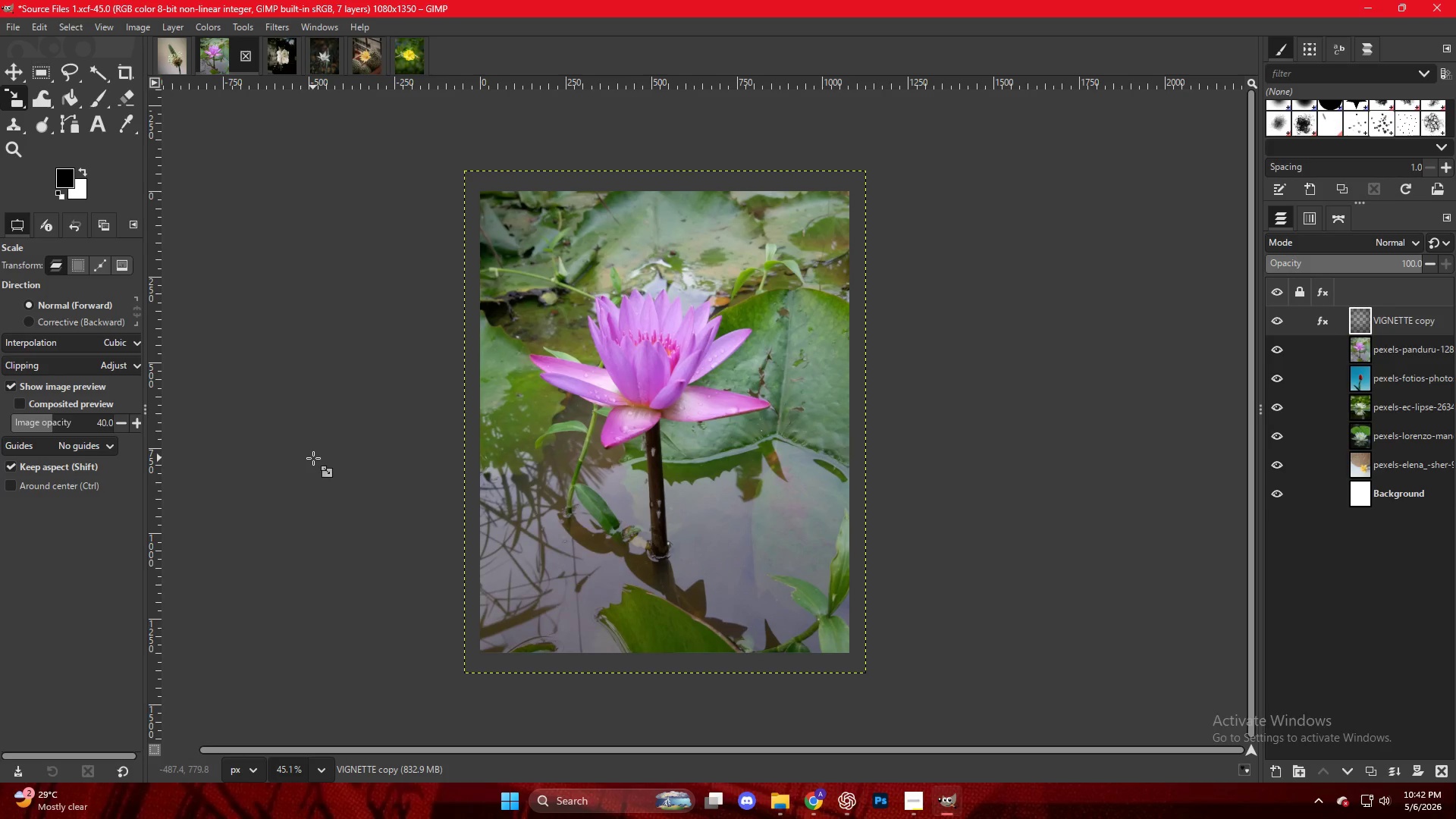 
left_click([828, 804])
 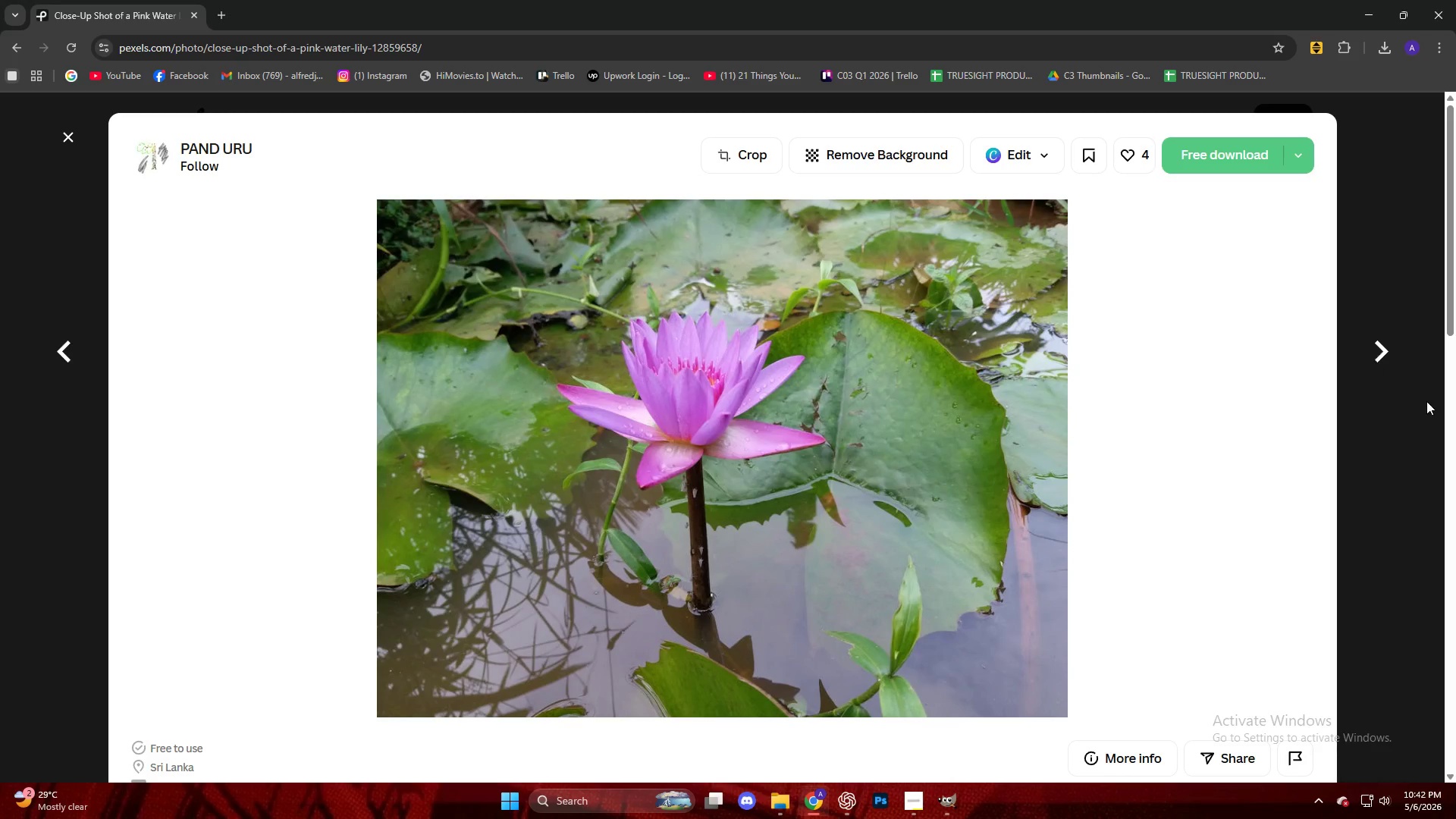 
left_click([1397, 419])
 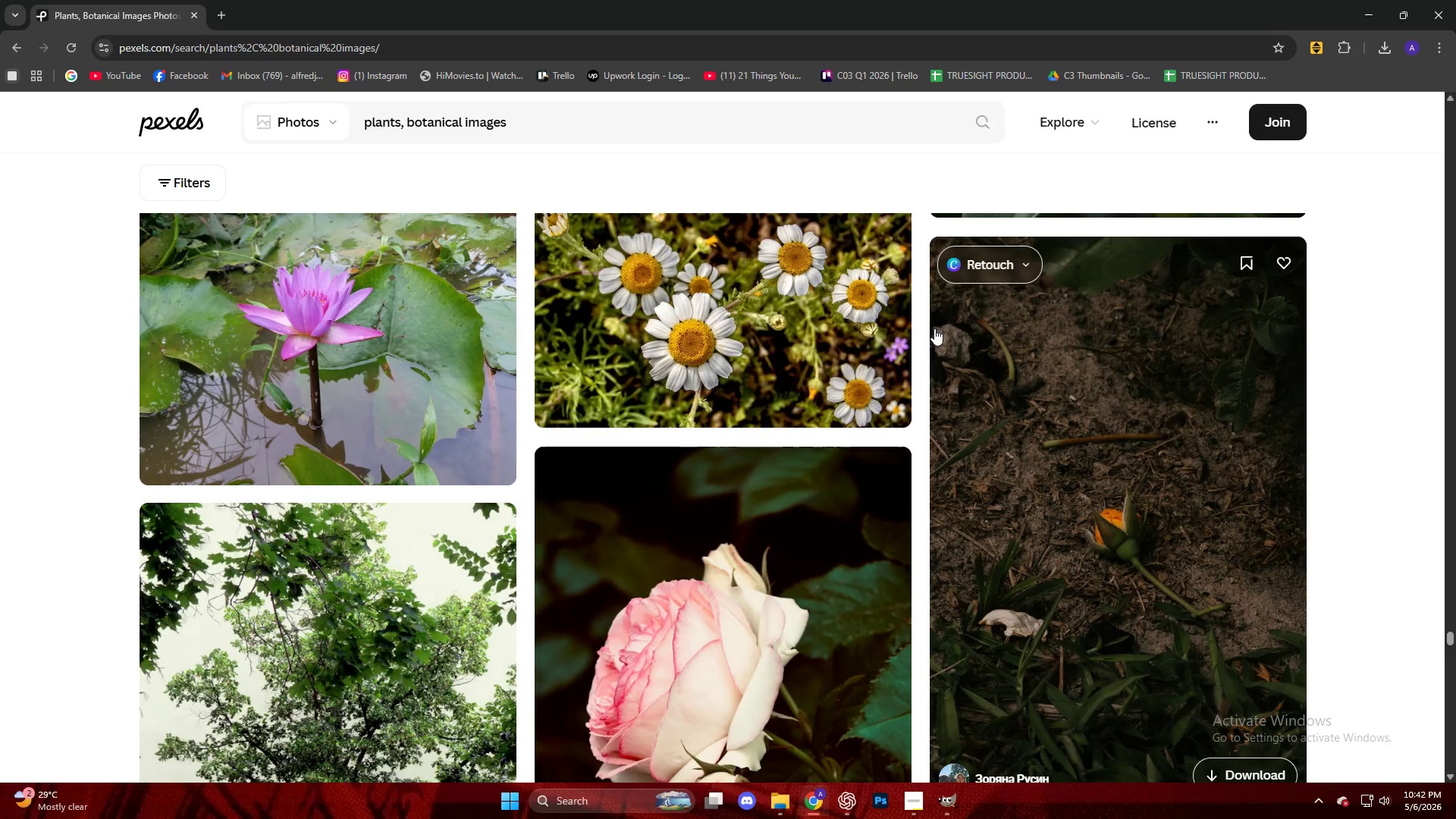 
scroll: coordinate [934, 328], scroll_direction: down, amount: 4.0
 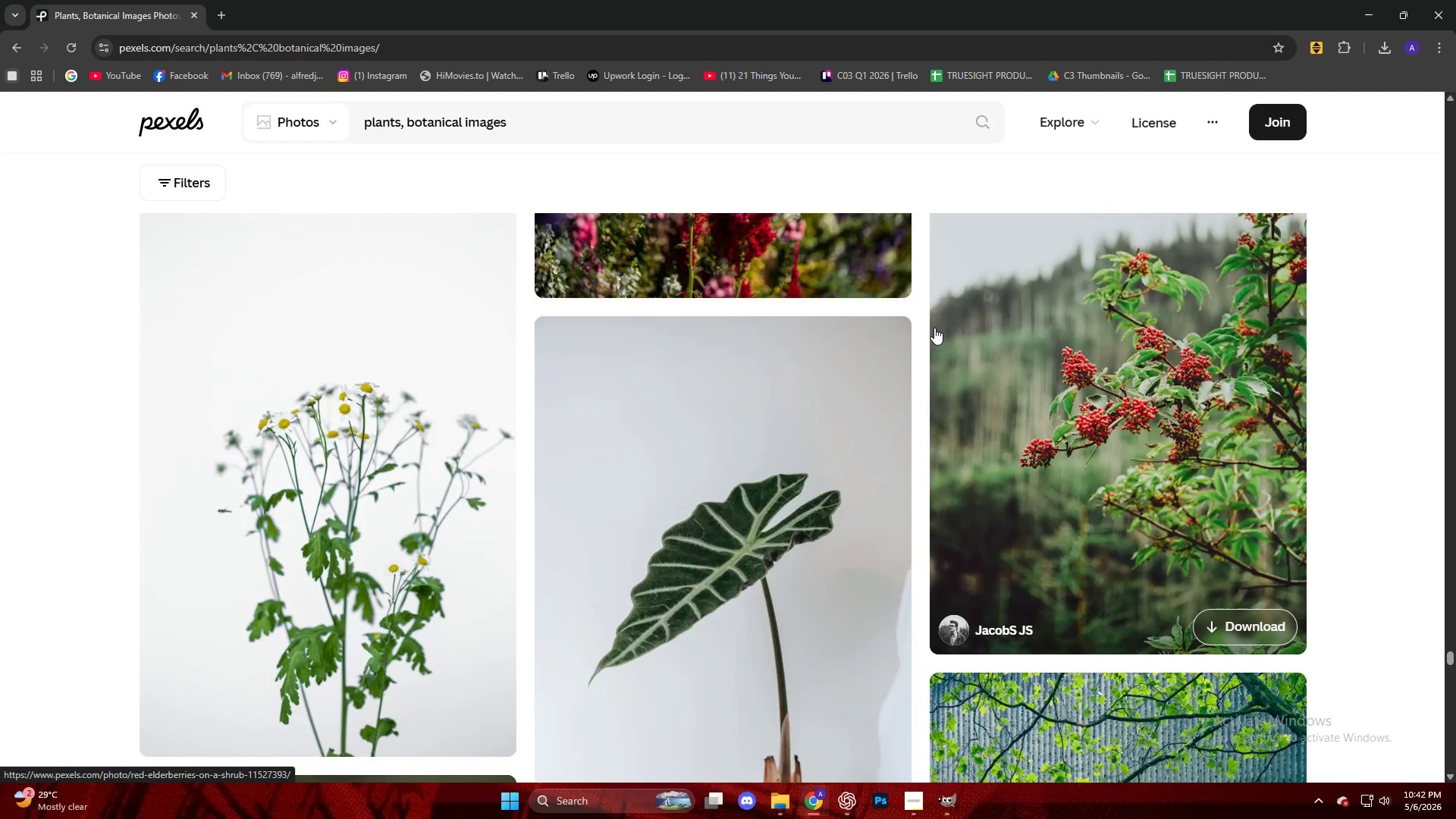 
left_click([759, 286])
 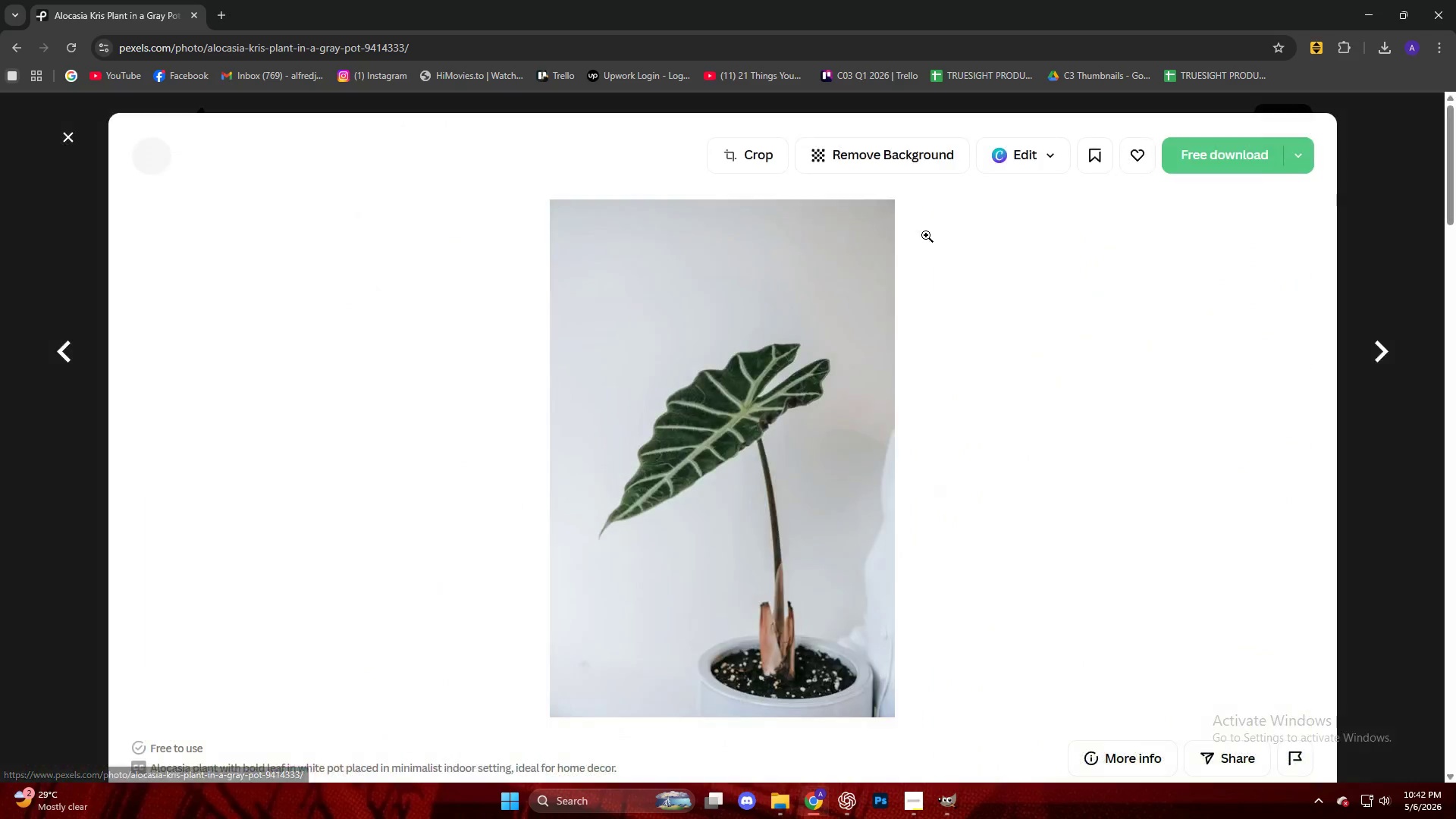 
scroll: coordinate [934, 328], scroll_direction: none, amount: 0.0
 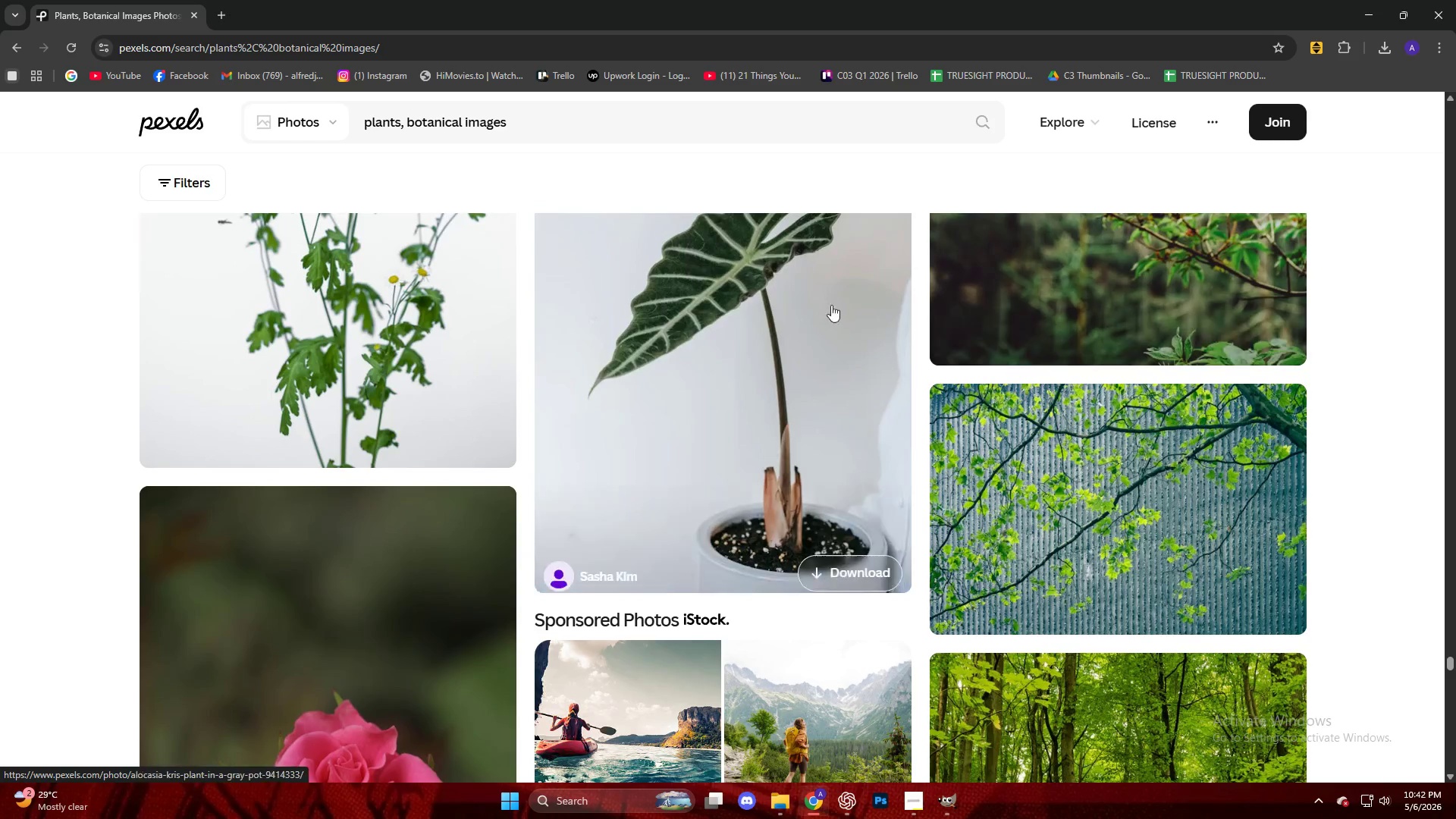 
left_click([1260, 149])
 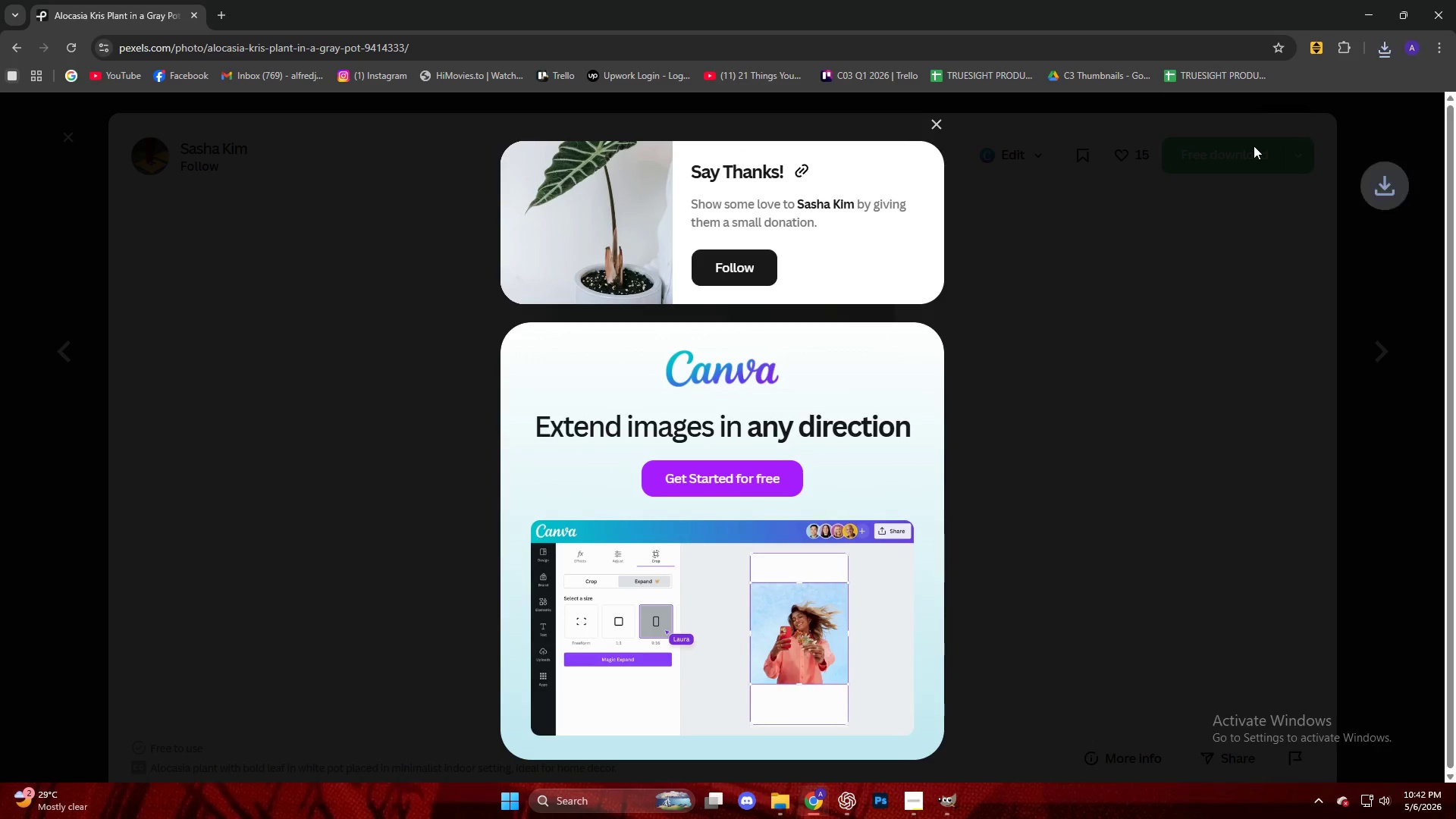 
left_click_drag(start_coordinate=[1240, 95], to_coordinate=[730, 301])
 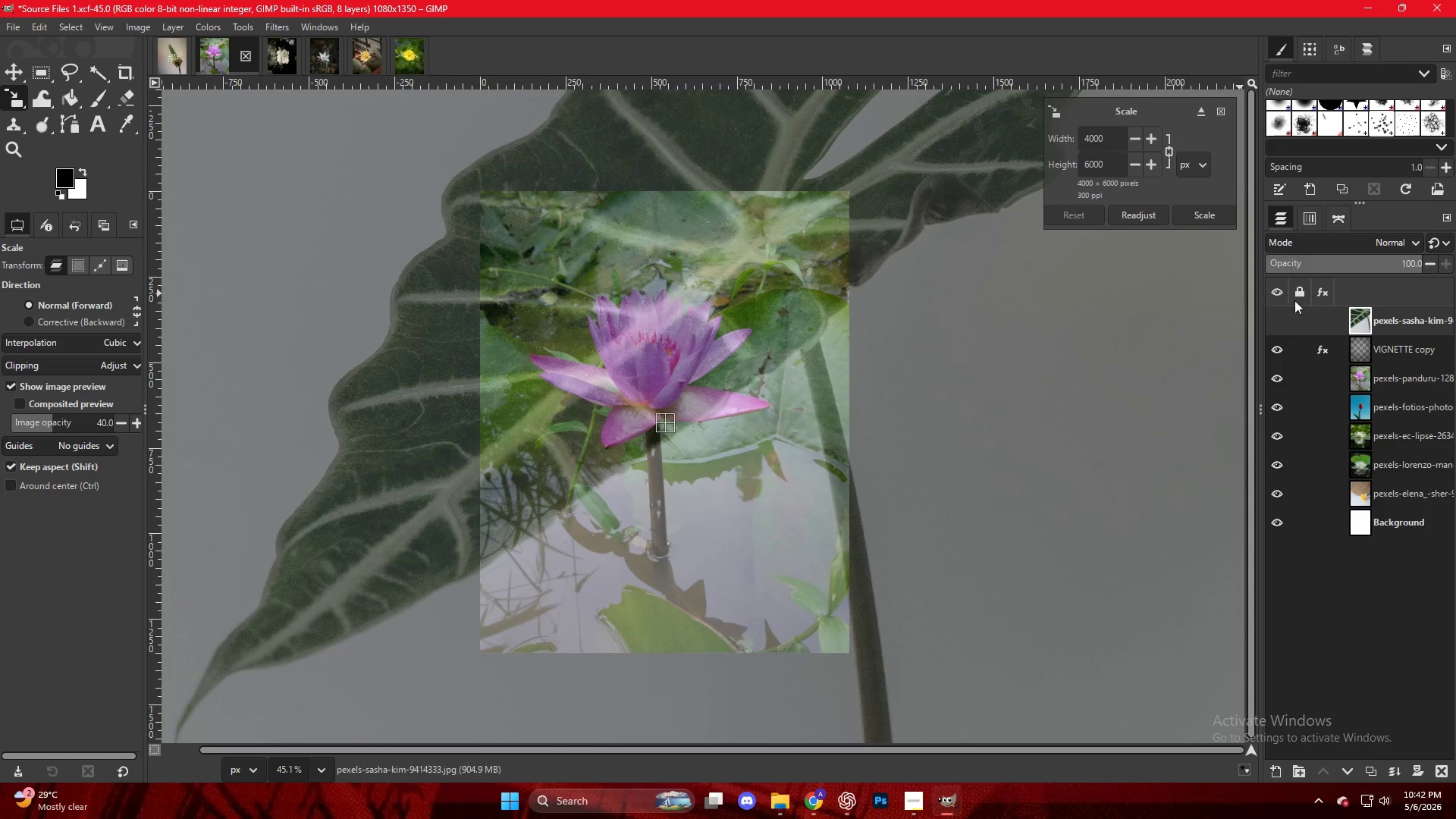 
left_click_drag(start_coordinate=[1401, 322], to_coordinate=[1398, 353])
 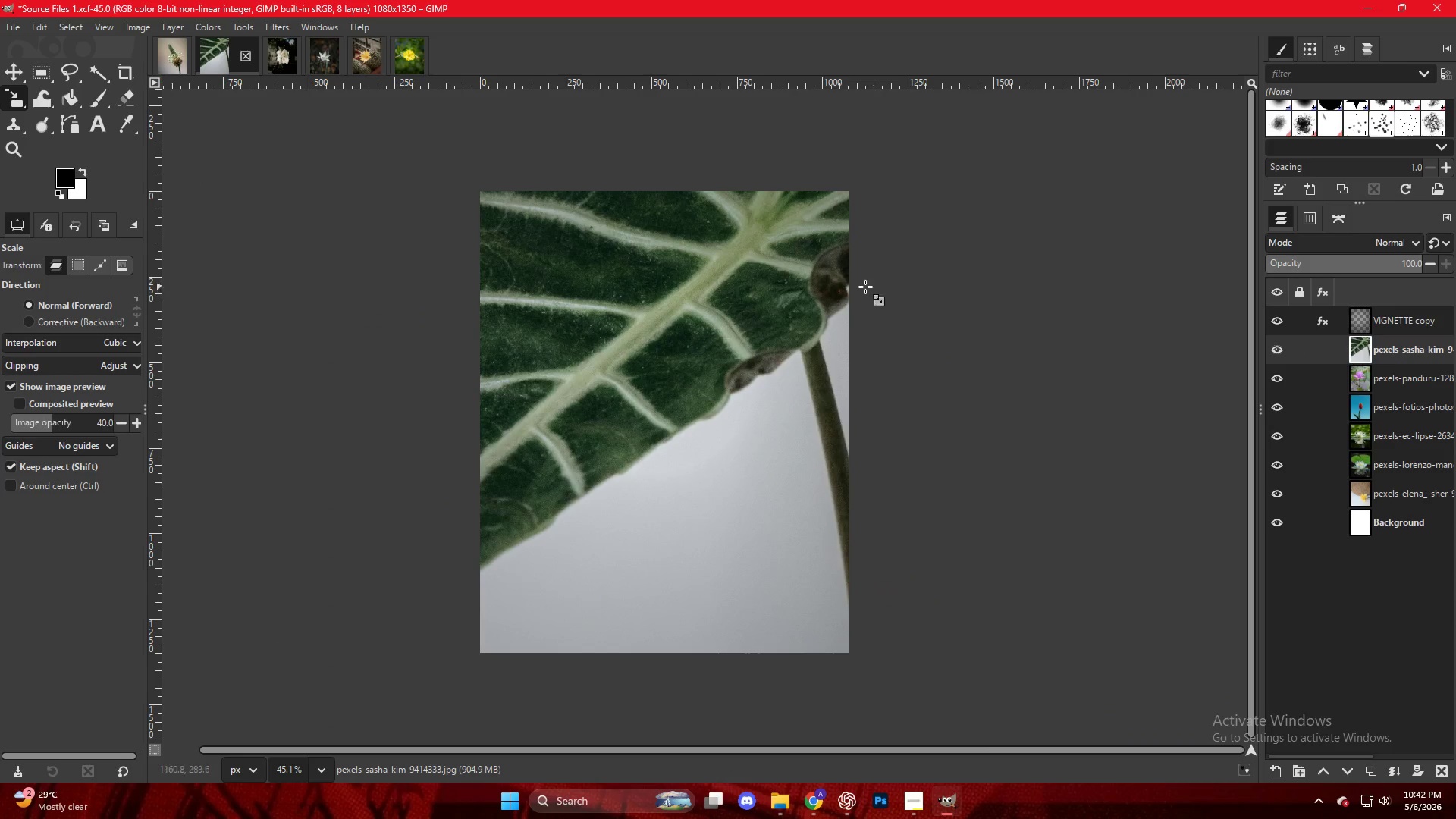 
hold_key(key=ControlLeft, duration=0.42)
 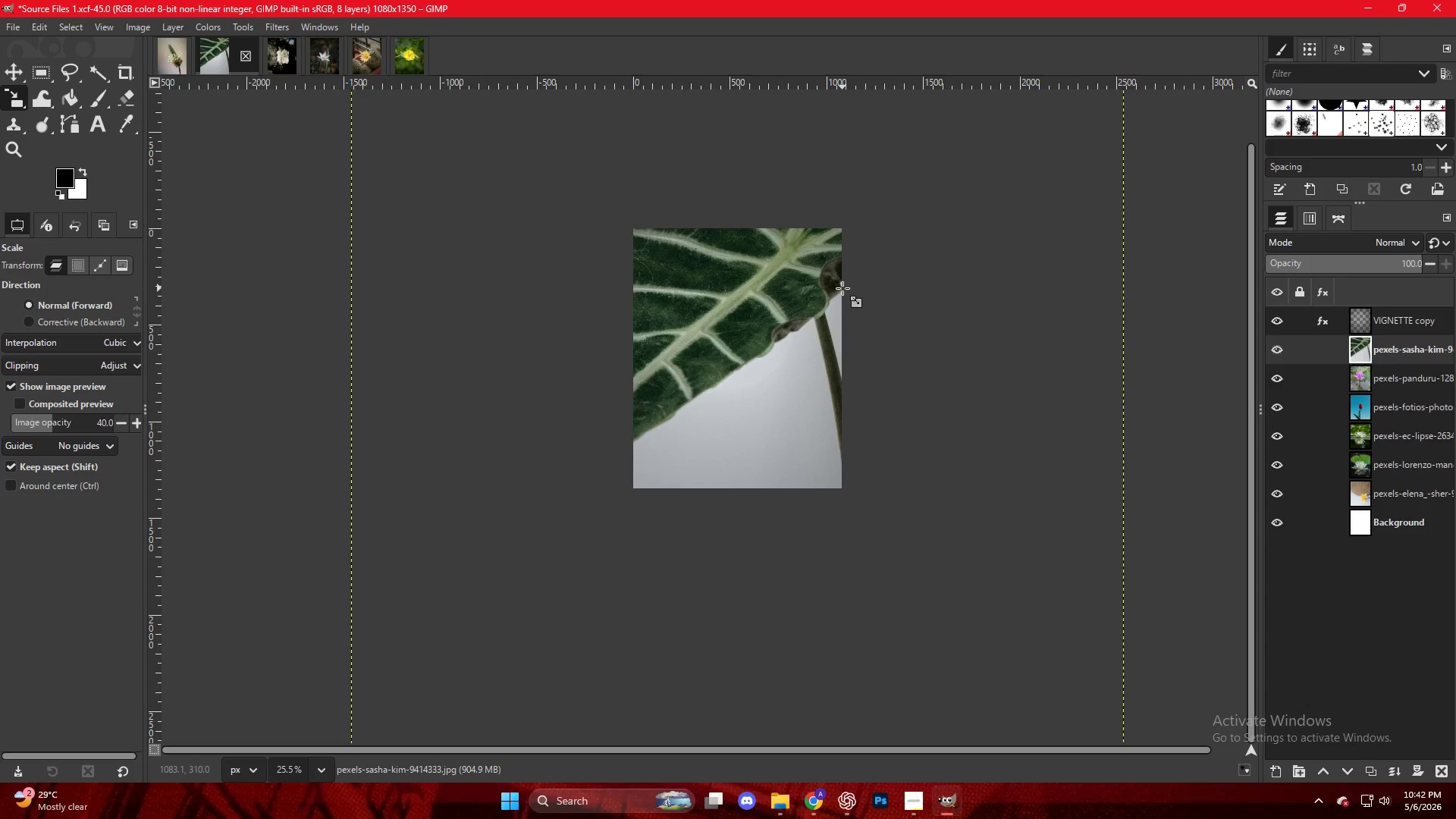 
key(Control+Meta+MetaLeft)
 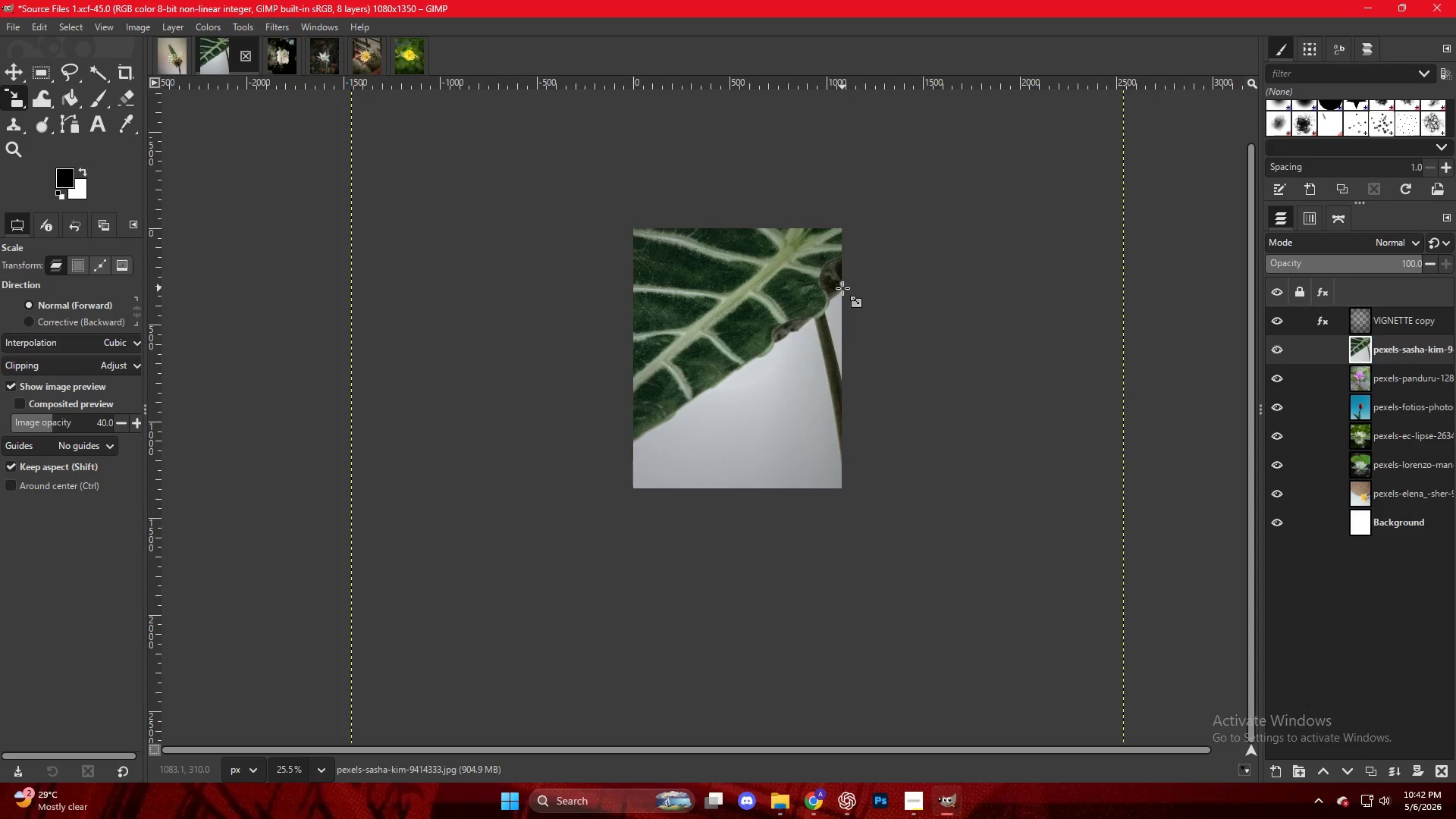 
scroll: coordinate [832, 284], scroll_direction: down, amount: 7.0
 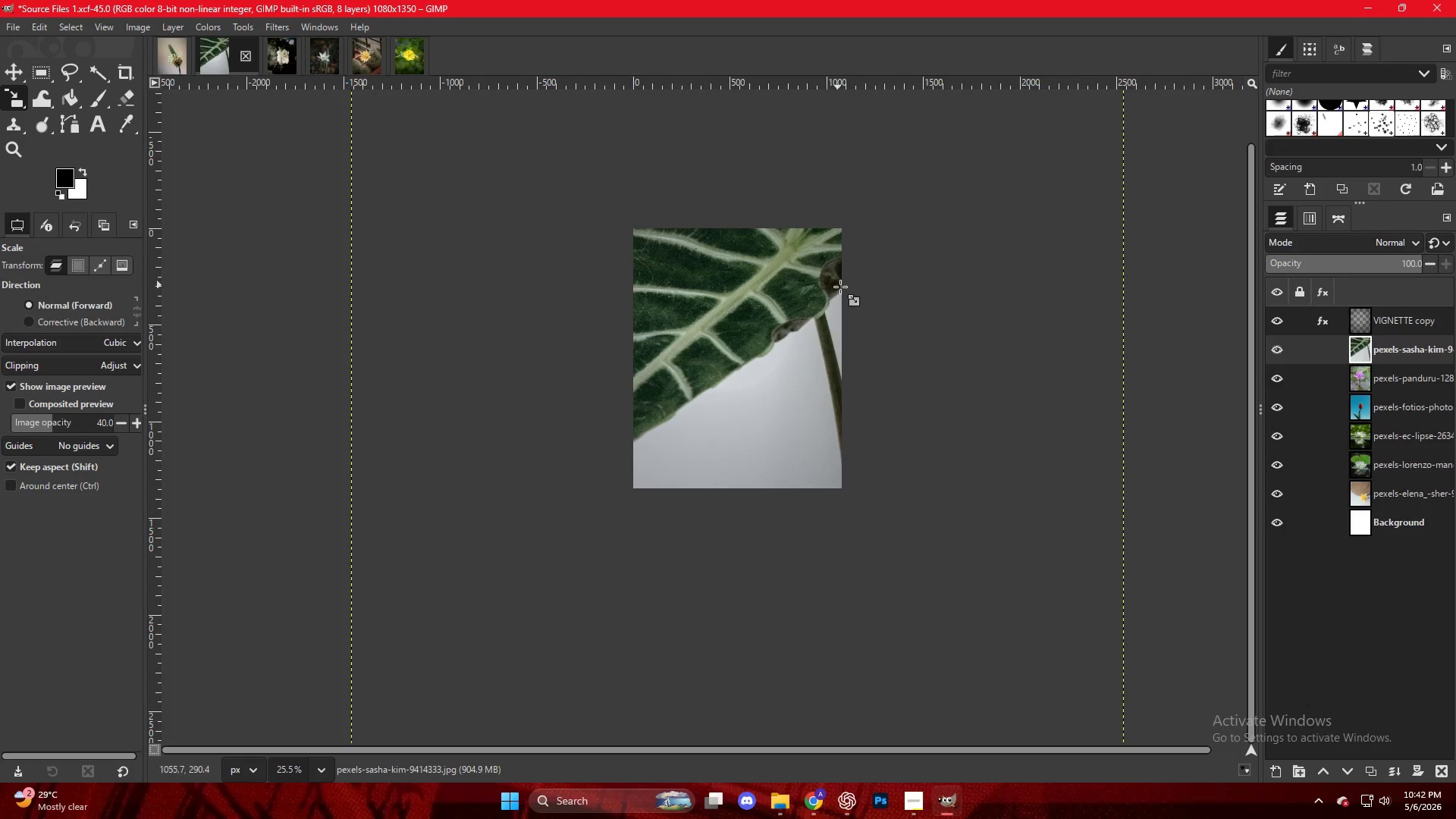 
key(Shift+S)
 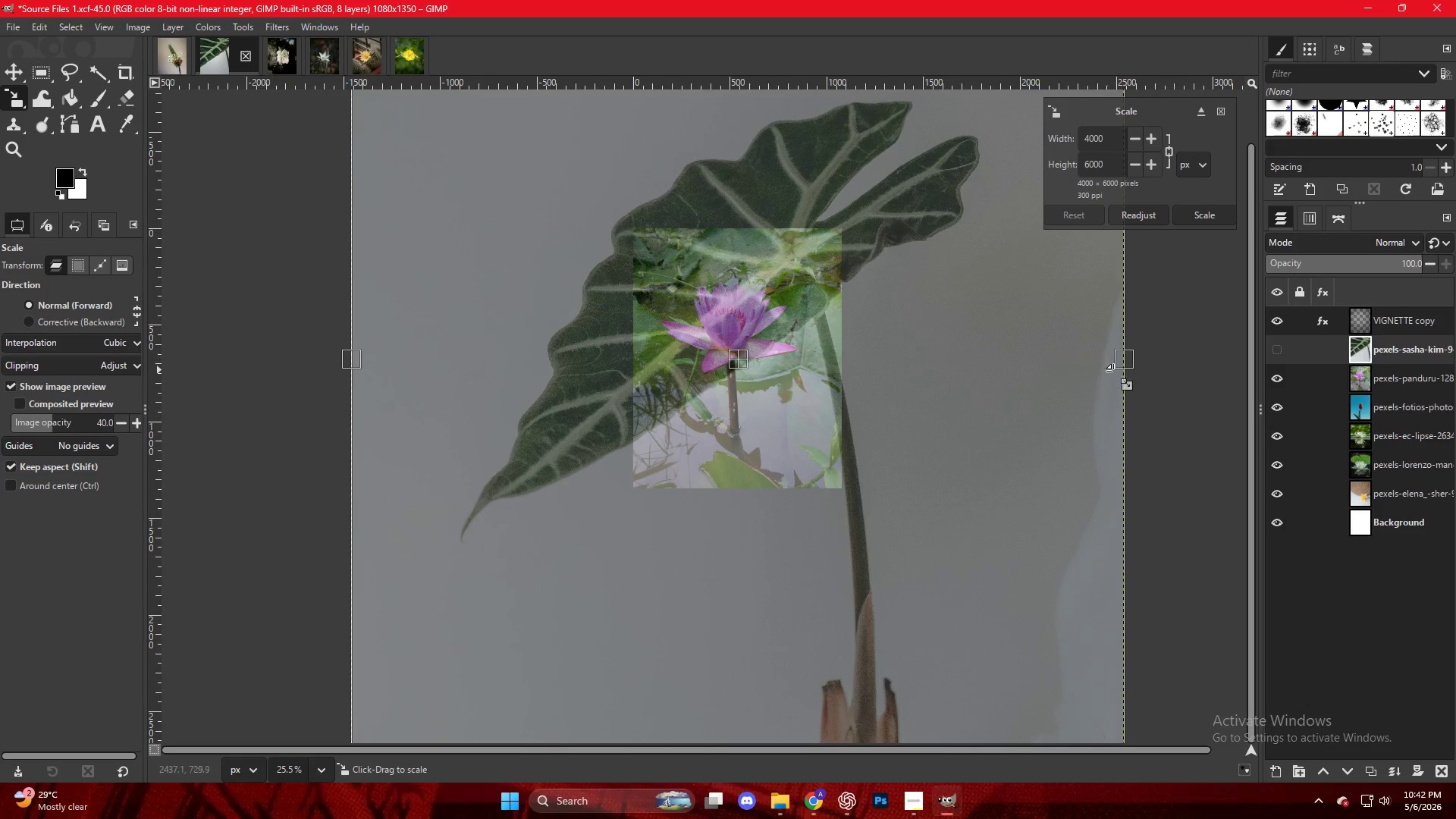 
left_click_drag(start_coordinate=[1125, 366], to_coordinate=[794, 369])
 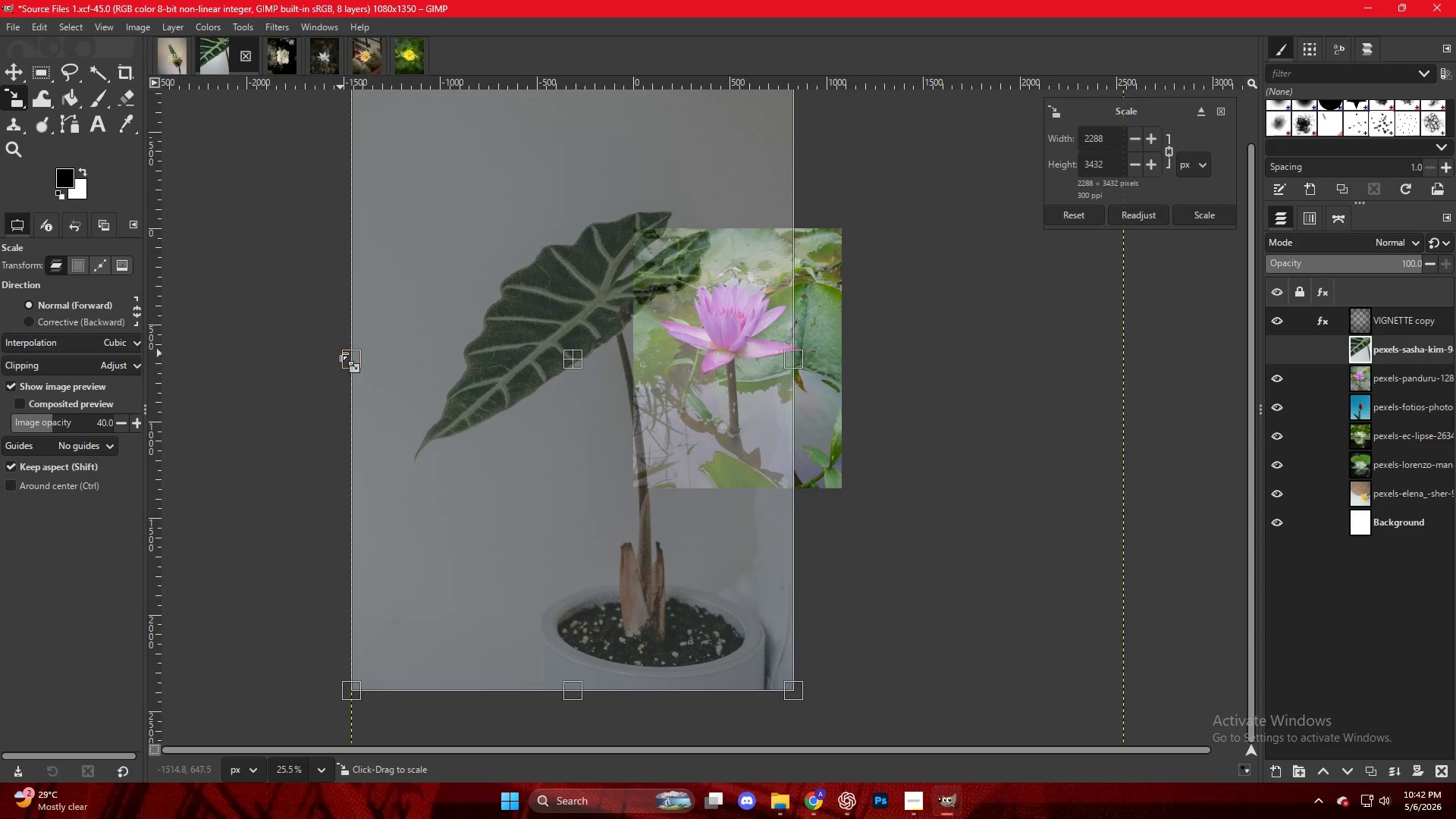 
left_click_drag(start_coordinate=[343, 354], to_coordinate=[444, 362])
 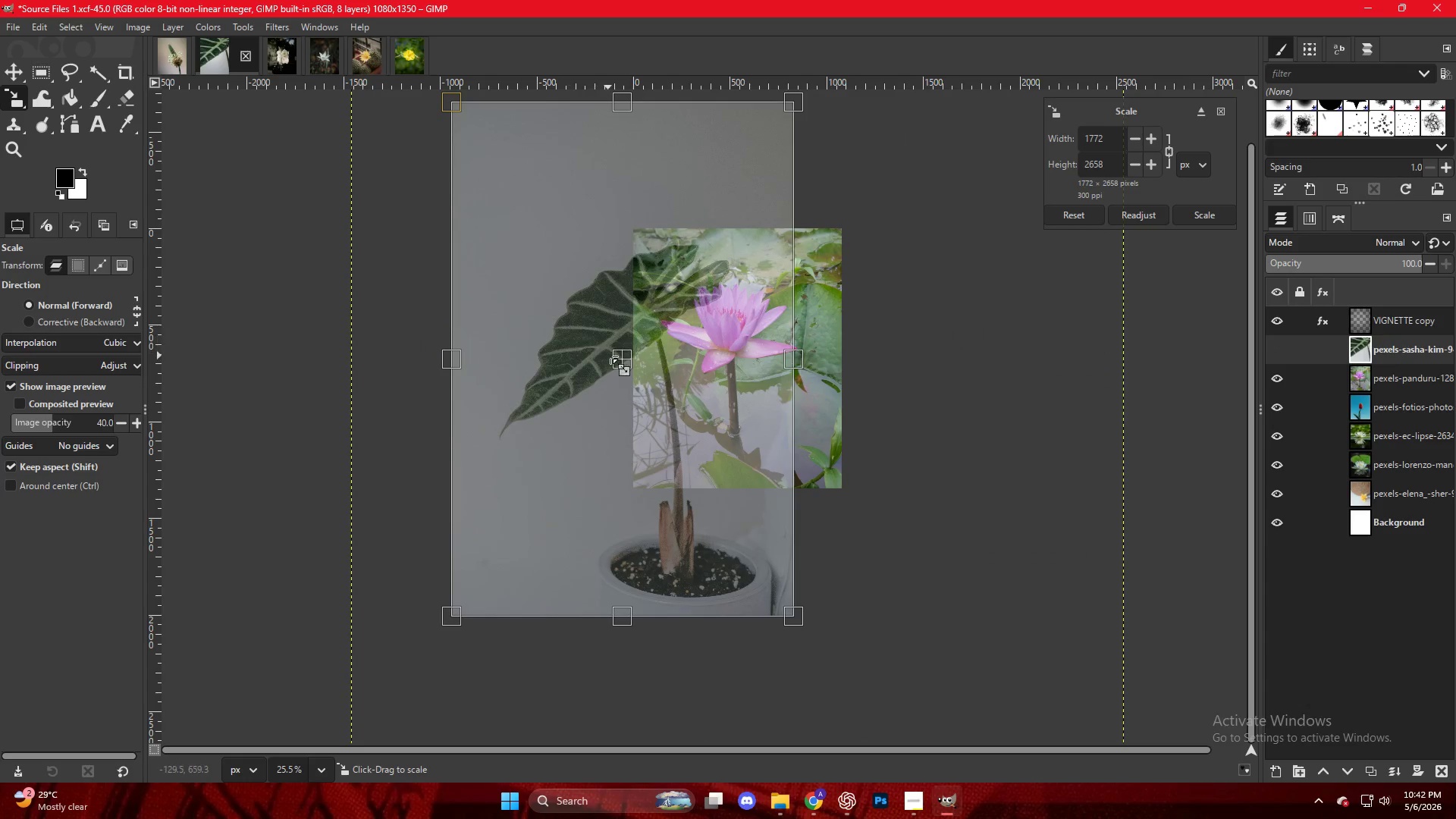 
left_click_drag(start_coordinate=[630, 356], to_coordinate=[729, 382])
 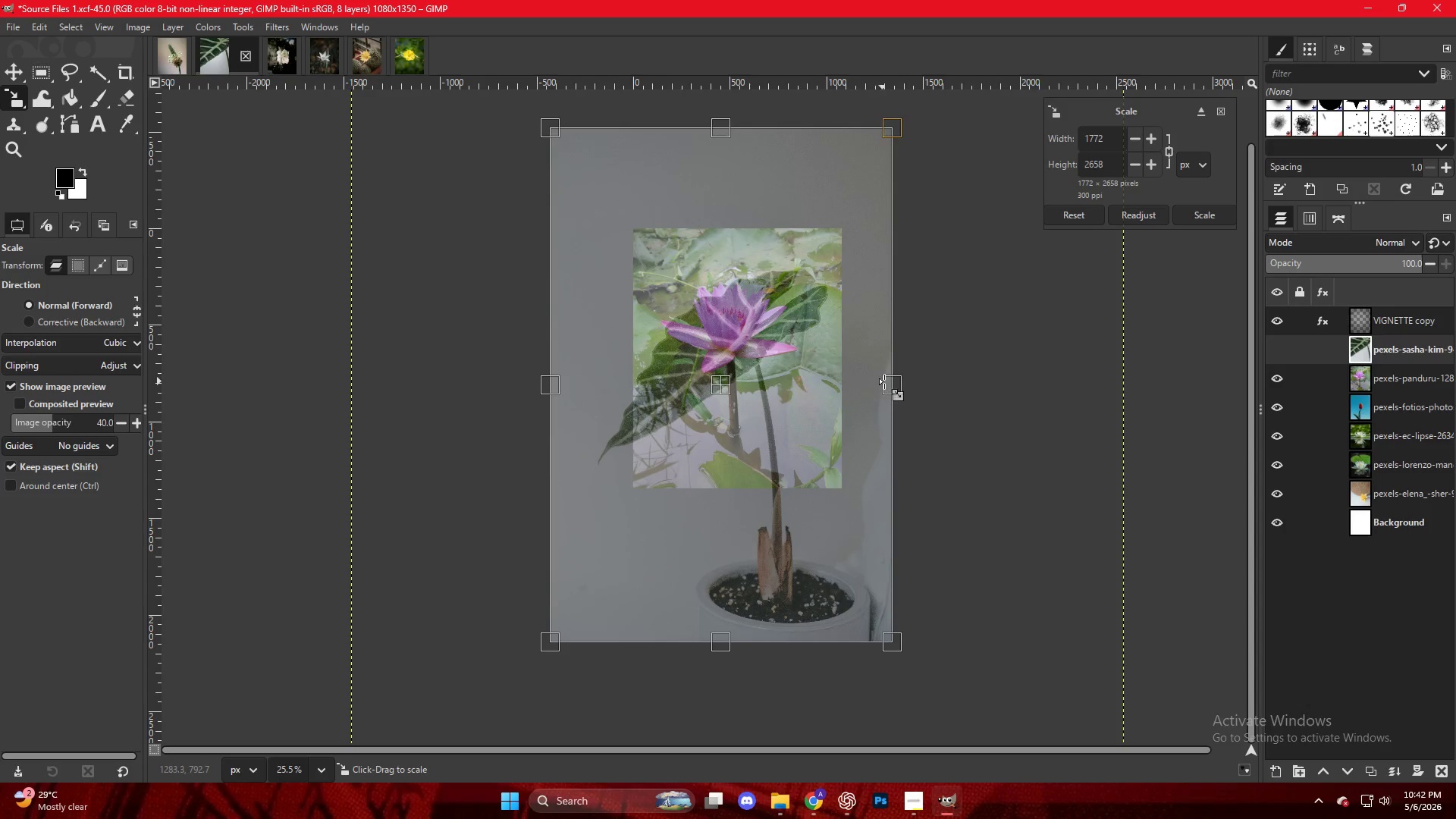 
hold_key(key=ControlLeft, duration=1.05)
left_click_drag(start_coordinate=[886, 382], to_coordinate=[837, 380])
 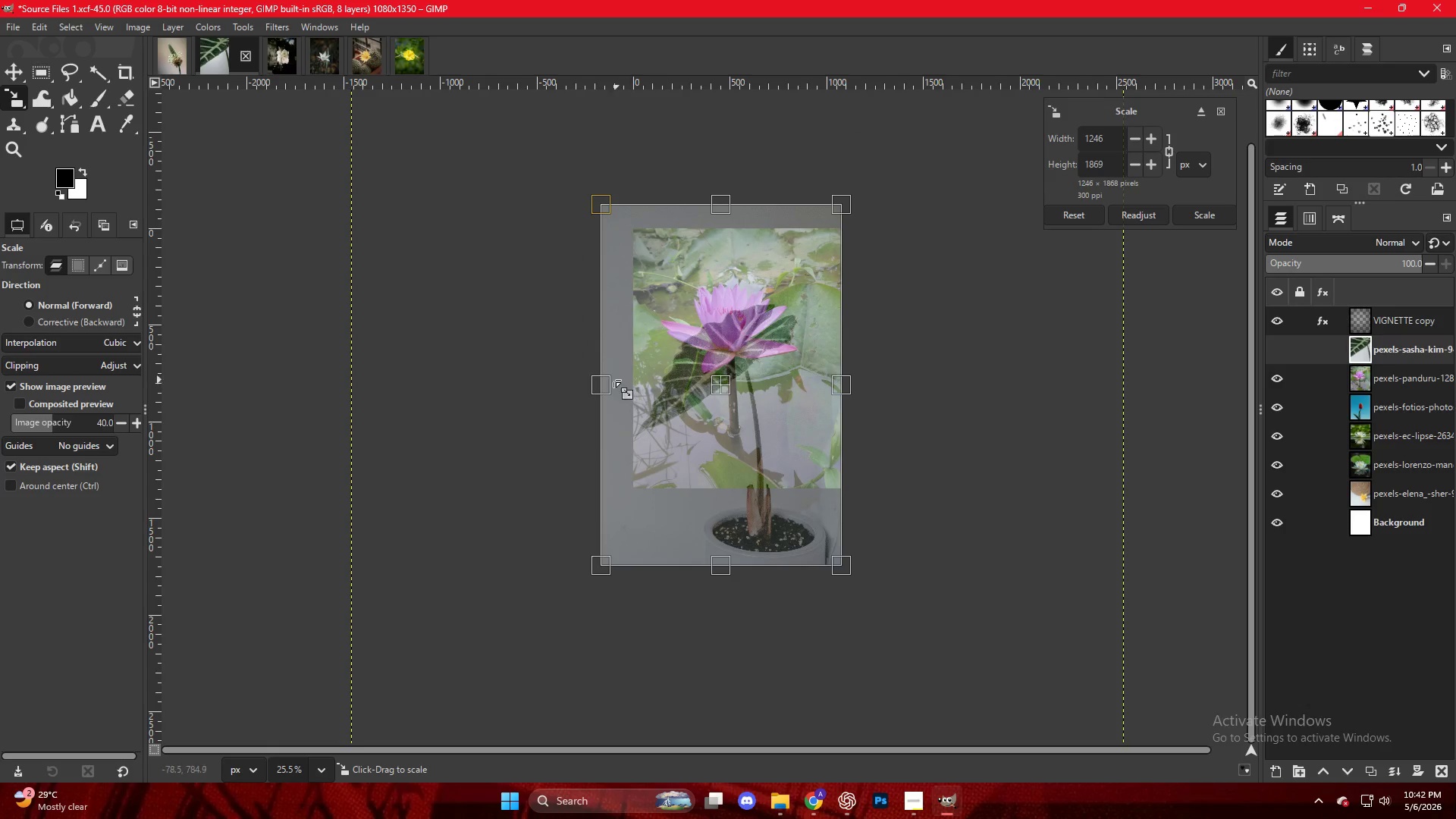 
left_click_drag(start_coordinate=[602, 377], to_coordinate=[626, 378])
 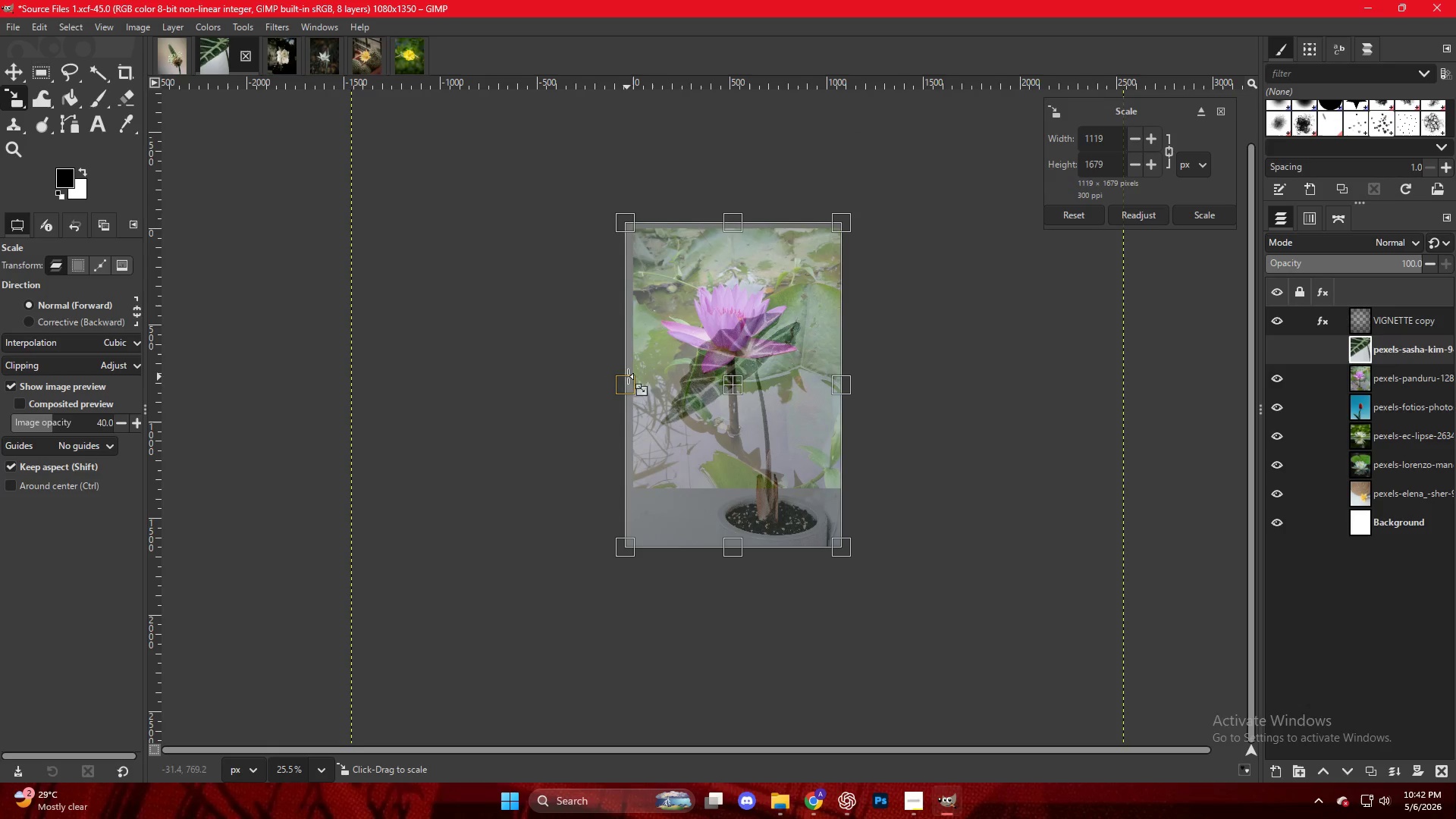 
hold_key(key=ControlLeft, duration=0.53)
scroll: coordinate [732, 377], scroll_direction: up, amount: 5.0
 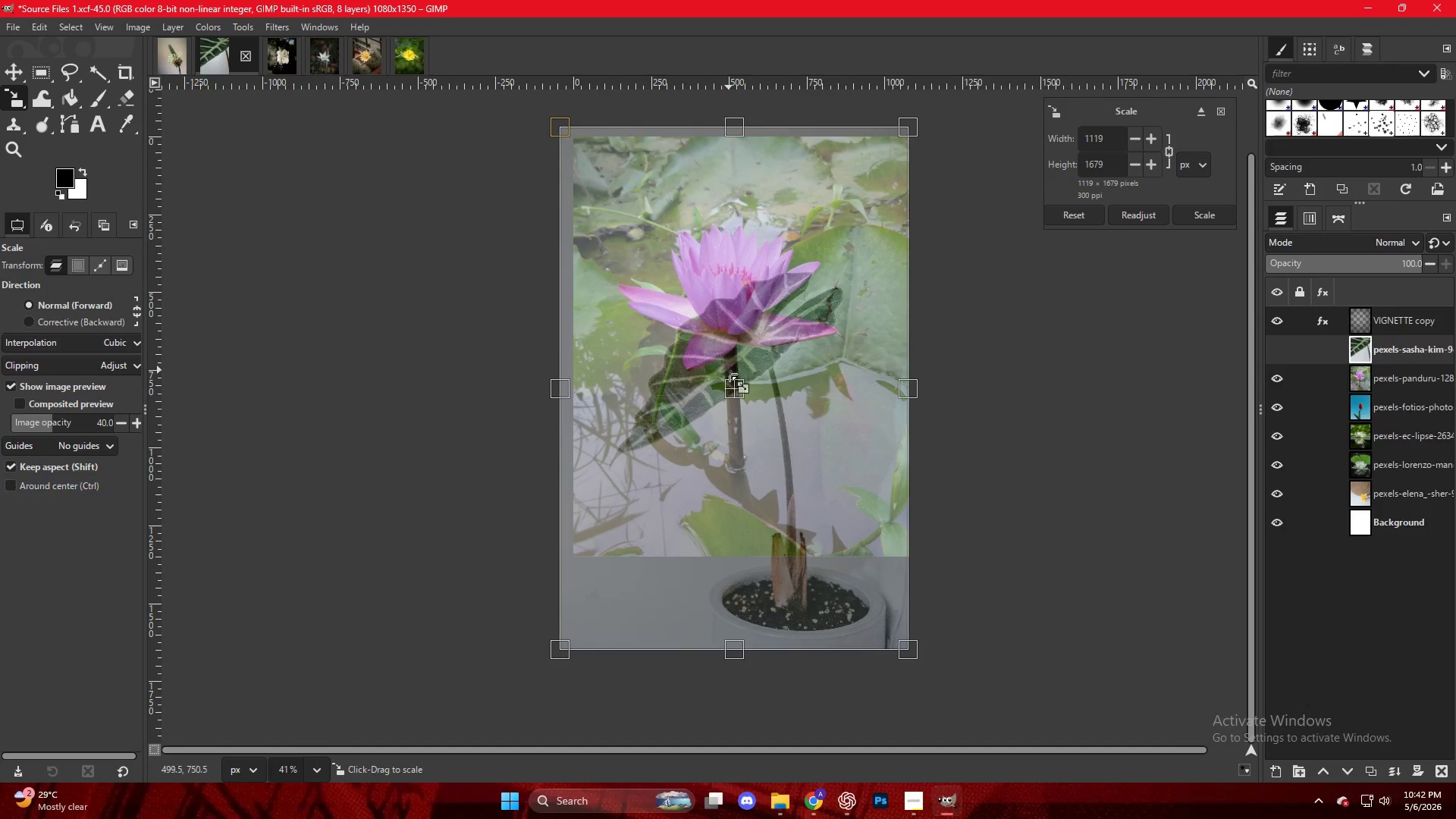 
left_click_drag(start_coordinate=[733, 387], to_coordinate=[736, 360])
 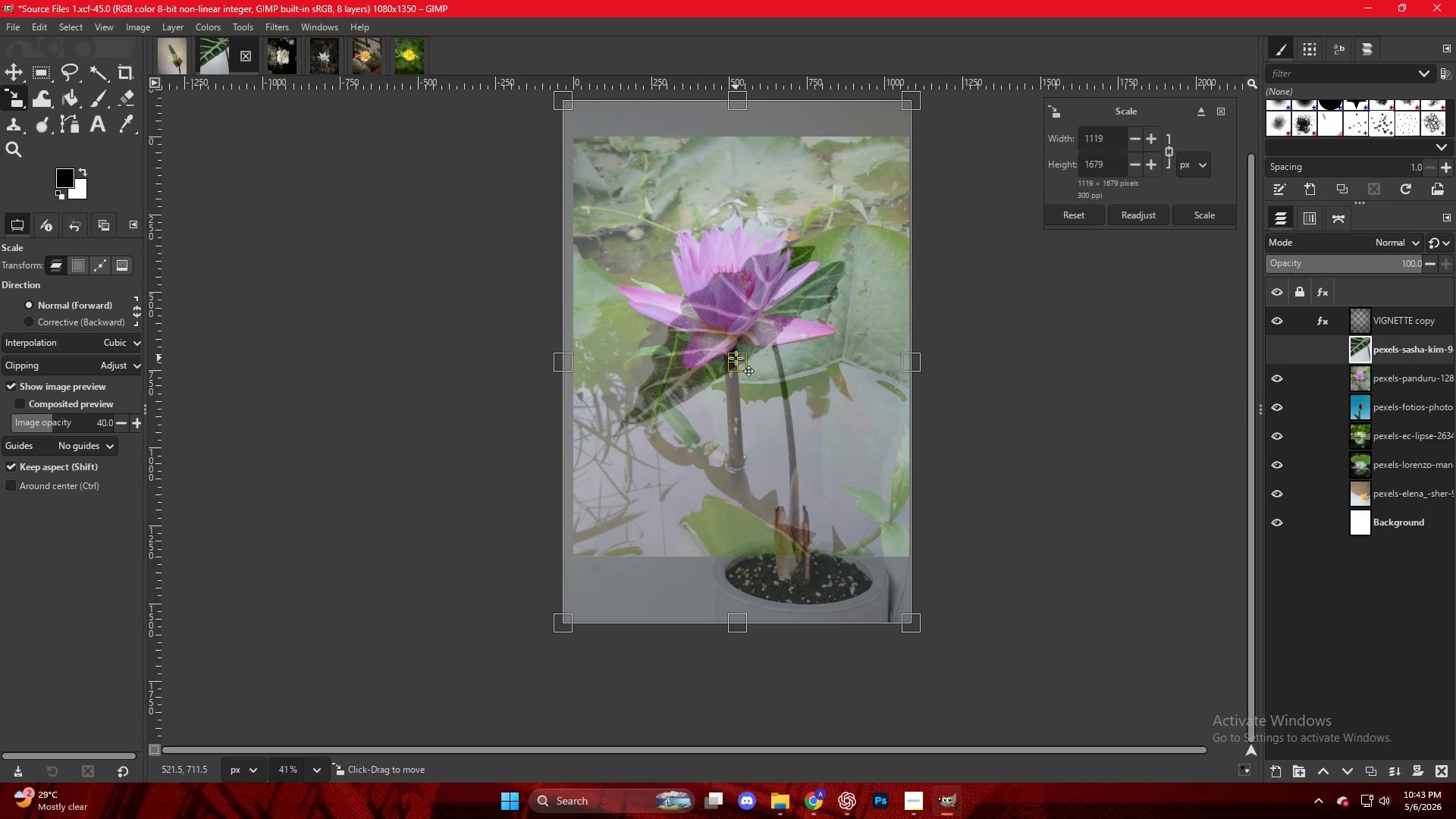 
key(NumpadEnter)
 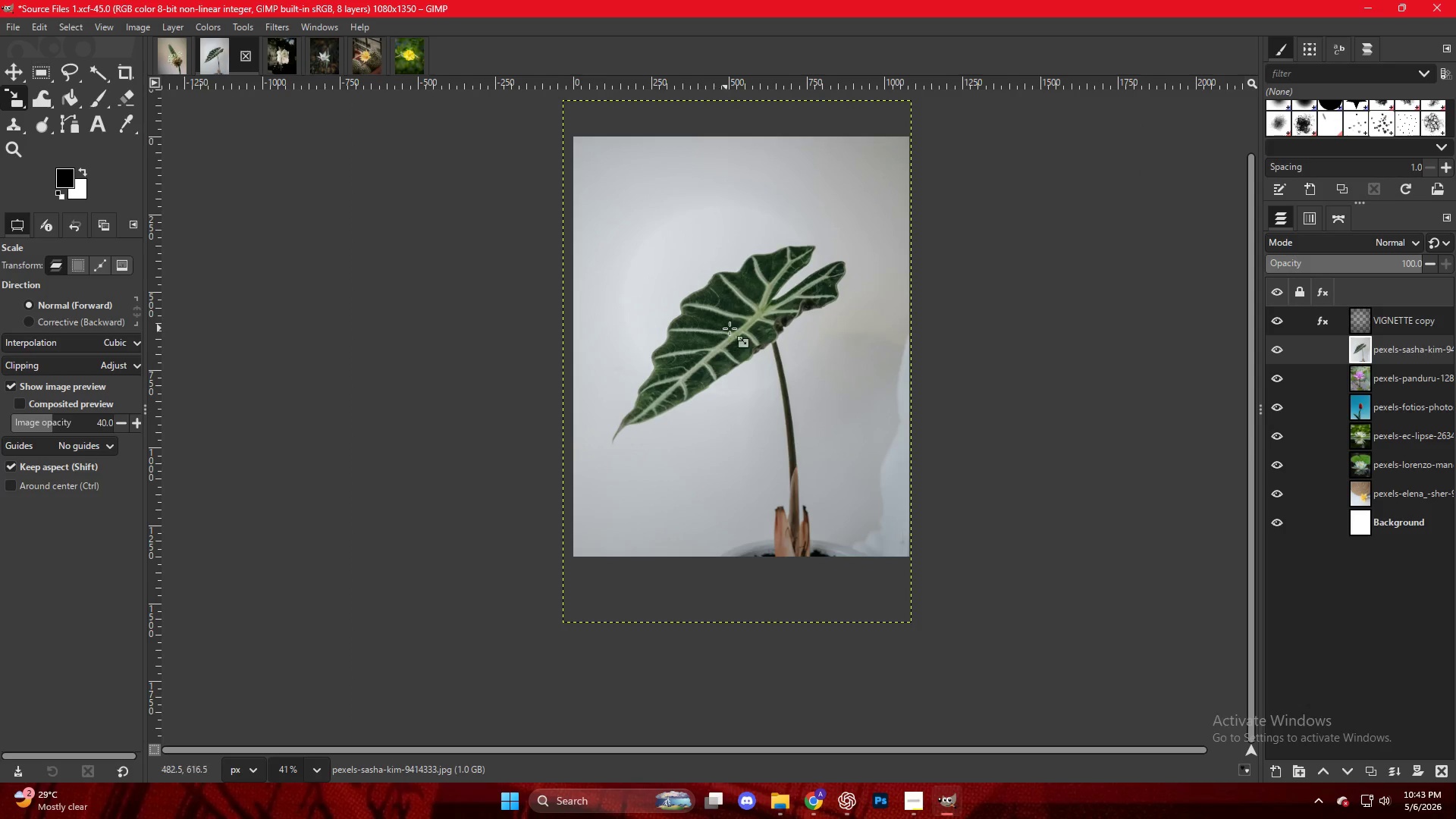 
key(Control+ControlLeft)
 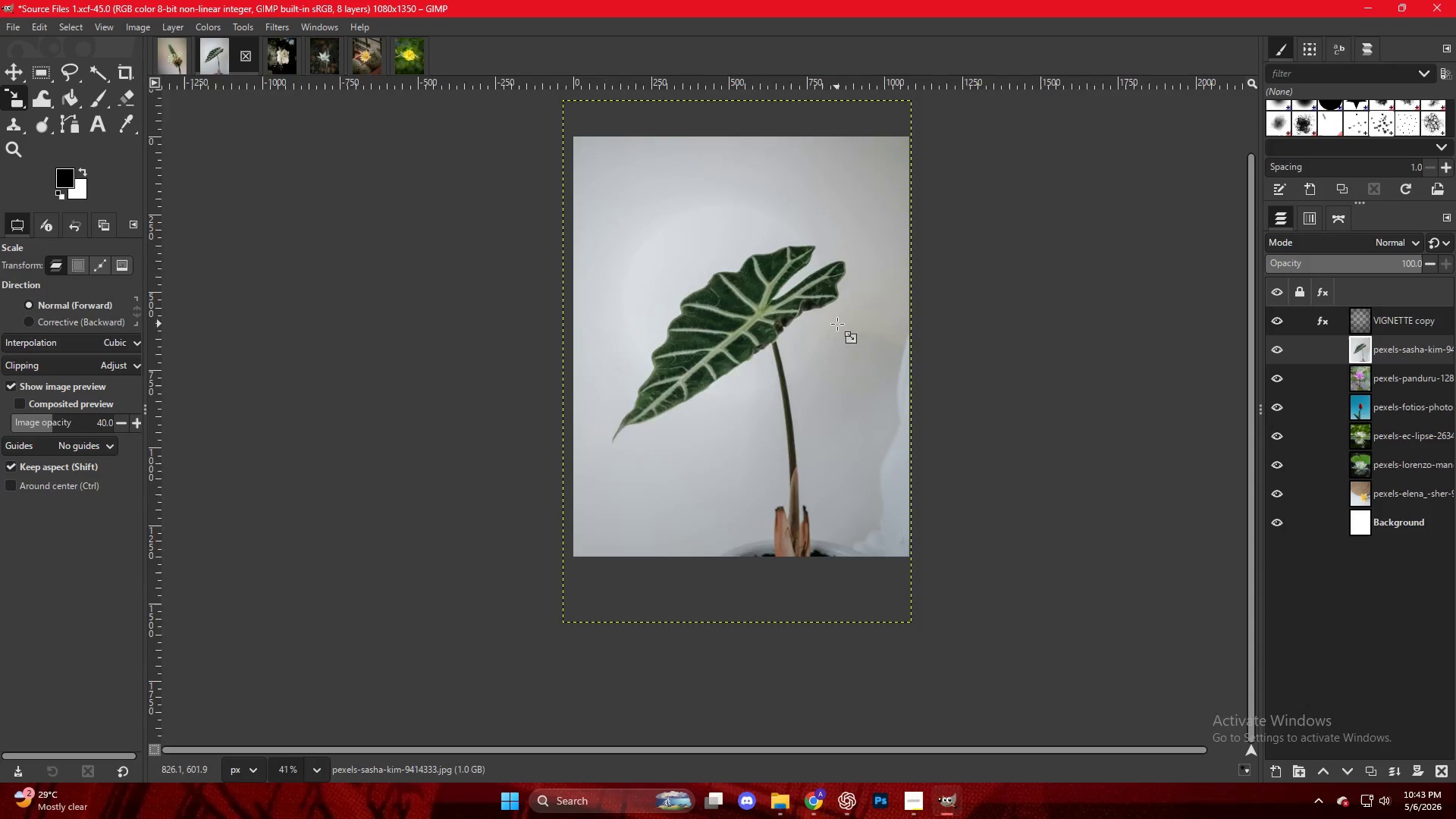 
scroll: coordinate [842, 325], scroll_direction: up, amount: 5.0
 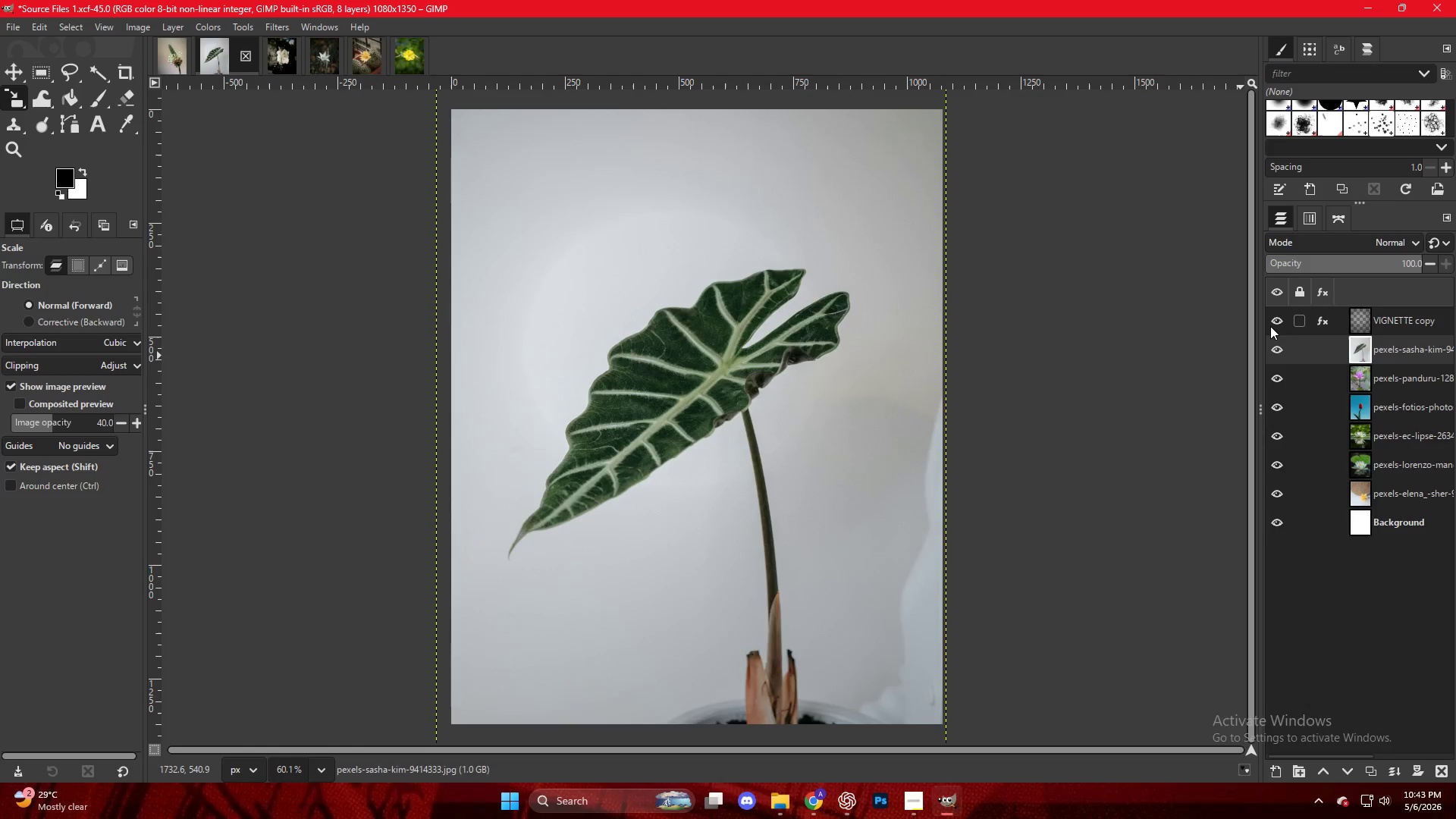 
double_click([1270, 326])
 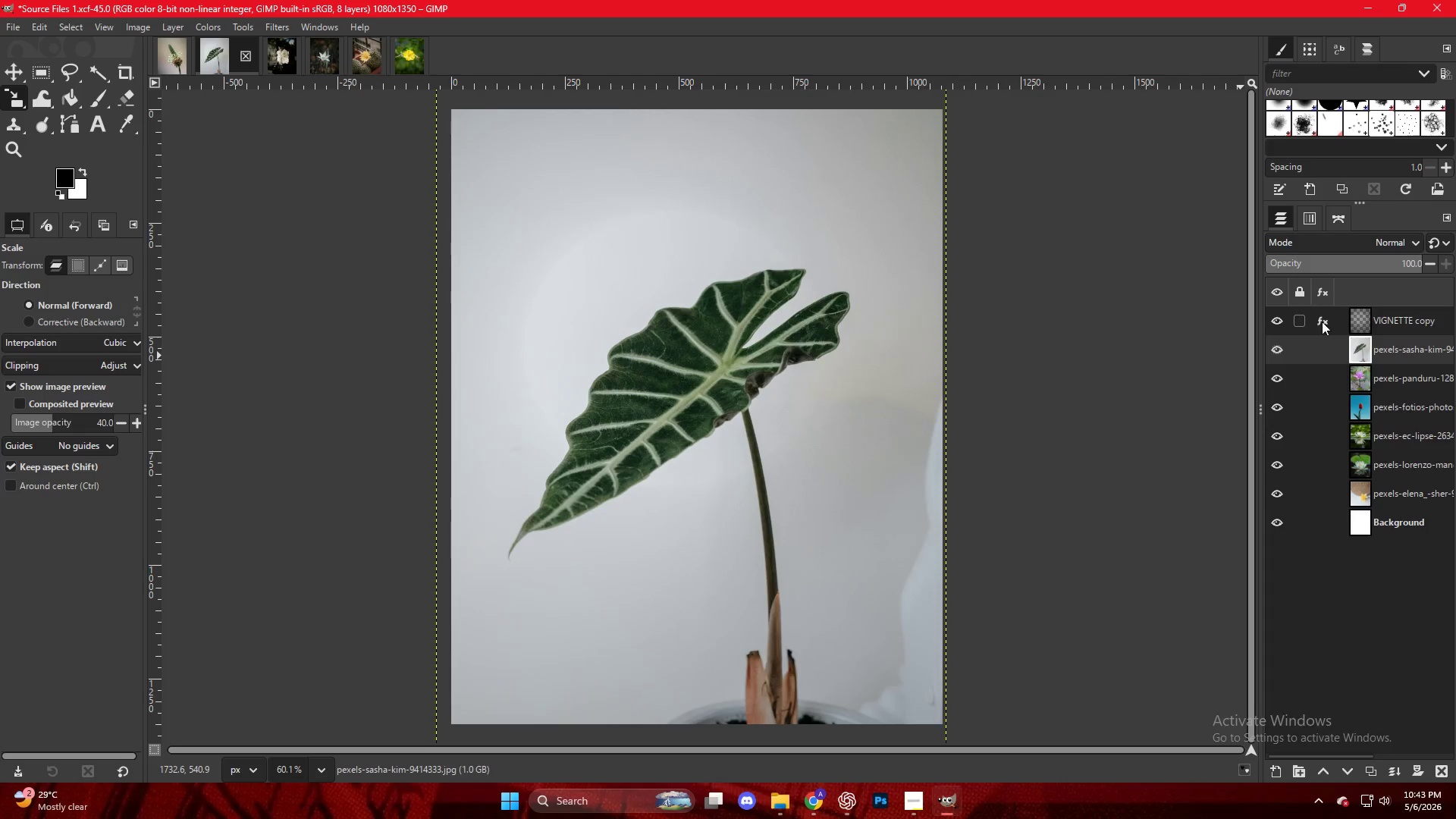 
double_click([1322, 322])
 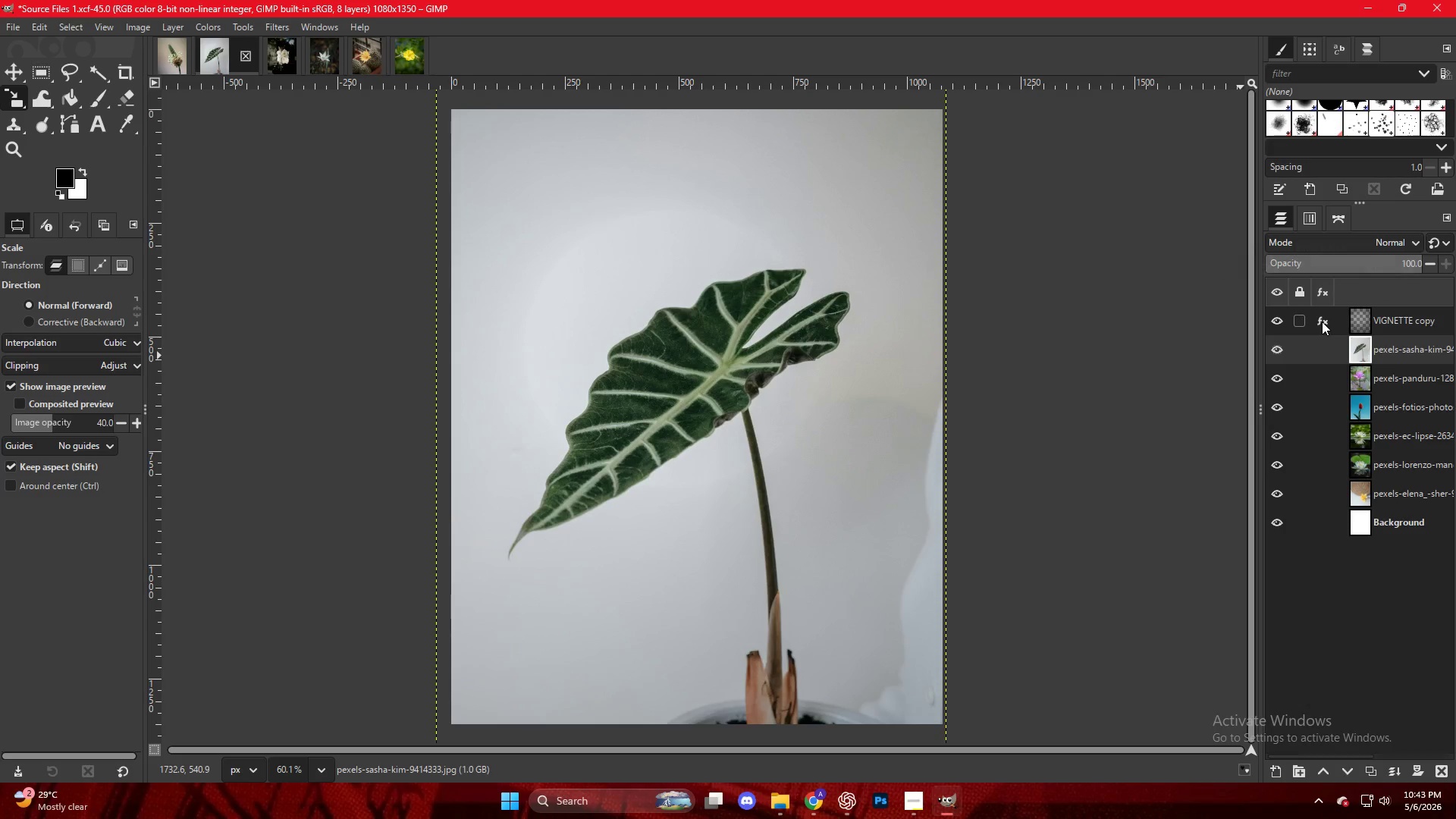 
left_click([1322, 322])
 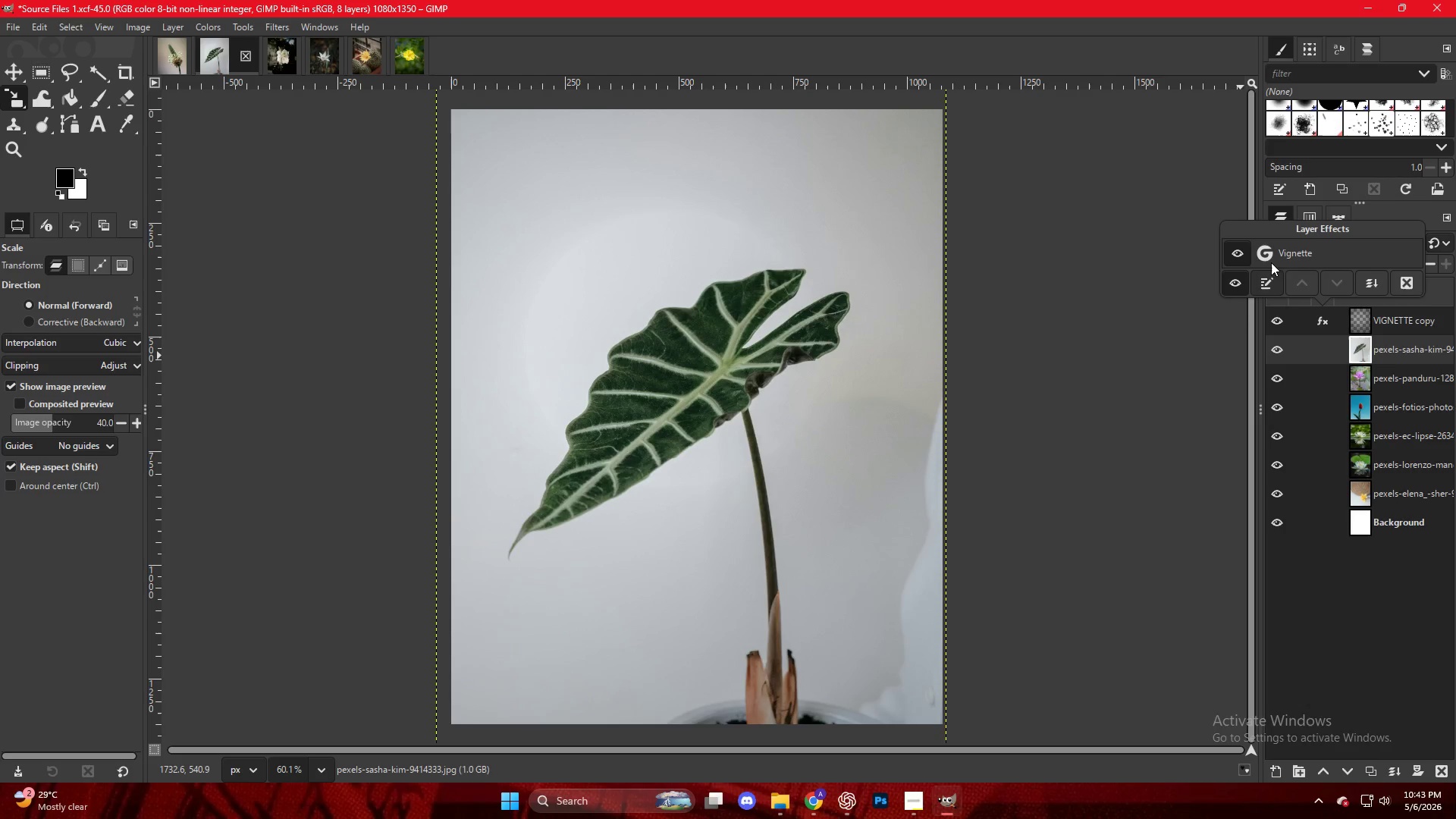 
double_click([1271, 261])
 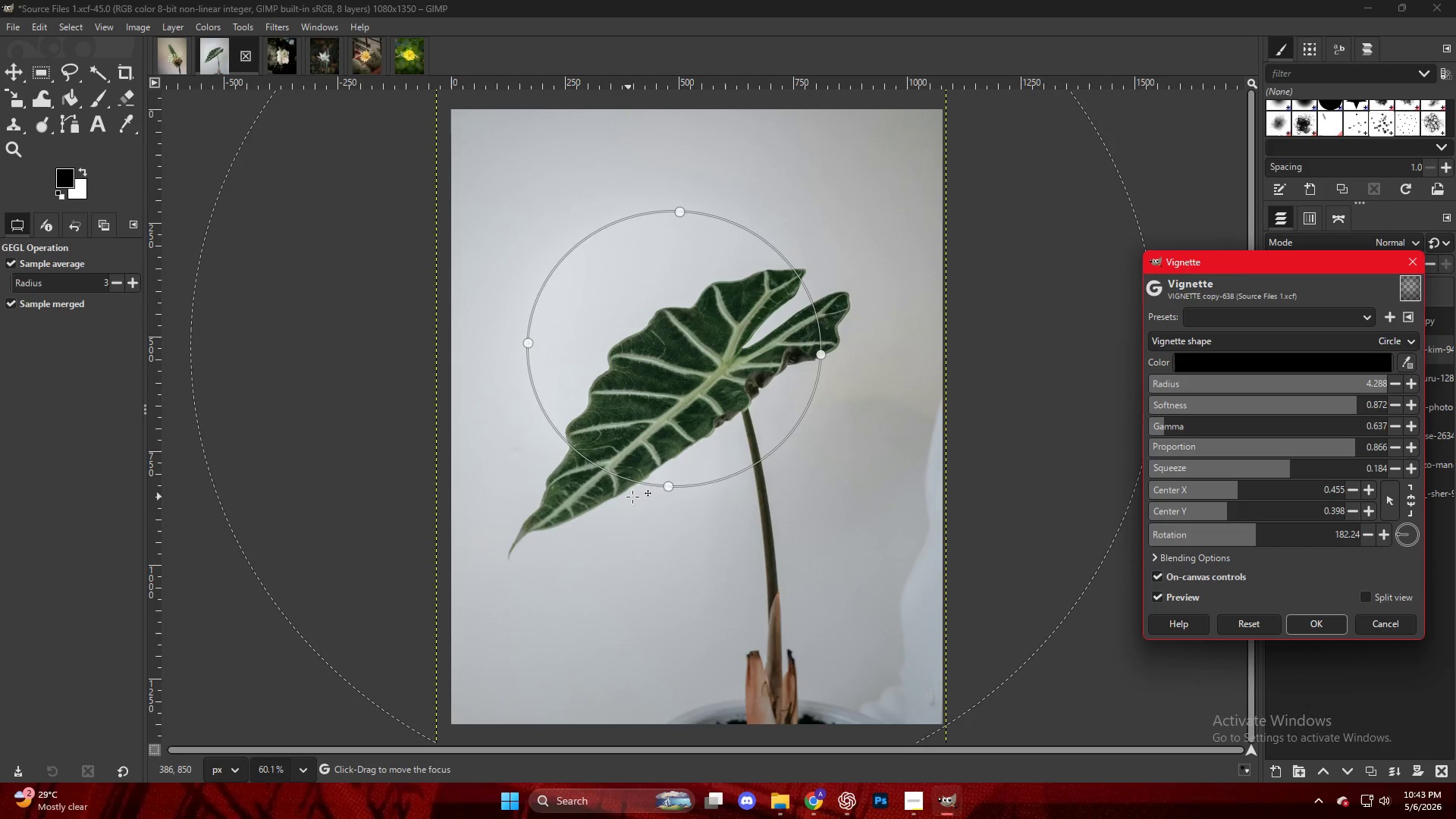 
left_click_drag(start_coordinate=[663, 489], to_coordinate=[650, 560])
 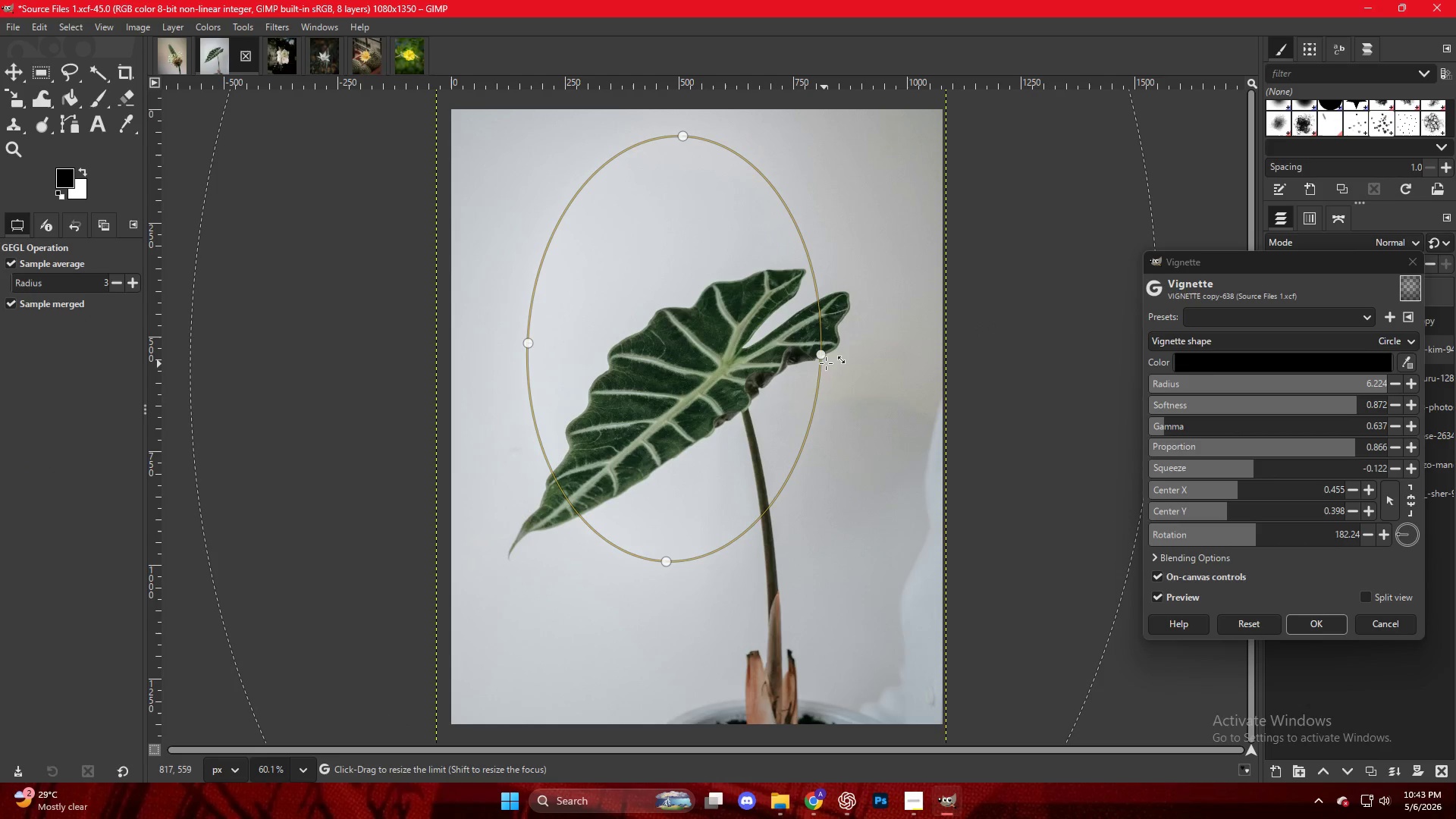 
left_click_drag(start_coordinate=[824, 362], to_coordinate=[780, 362])
 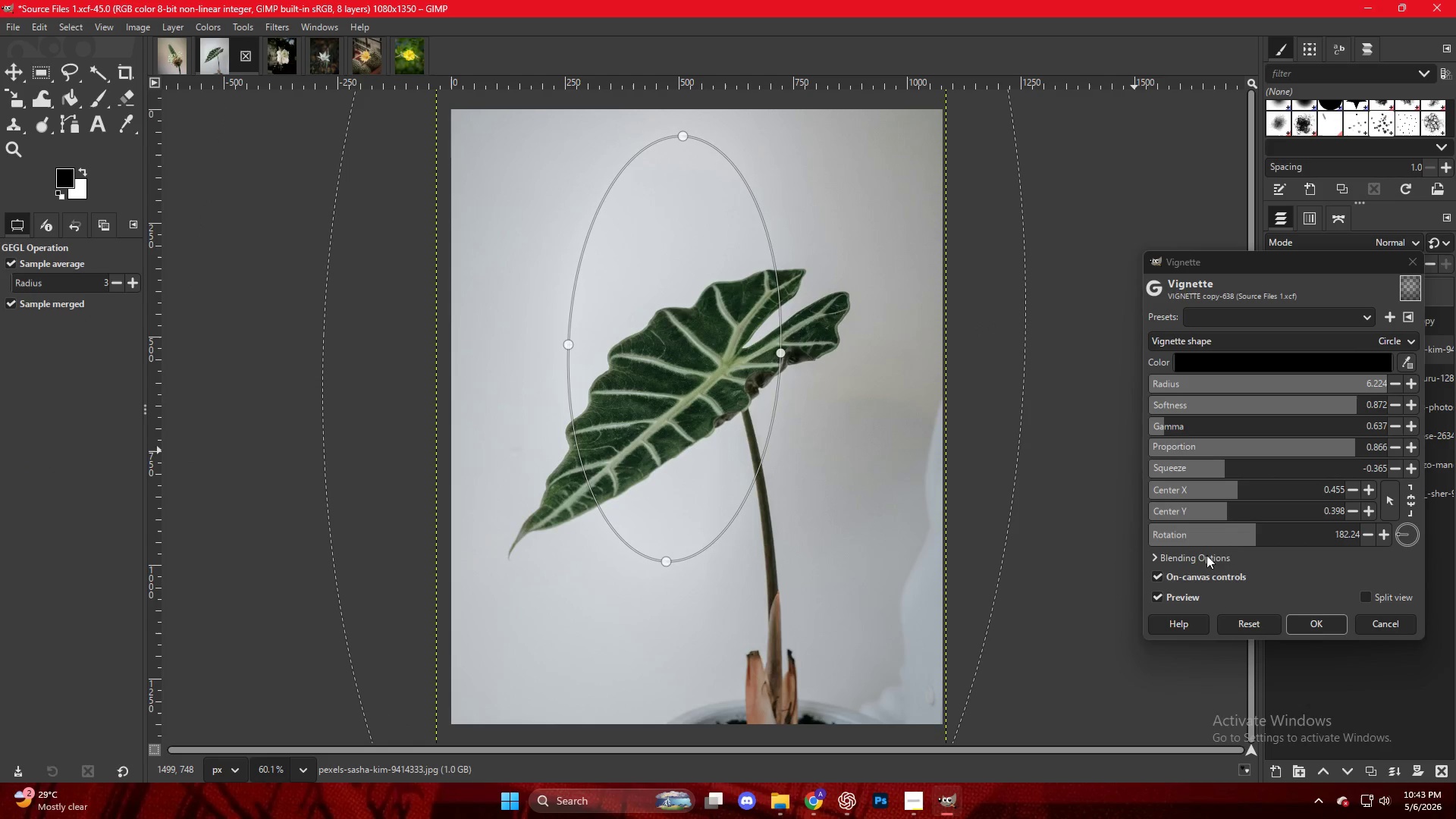 
left_click_drag(start_coordinate=[1224, 538], to_coordinate=[1283, 548])
 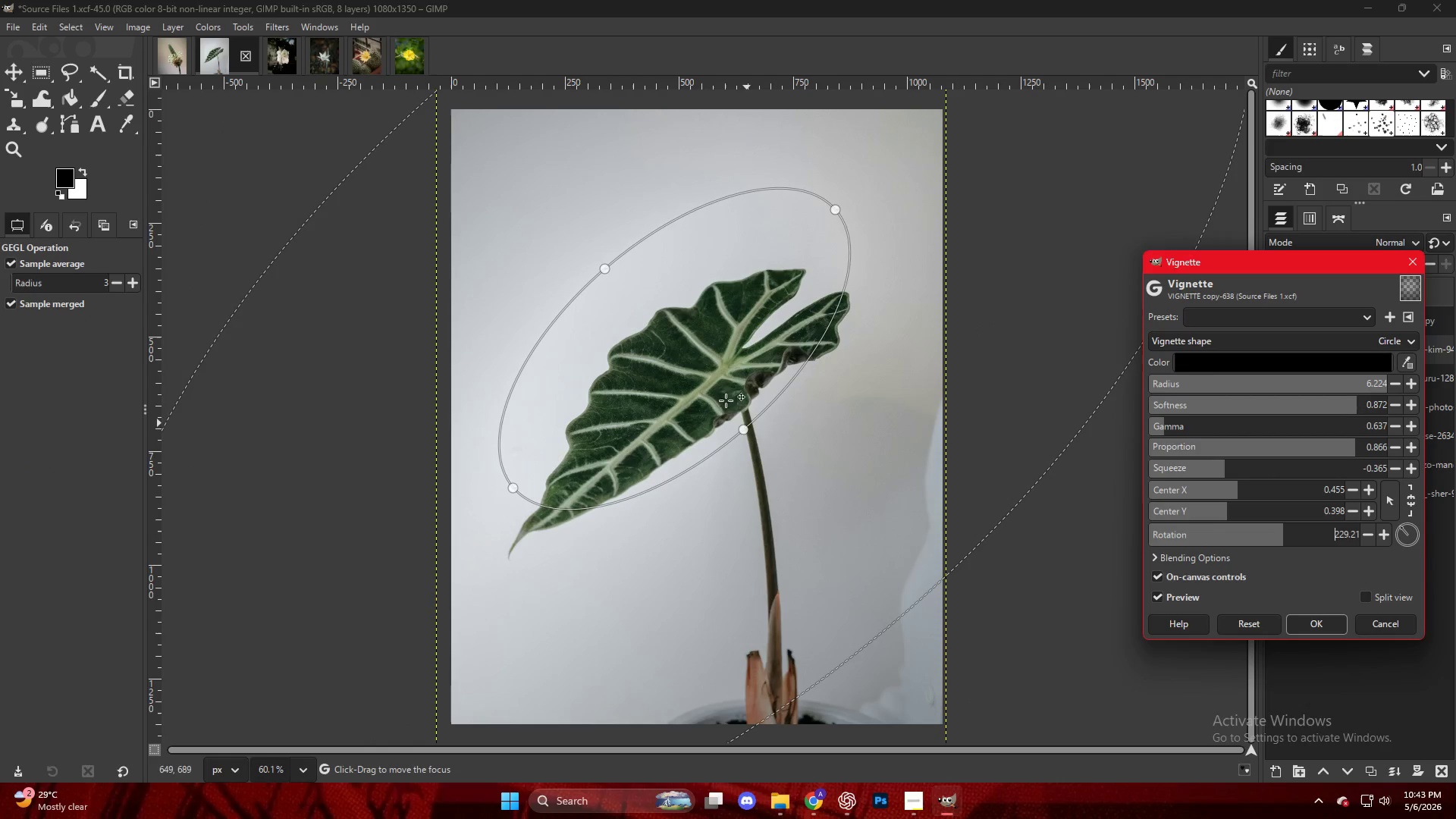 
left_click_drag(start_coordinate=[648, 334], to_coordinate=[661, 368])
 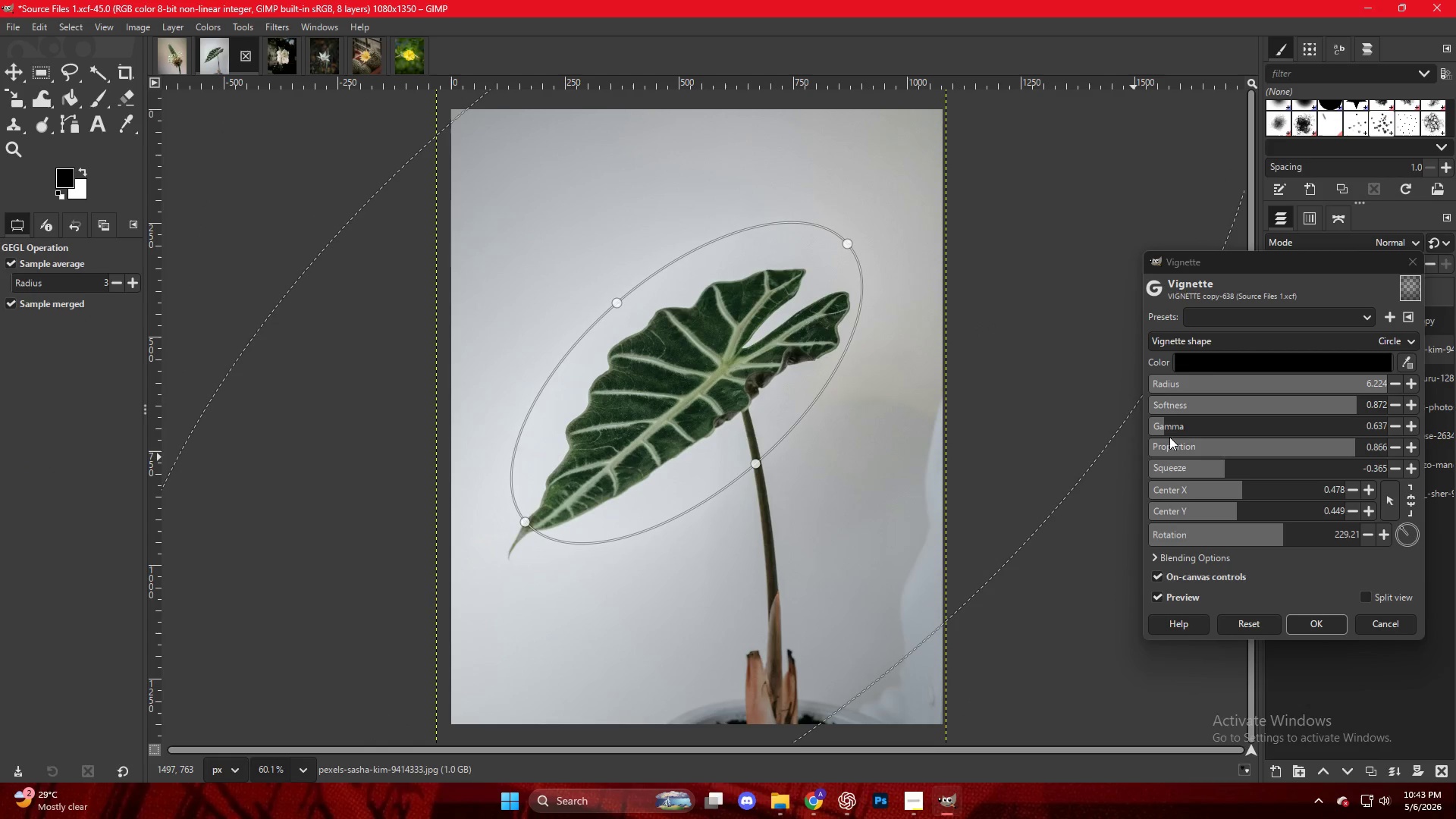 
left_click_drag(start_coordinate=[1169, 422], to_coordinate=[1166, 437])
 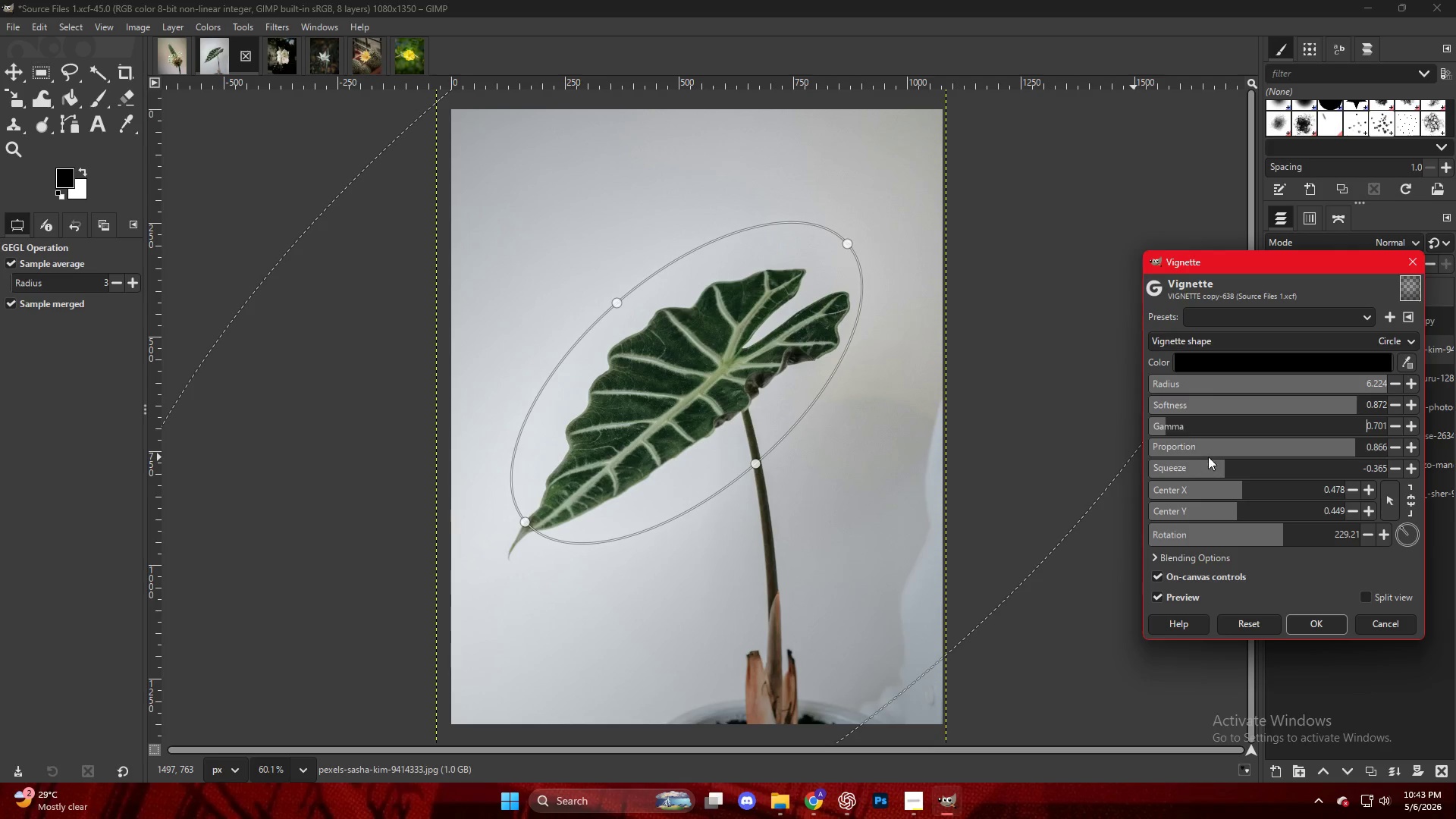 
left_click_drag(start_coordinate=[1216, 466], to_coordinate=[1206, 466])
 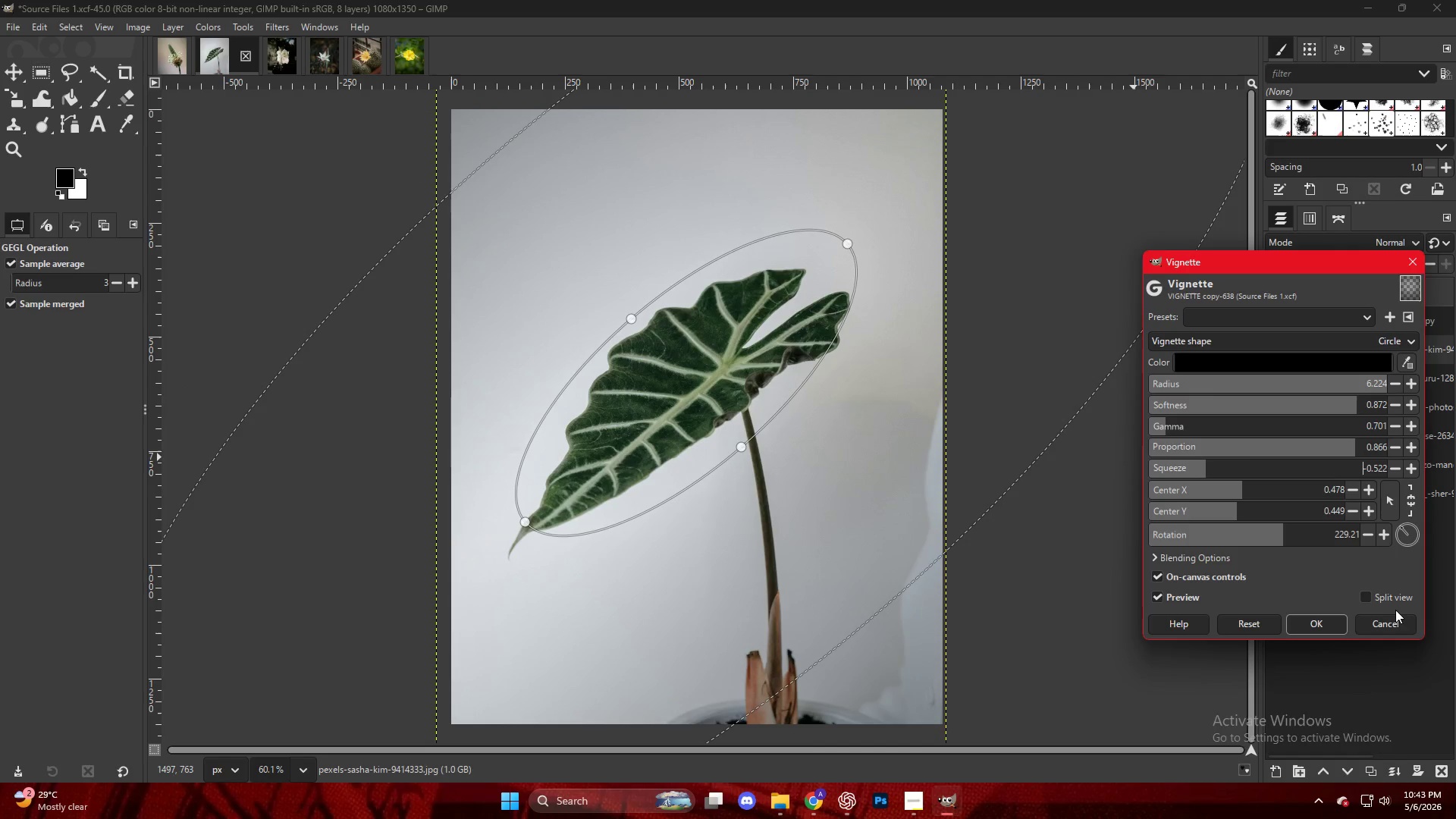 
left_click([1336, 620])
 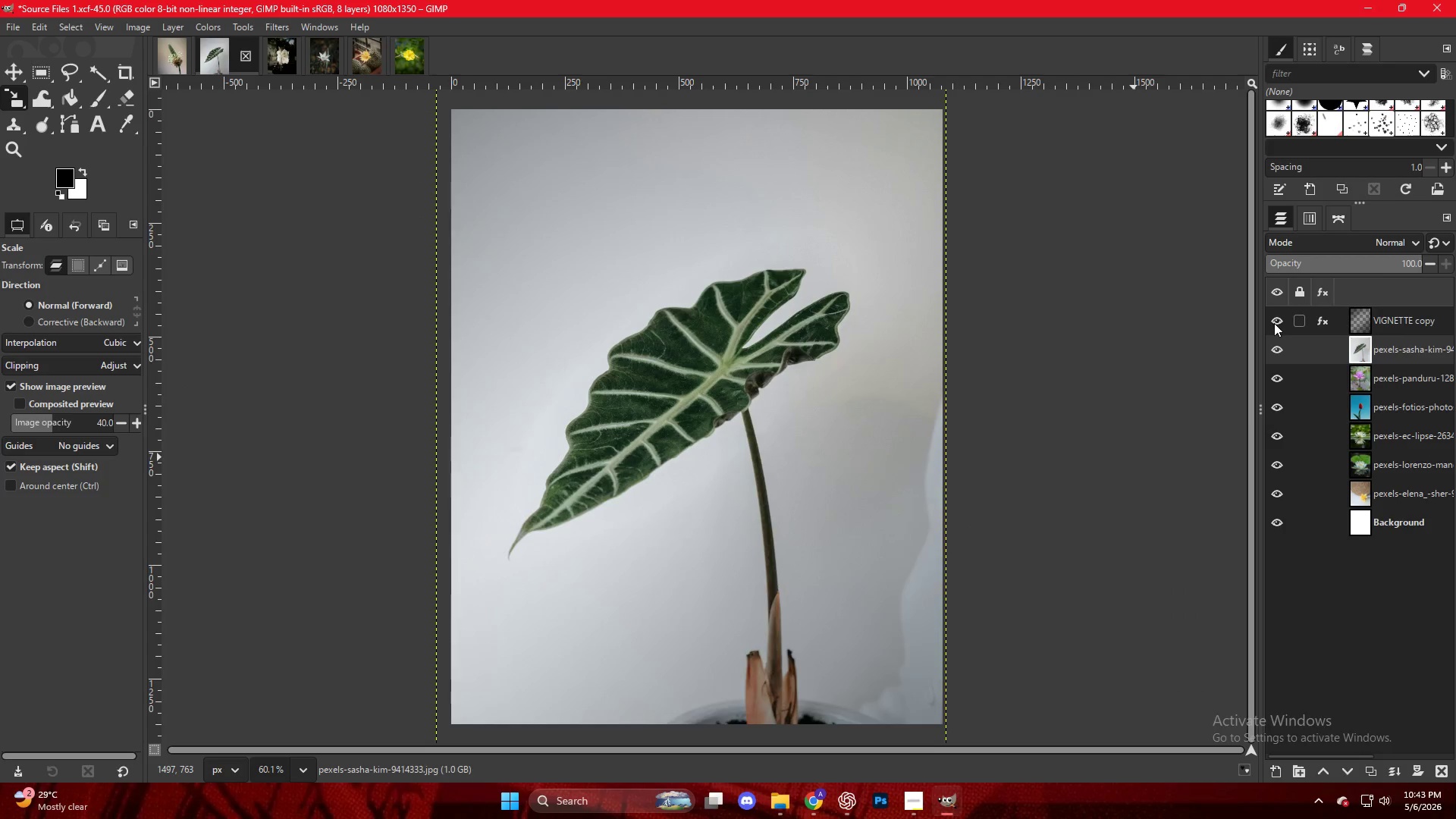 
double_click([1276, 322])
 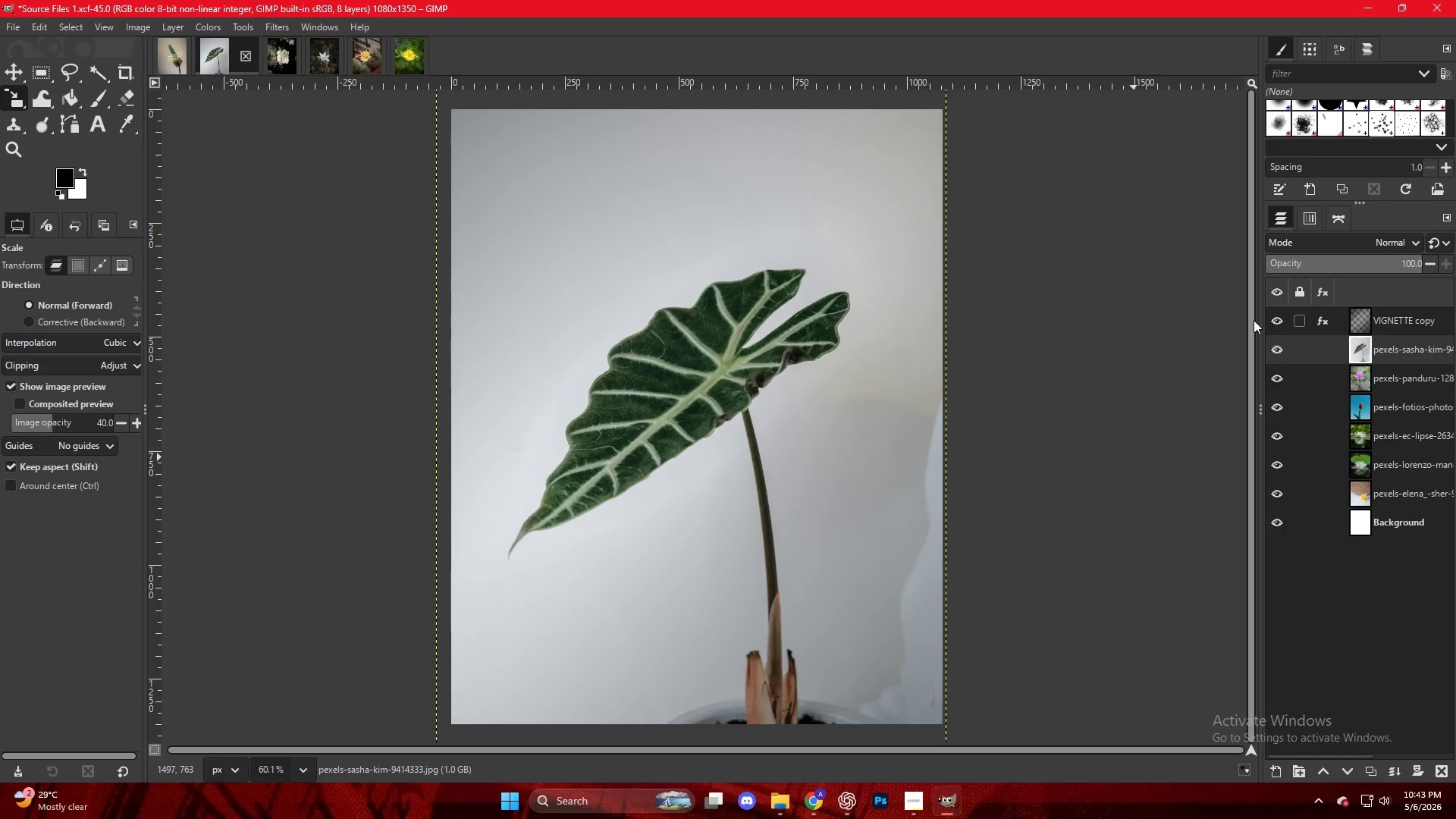 
hold_key(key=ControlLeft, duration=0.38)
scroll: coordinate [857, 344], scroll_direction: down, amount: 6.0
 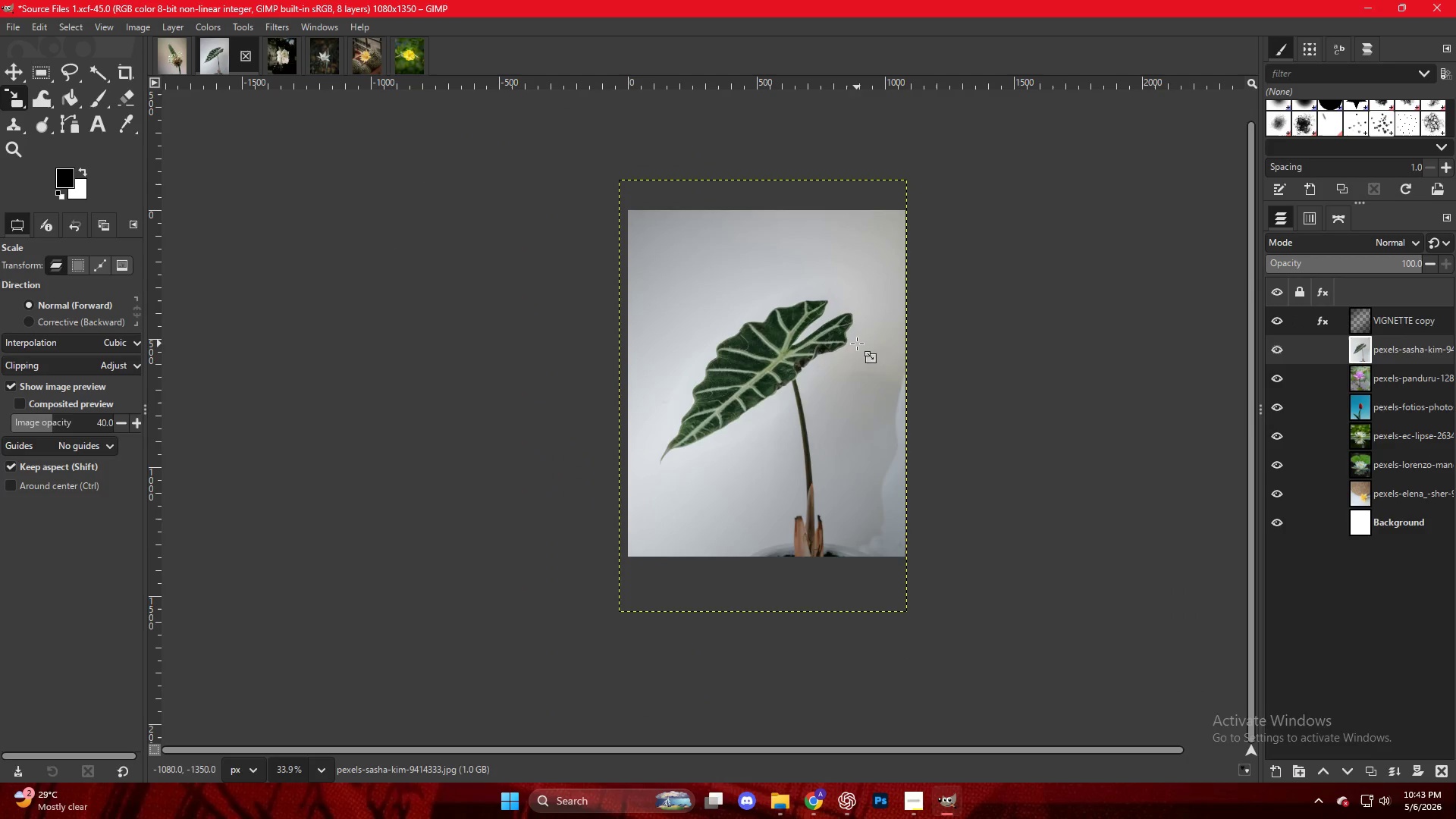 
hold_key(key=ControlLeft, duration=0.58)
scroll: coordinate [836, 341], scroll_direction: up, amount: 9.0
 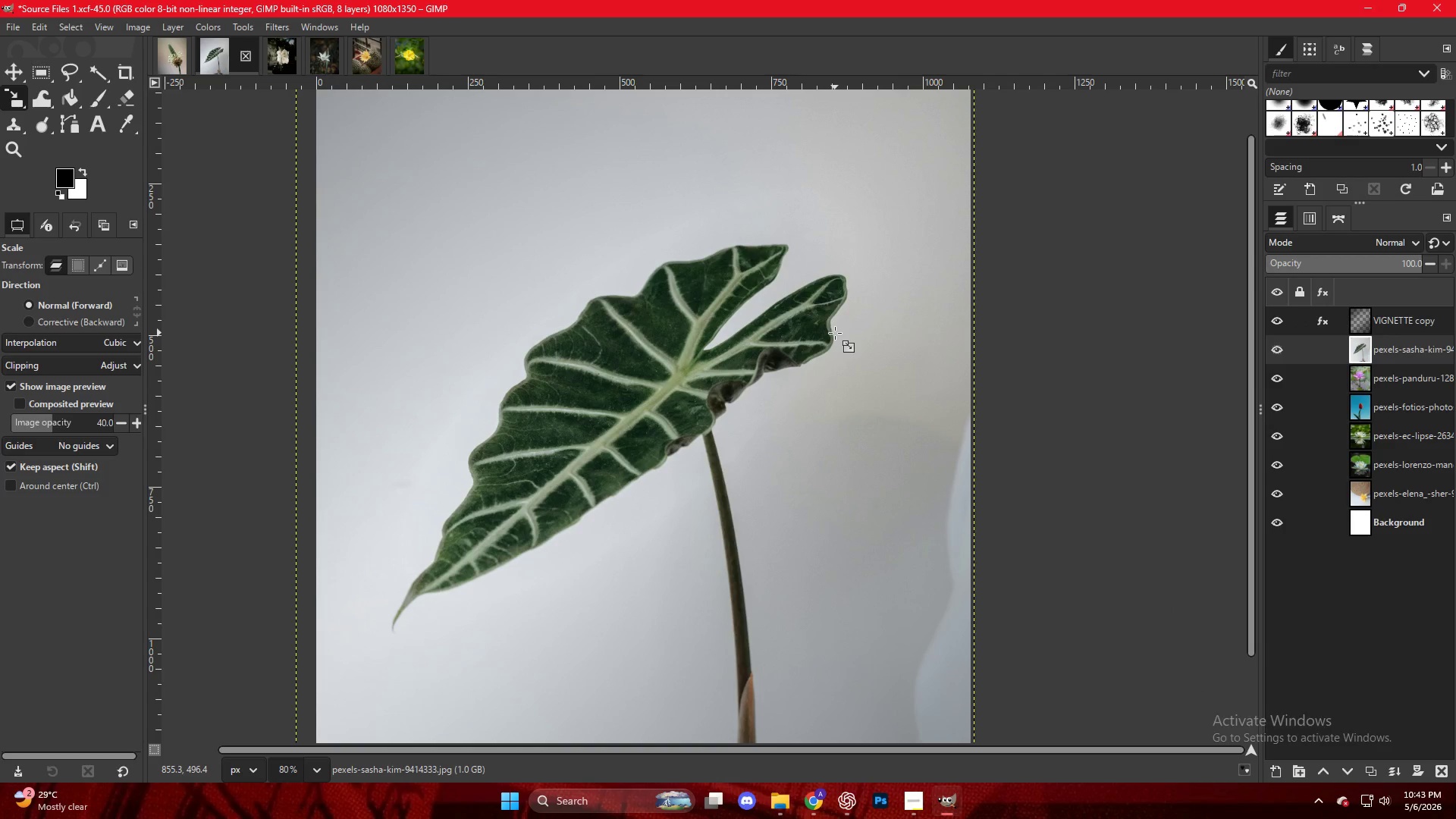 
key(Control+Shift+E)
 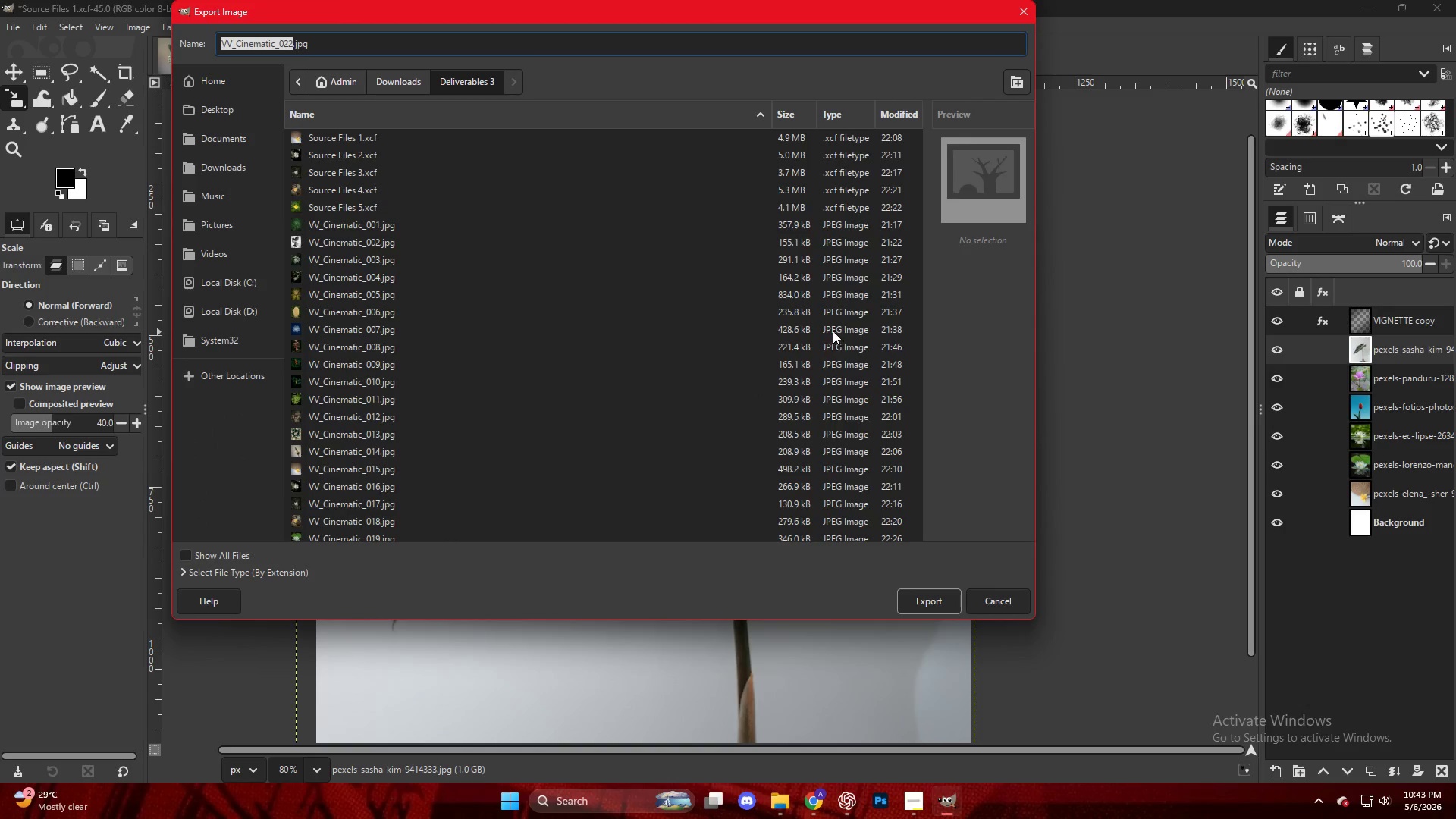 
scroll: coordinate [413, 455], scroll_direction: down, amount: 12.0
 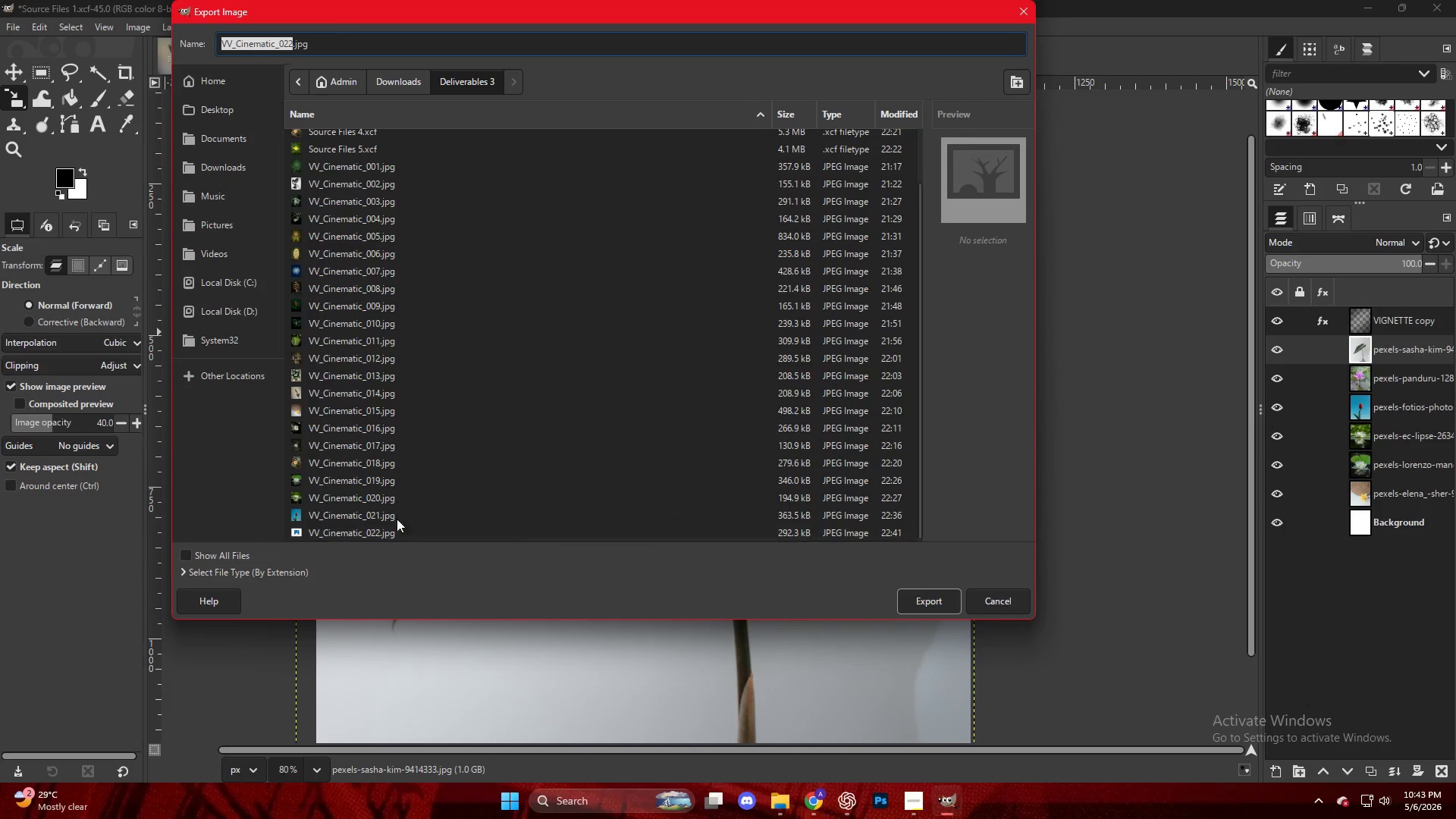 
left_click([397, 530])
 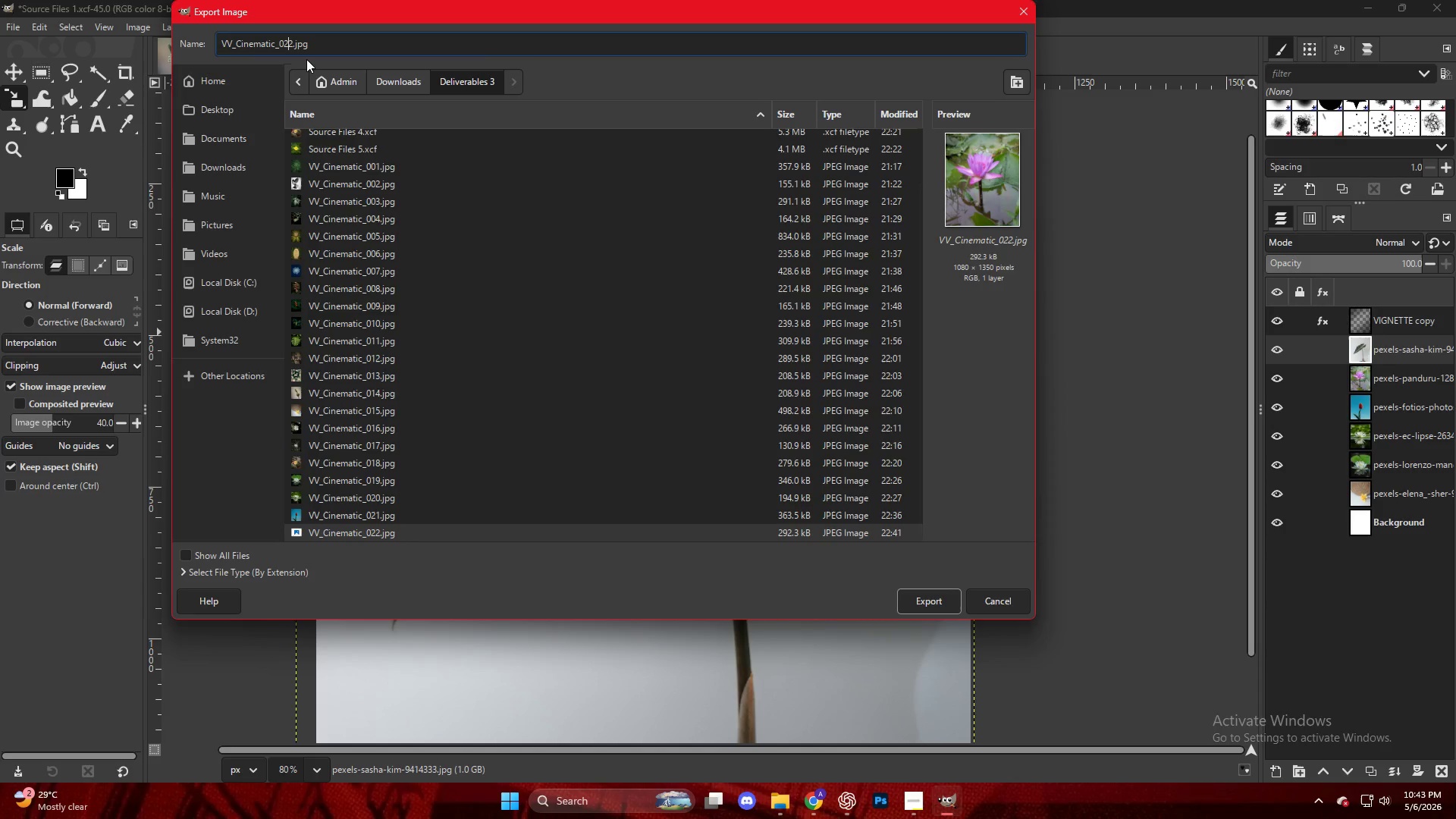 
key(ArrowRight)
 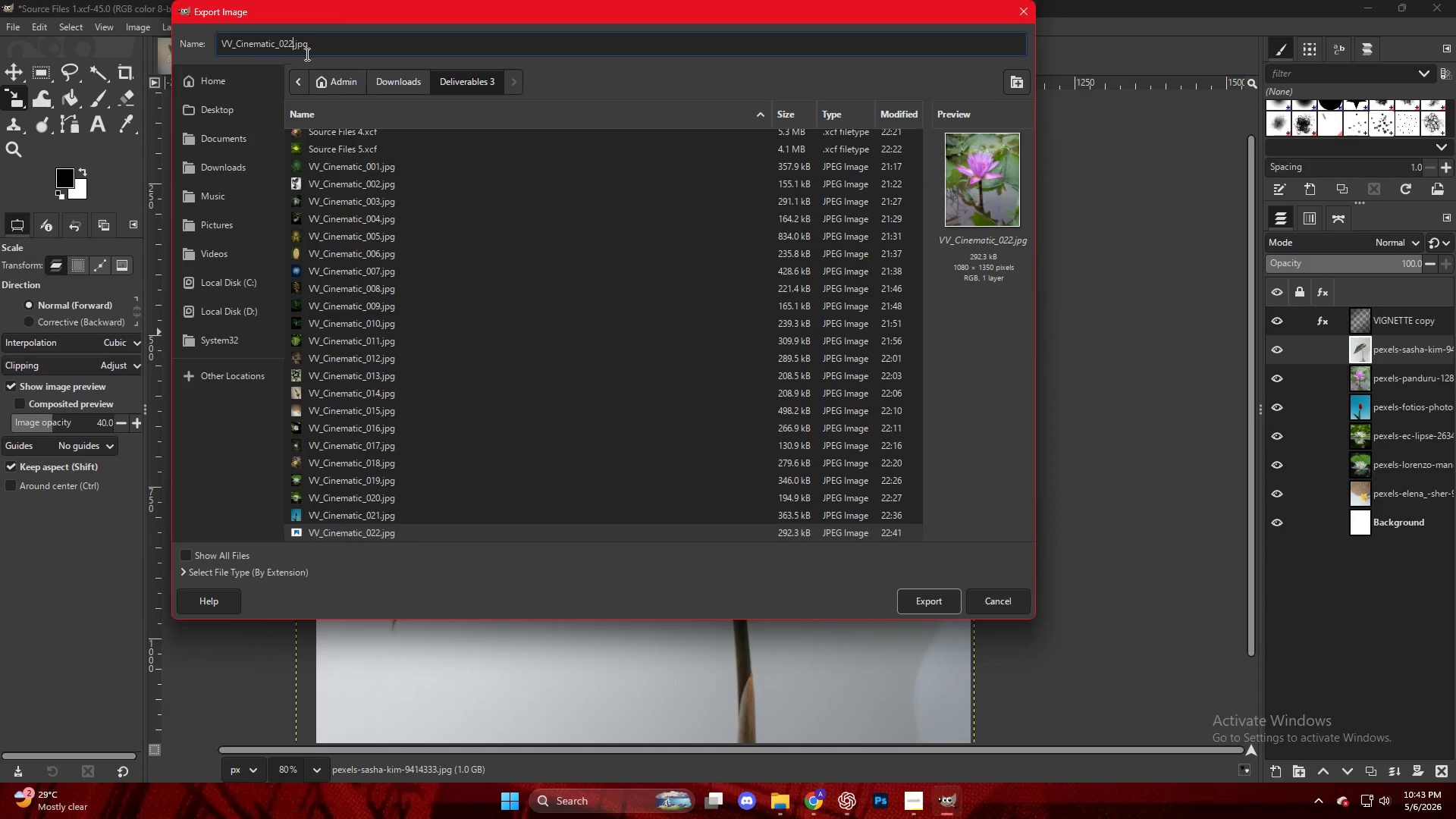 
key(Backspace)
 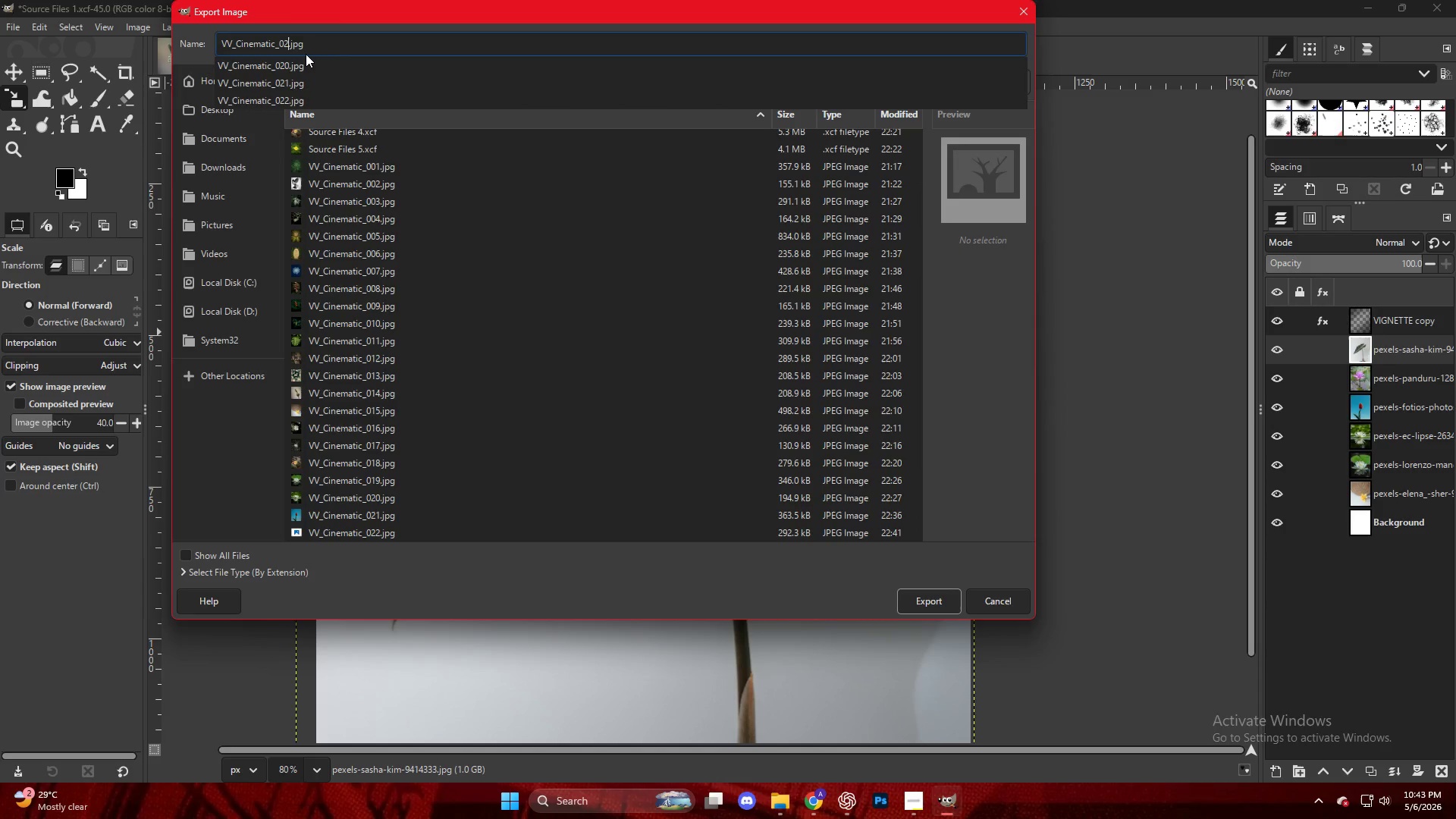 
key(Numpad3)
 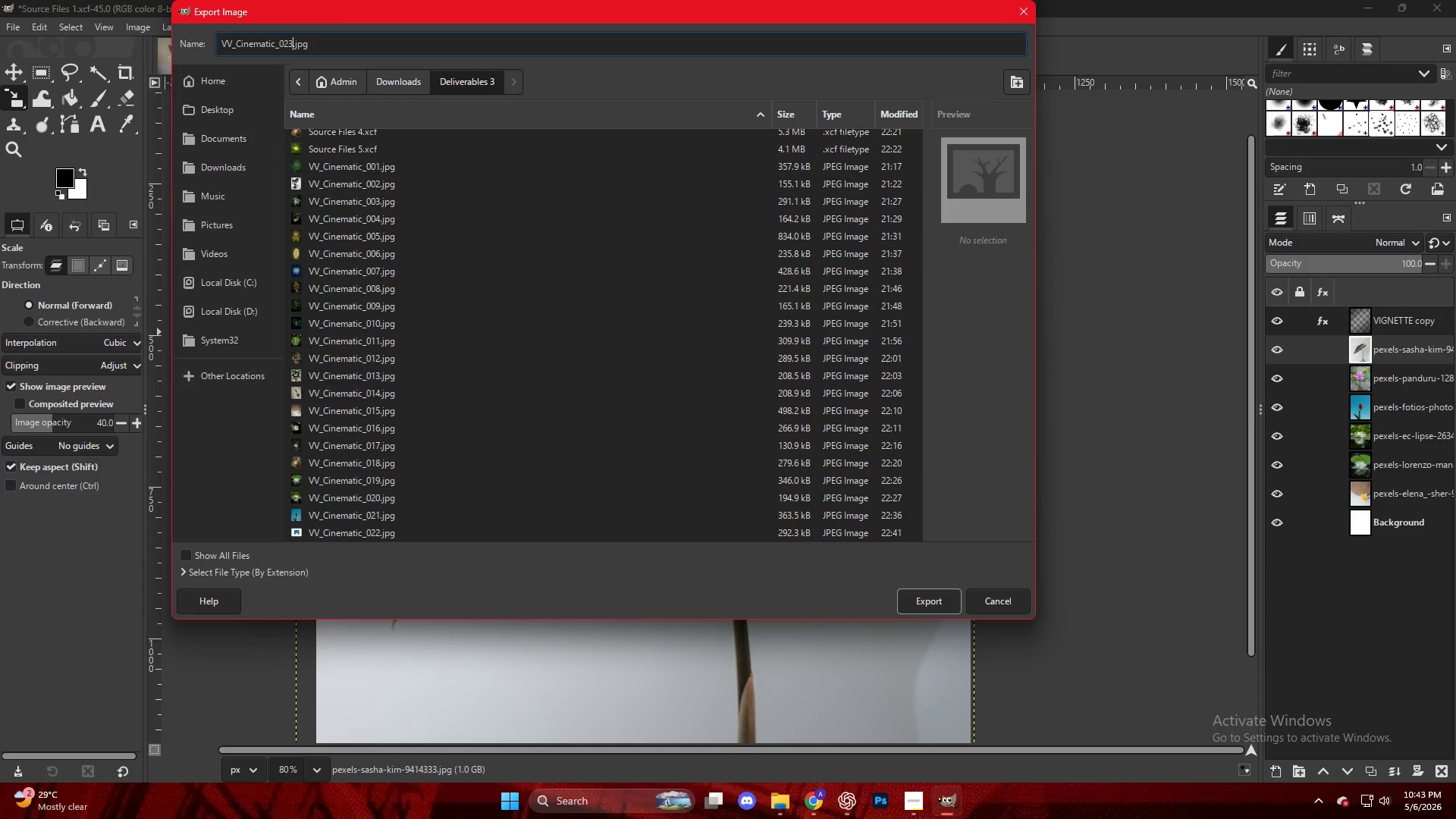 
key(NumpadEnter)
 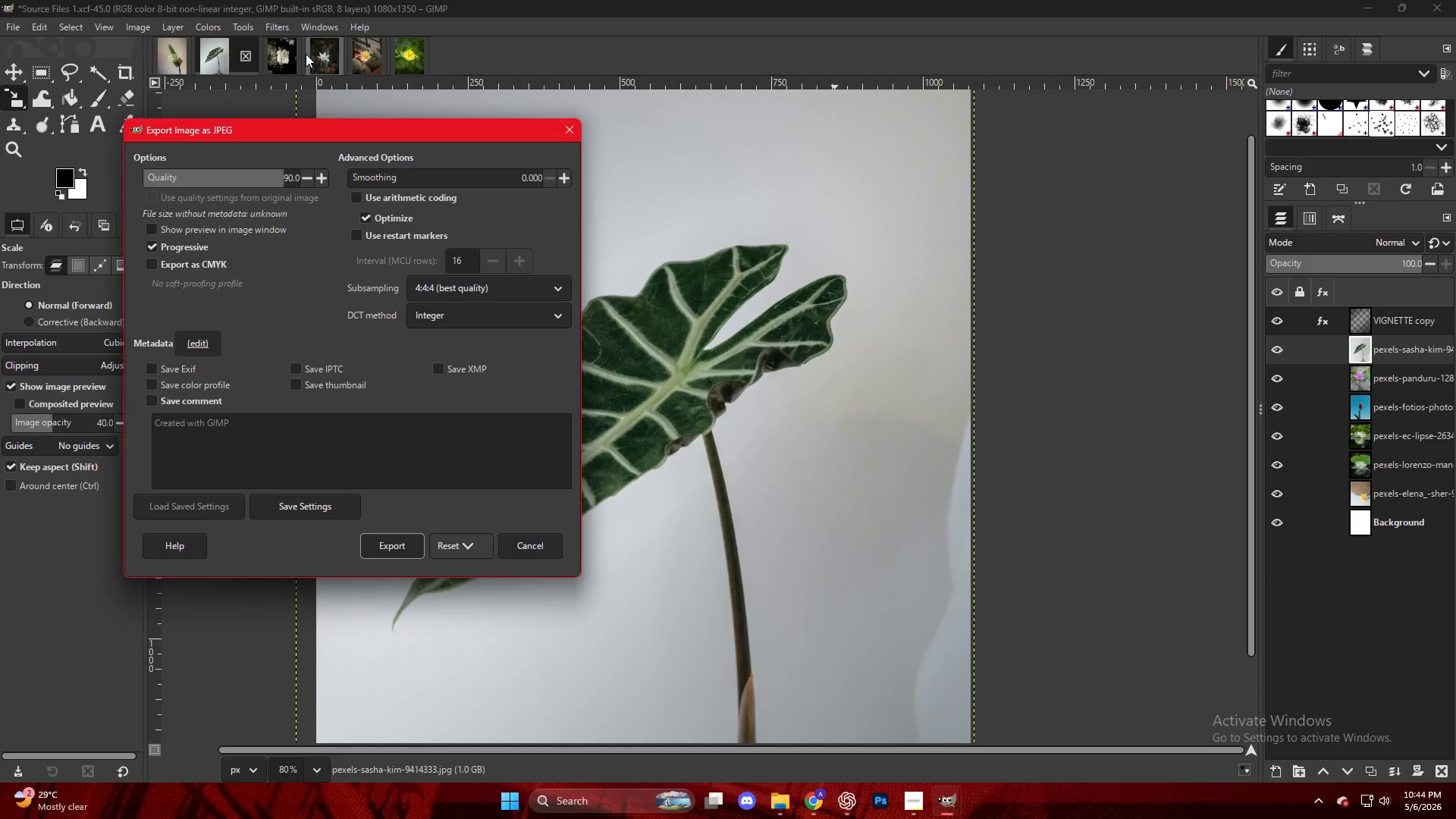 
wait(53.48)
 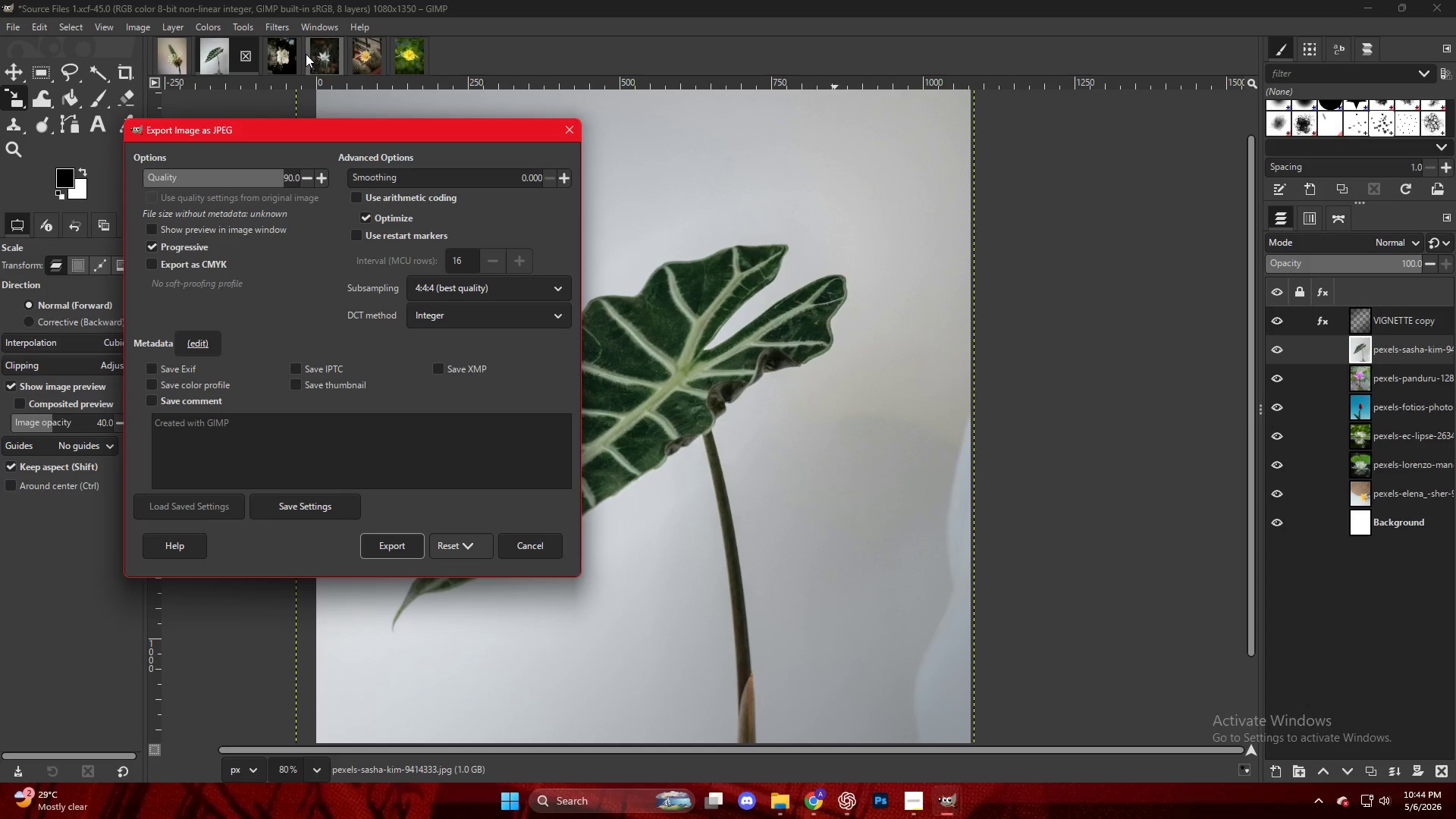 
left_click([386, 549])
 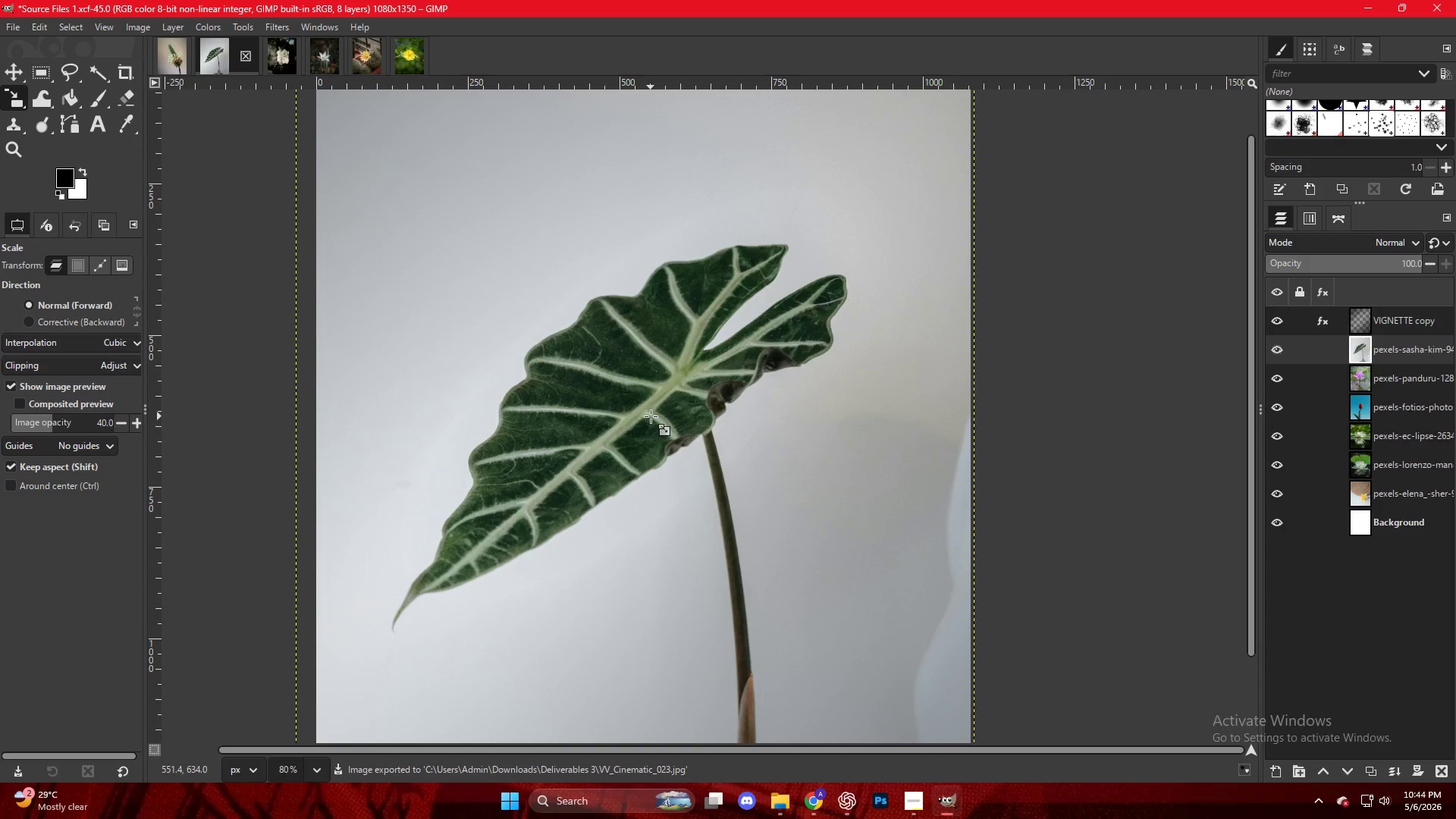 
wait(11.53)
 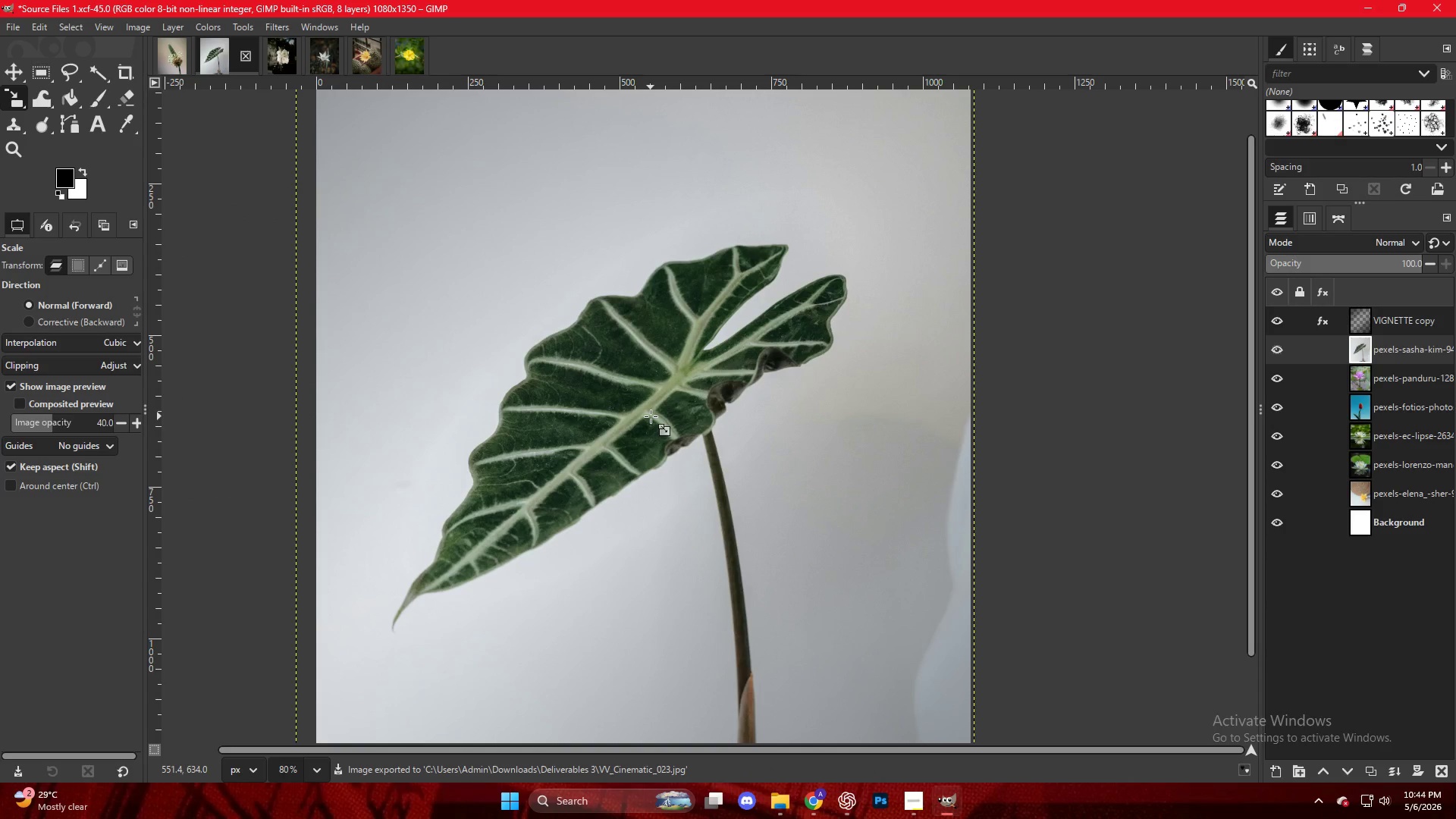 
hold_key(key=ControlLeft, duration=0.39)
scroll: coordinate [768, 423], scroll_direction: down, amount: 4.0
 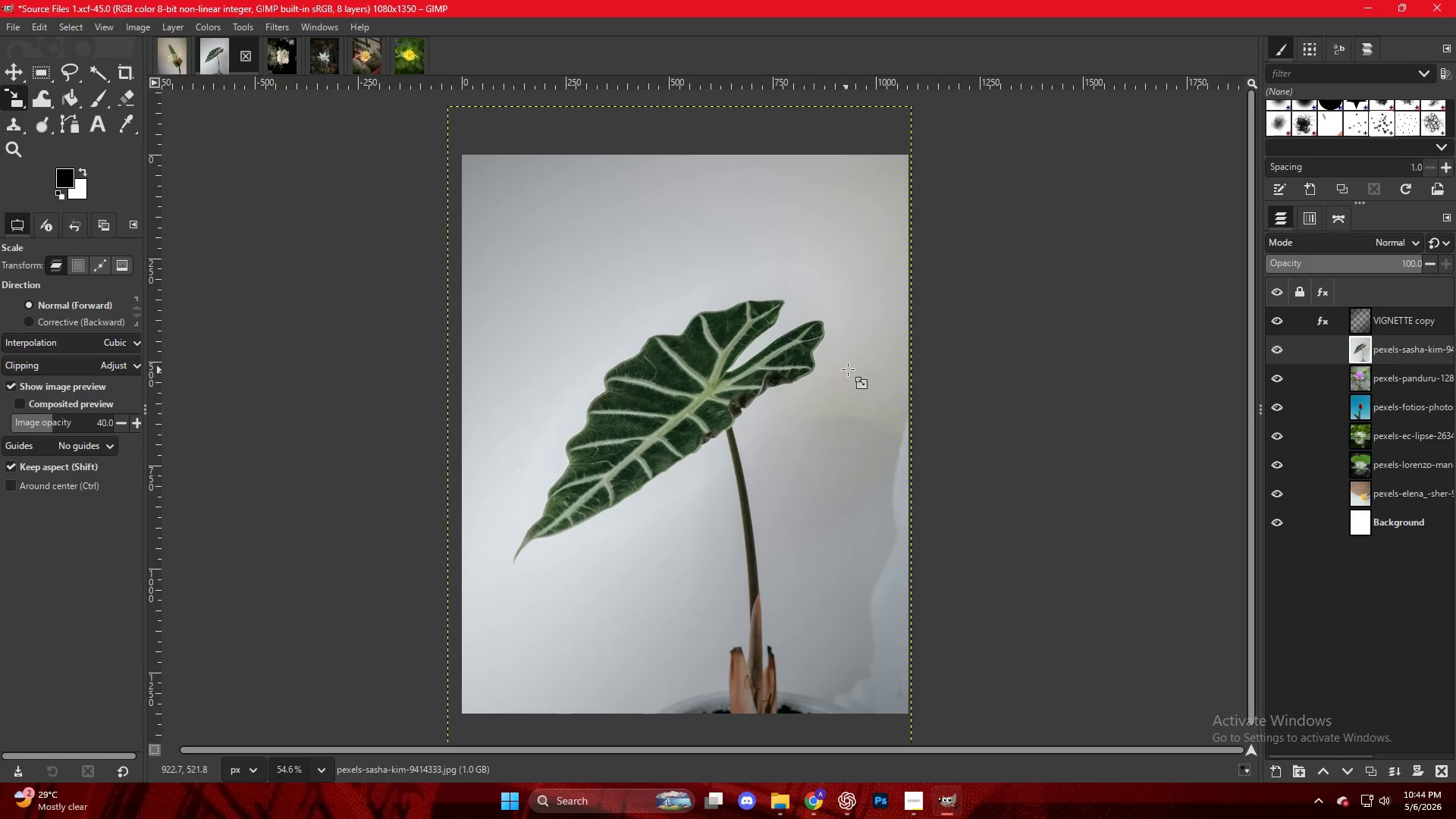 
key(Control+ControlLeft)
 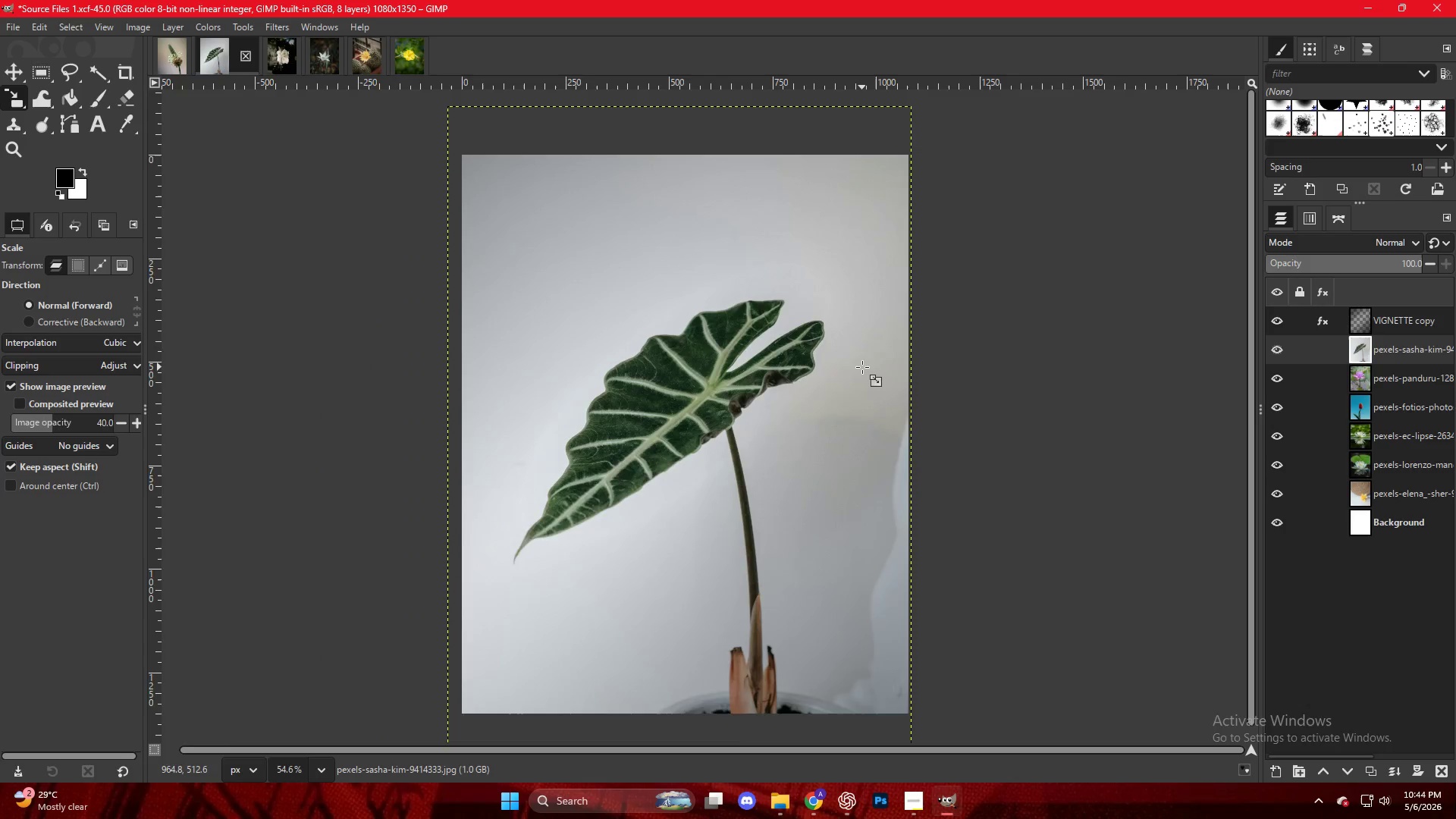 
scroll: coordinate [862, 366], scroll_direction: up, amount: 4.0
 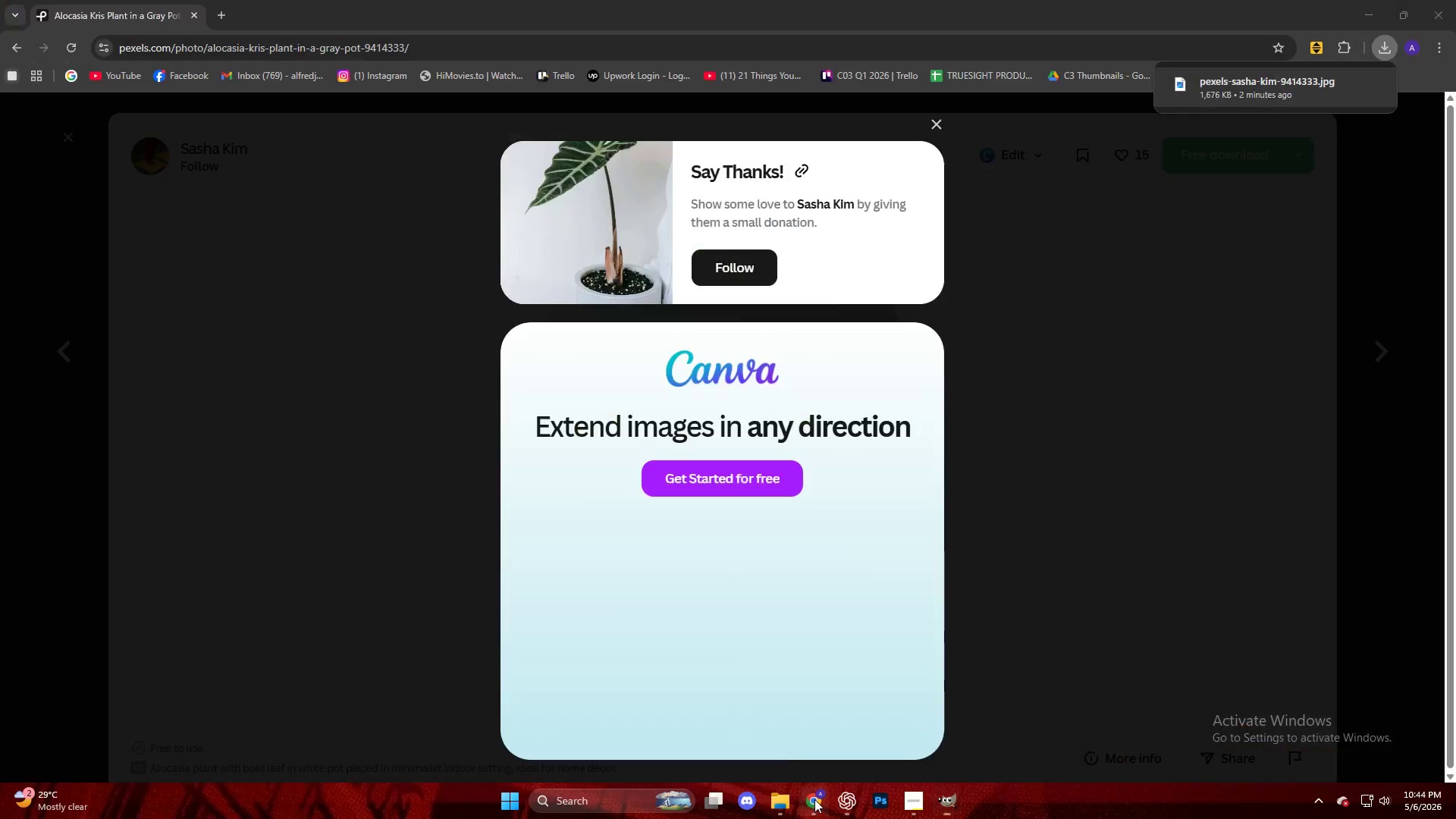 
left_click([1067, 472])
 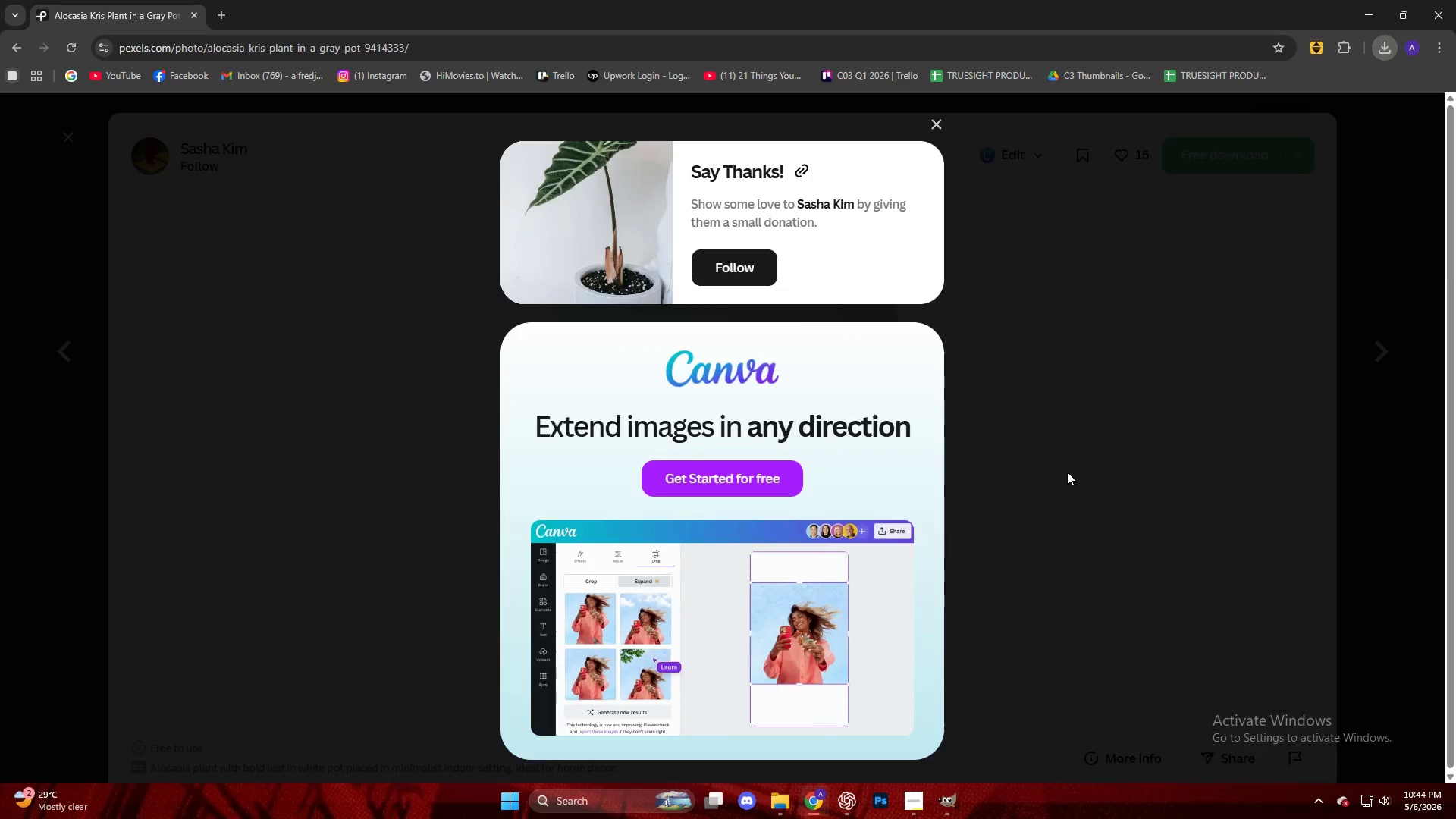 
scroll: coordinate [1054, 460], scroll_direction: down, amount: 10.0
 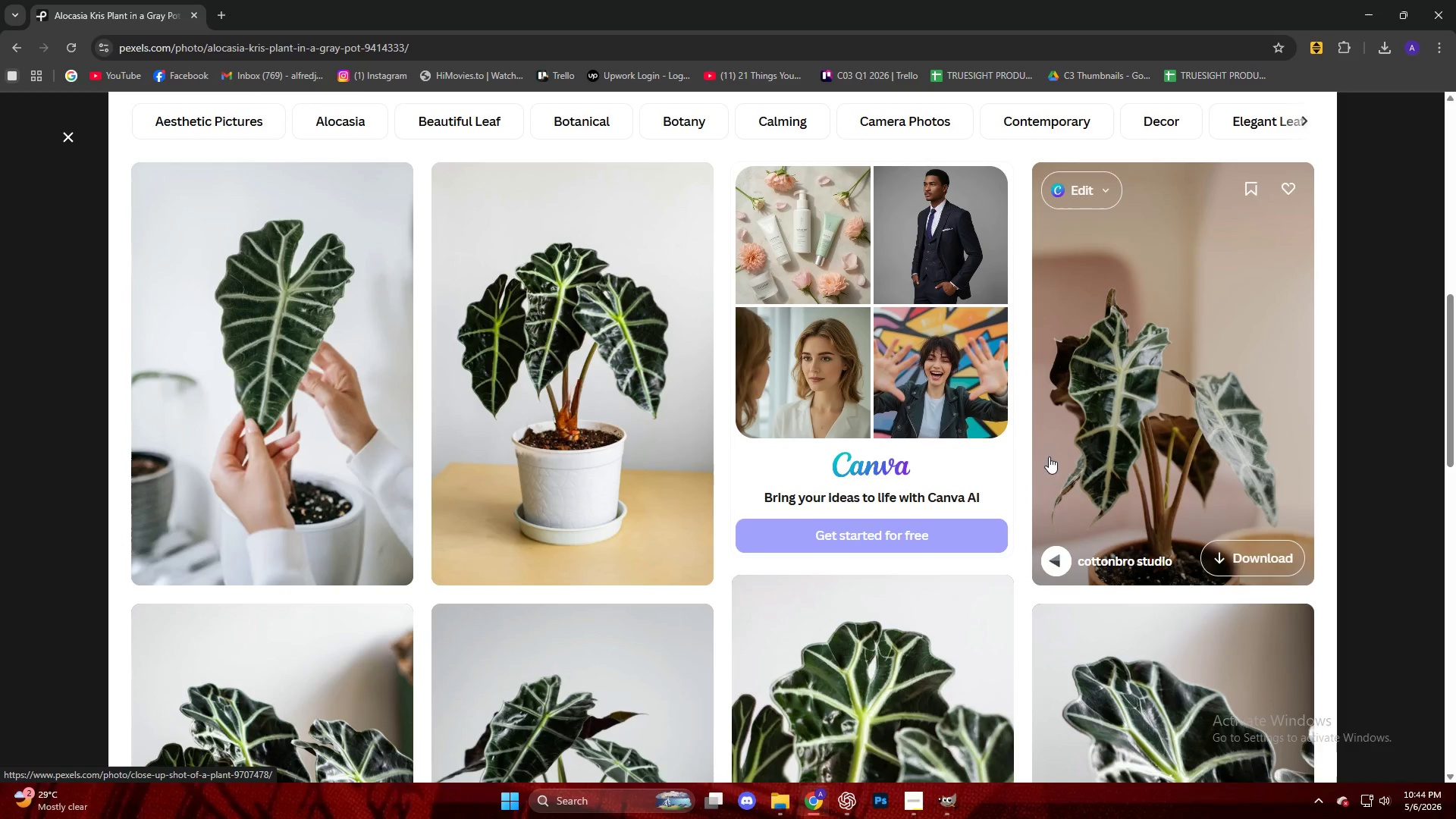 
key(Escape)
 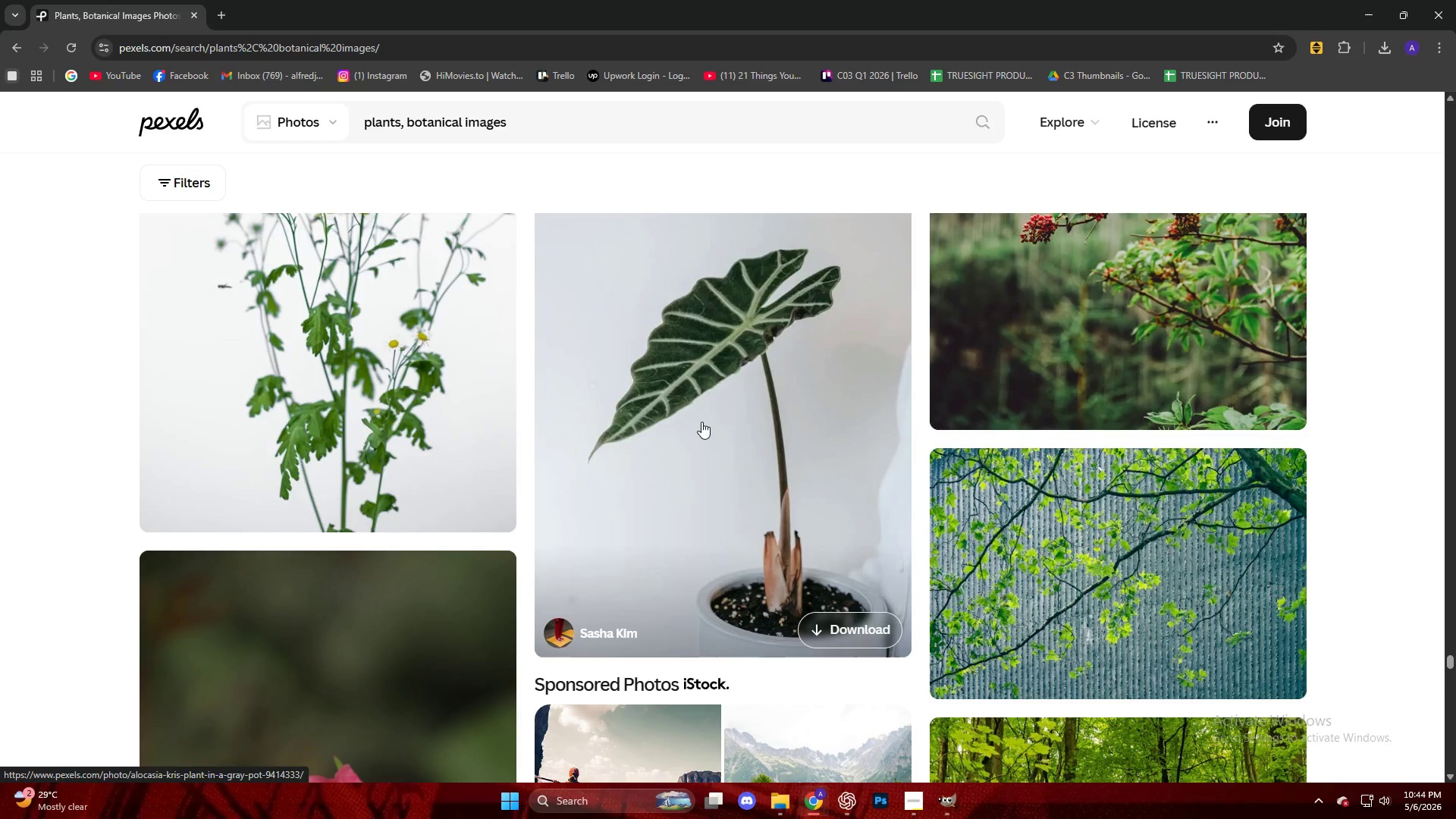 
scroll: coordinate [693, 416], scroll_direction: down, amount: 16.0
 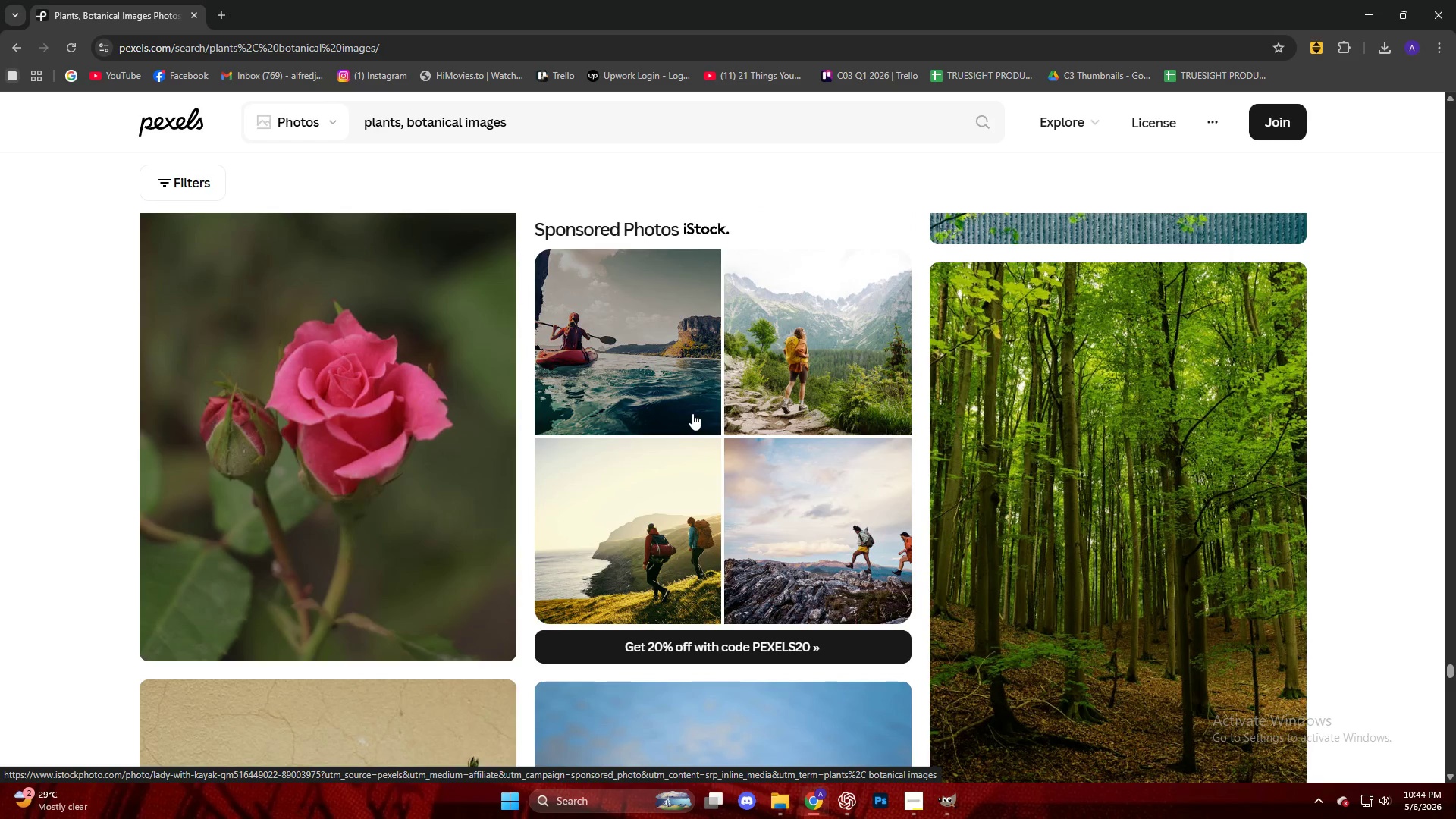 
wait(16.67)
 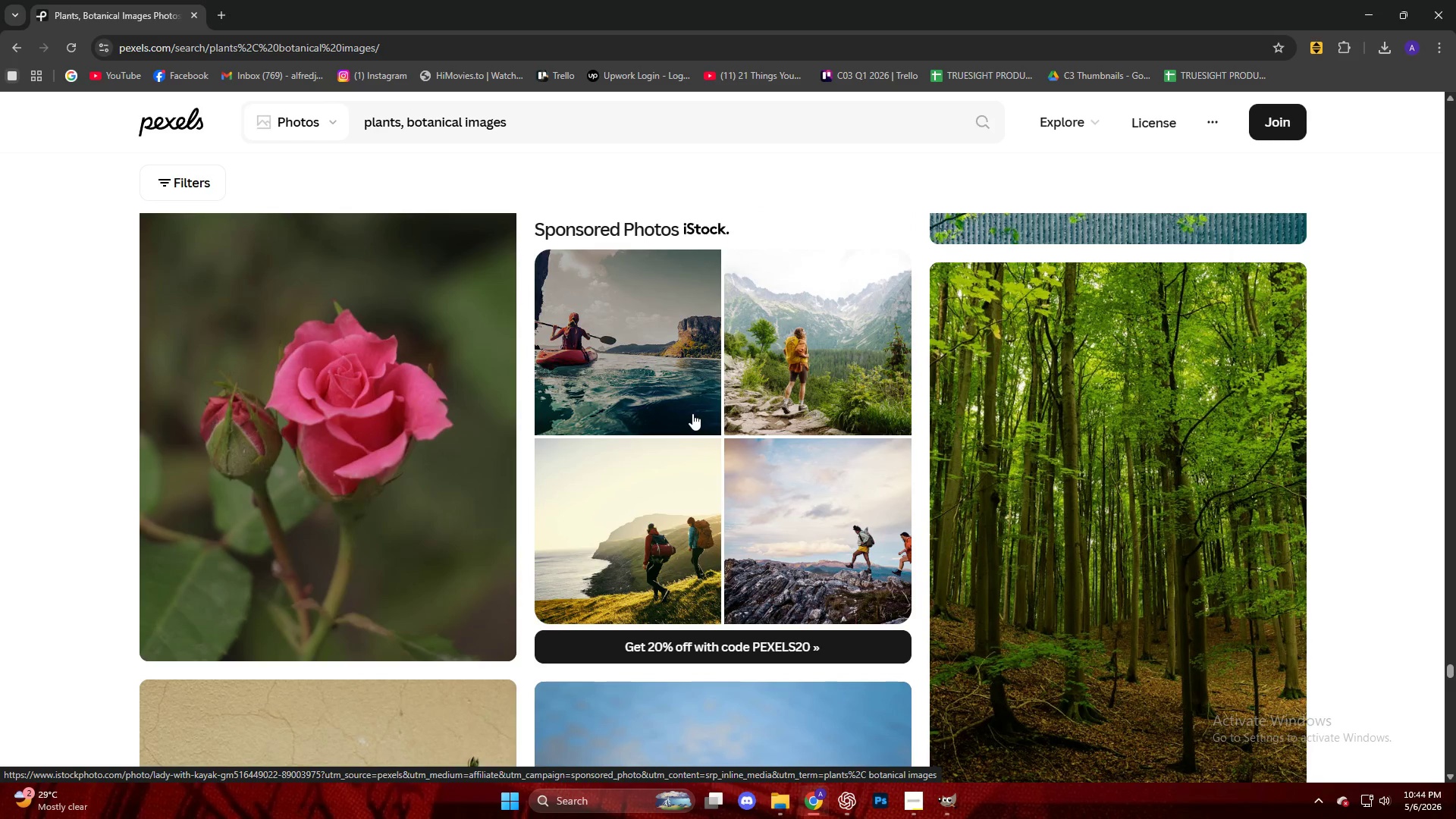 
scroll: coordinate [633, 450], scroll_direction: down, amount: 26.0
 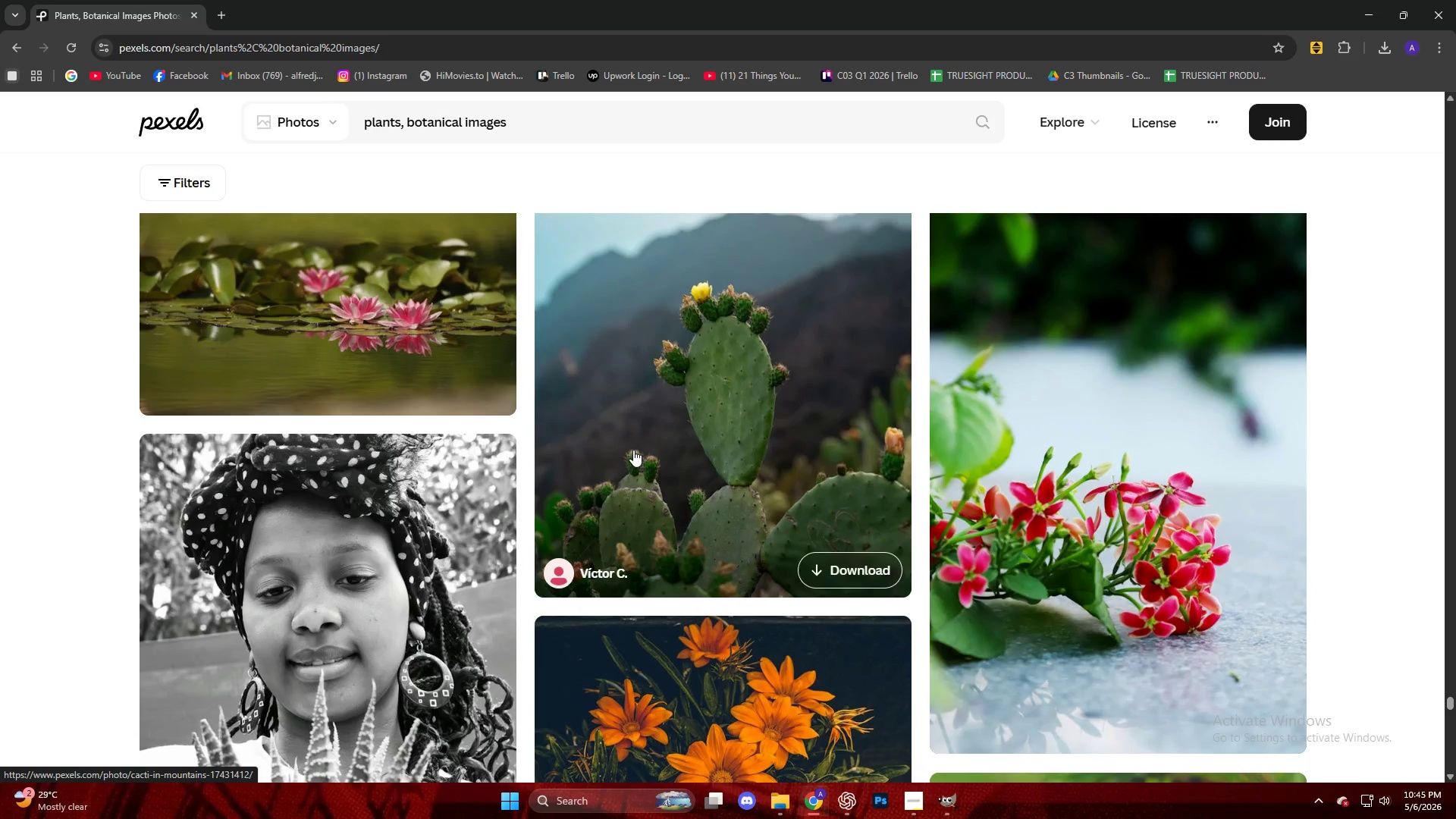 
scroll: coordinate [653, 402], scroll_direction: down, amount: 3.0
 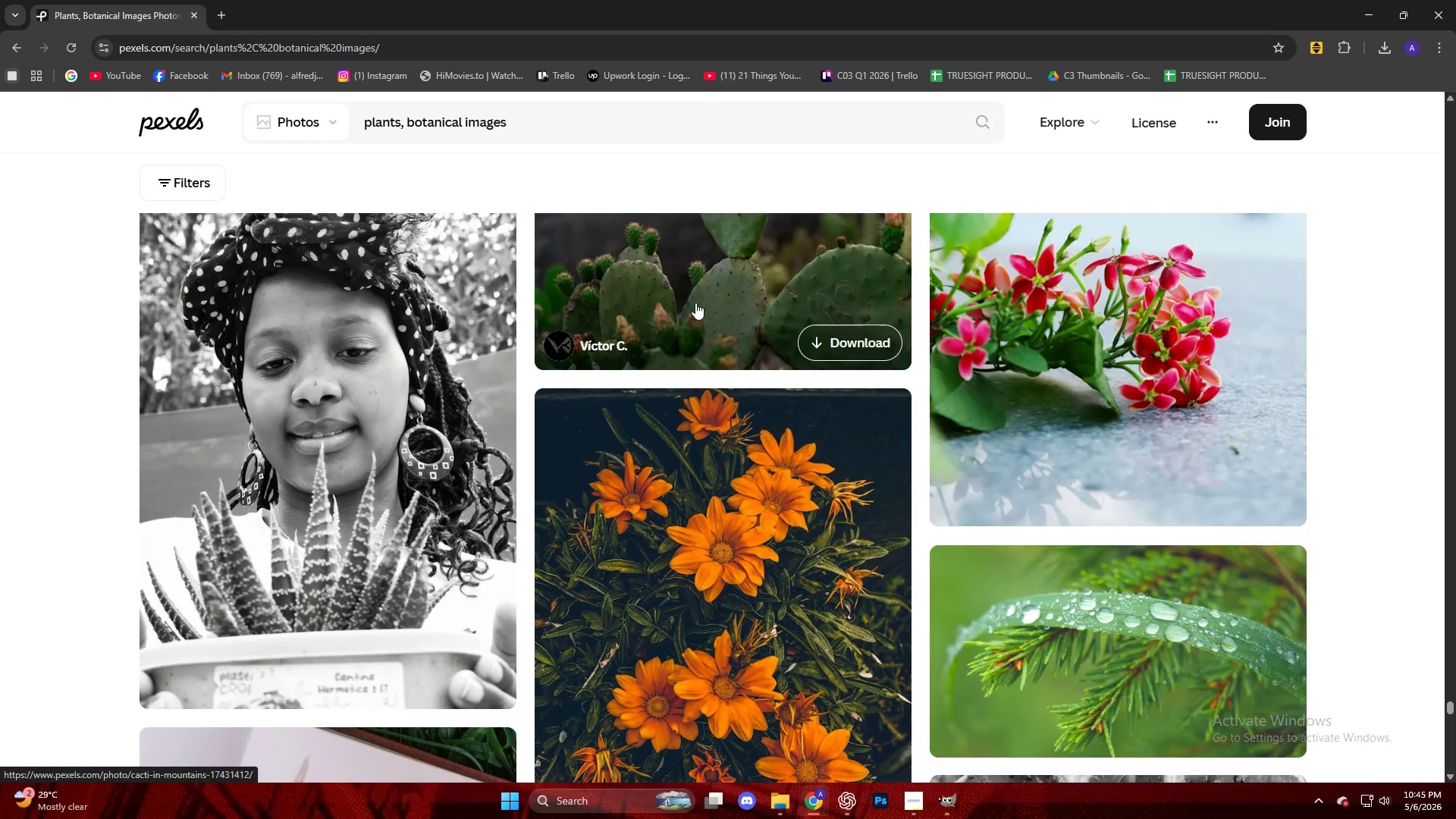 
left_click([695, 303])
 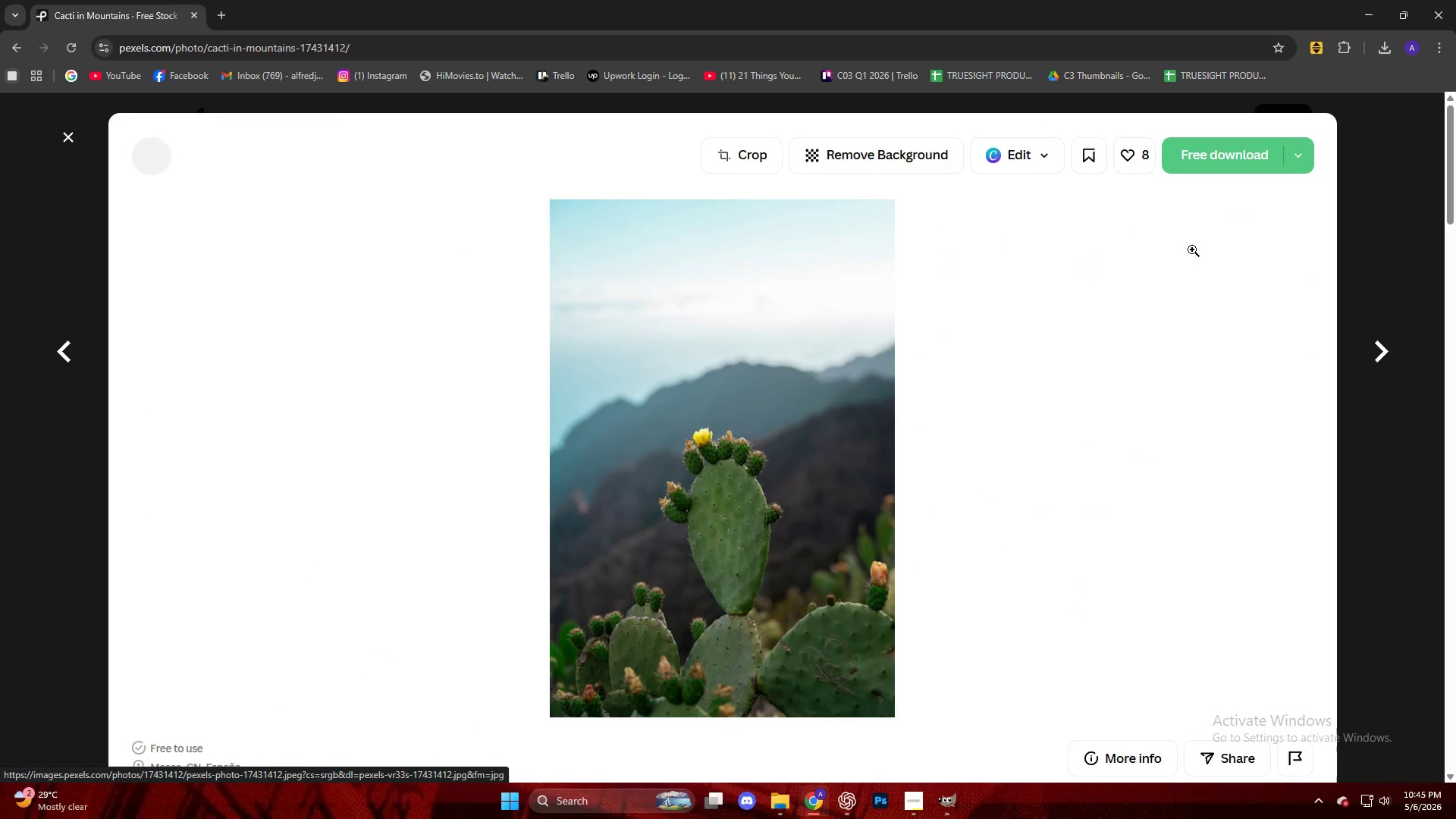 
left_click([1214, 147])
 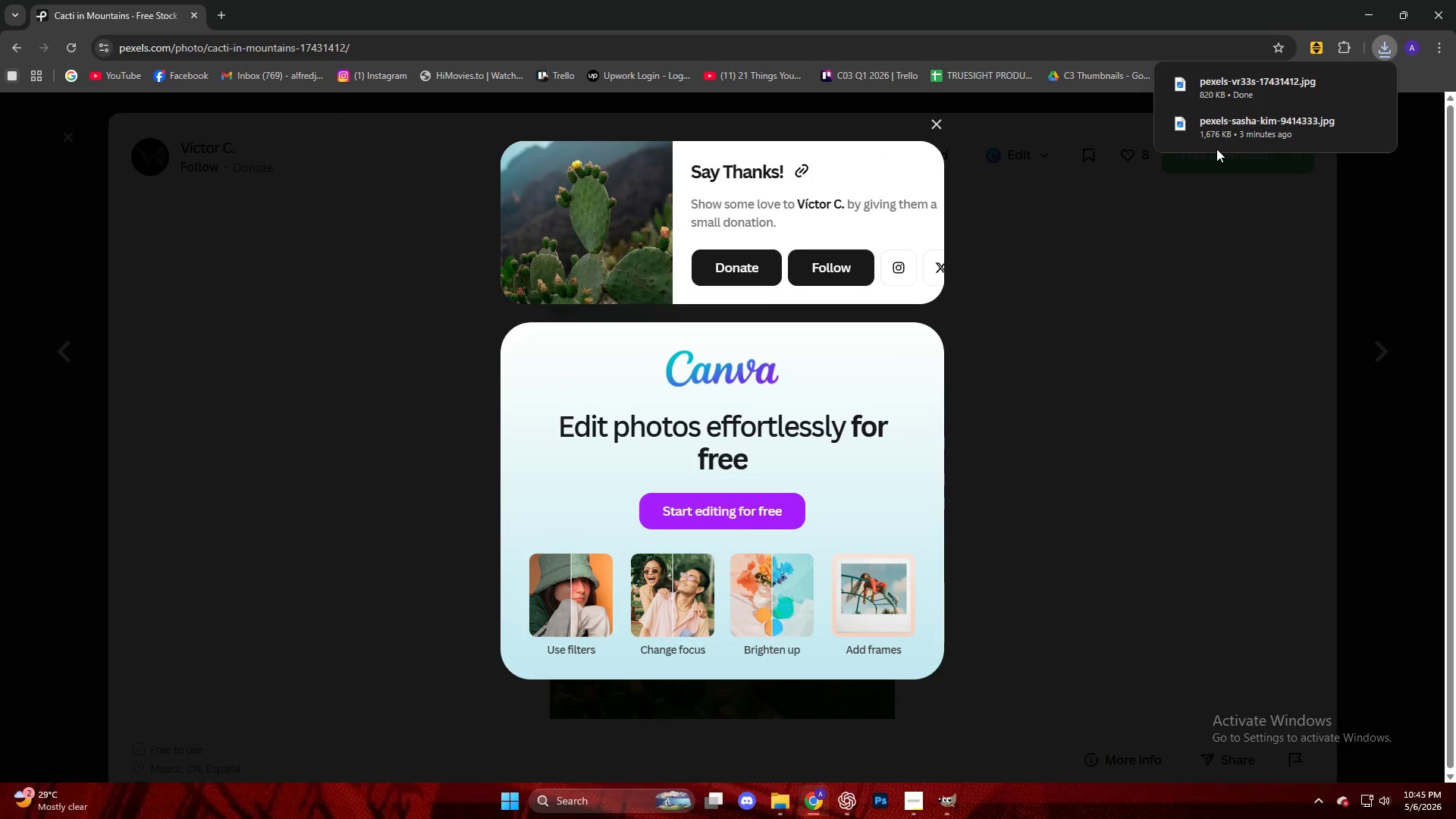 
wait(7.48)
 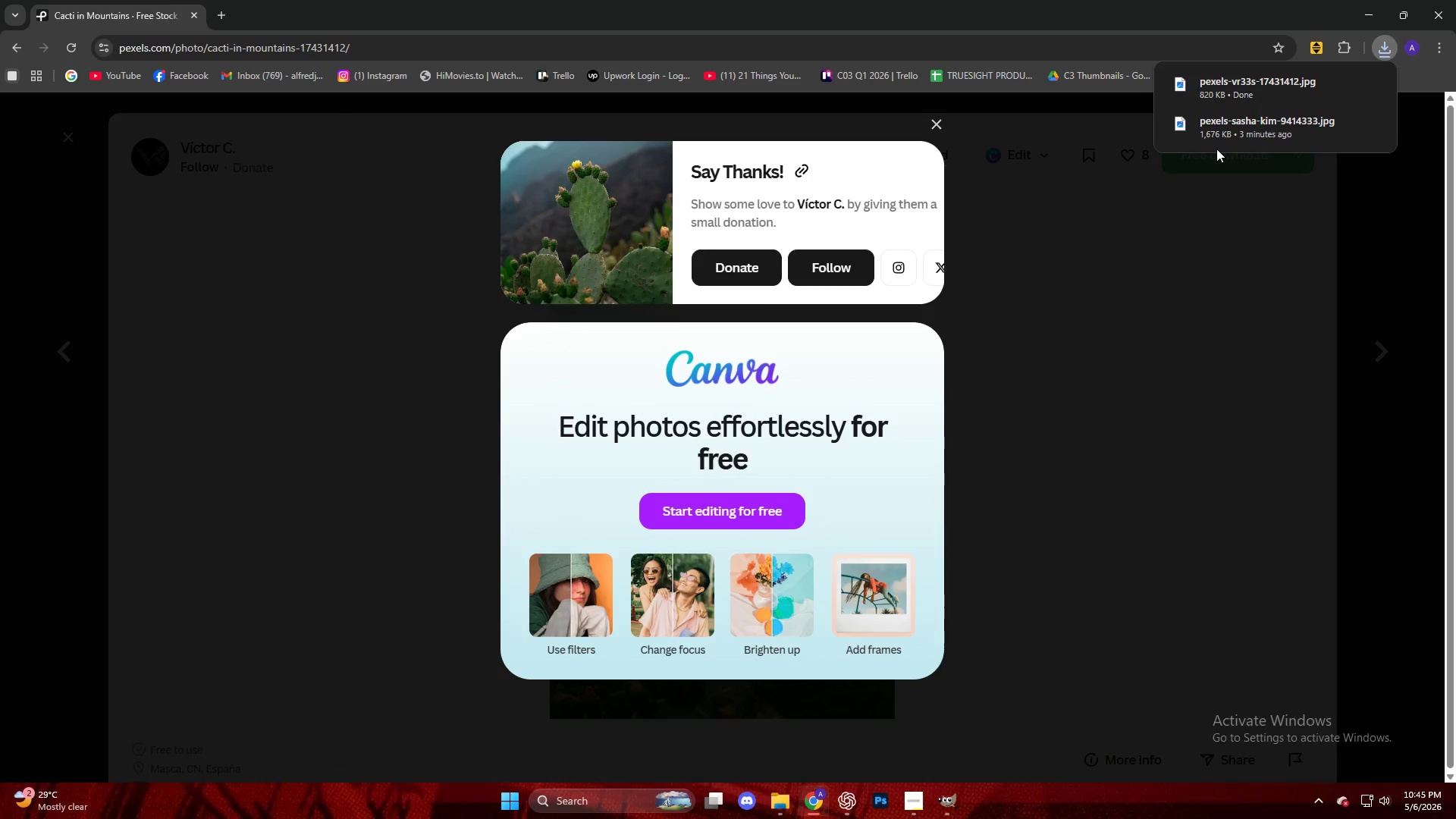 
left_click([1379, 59])
 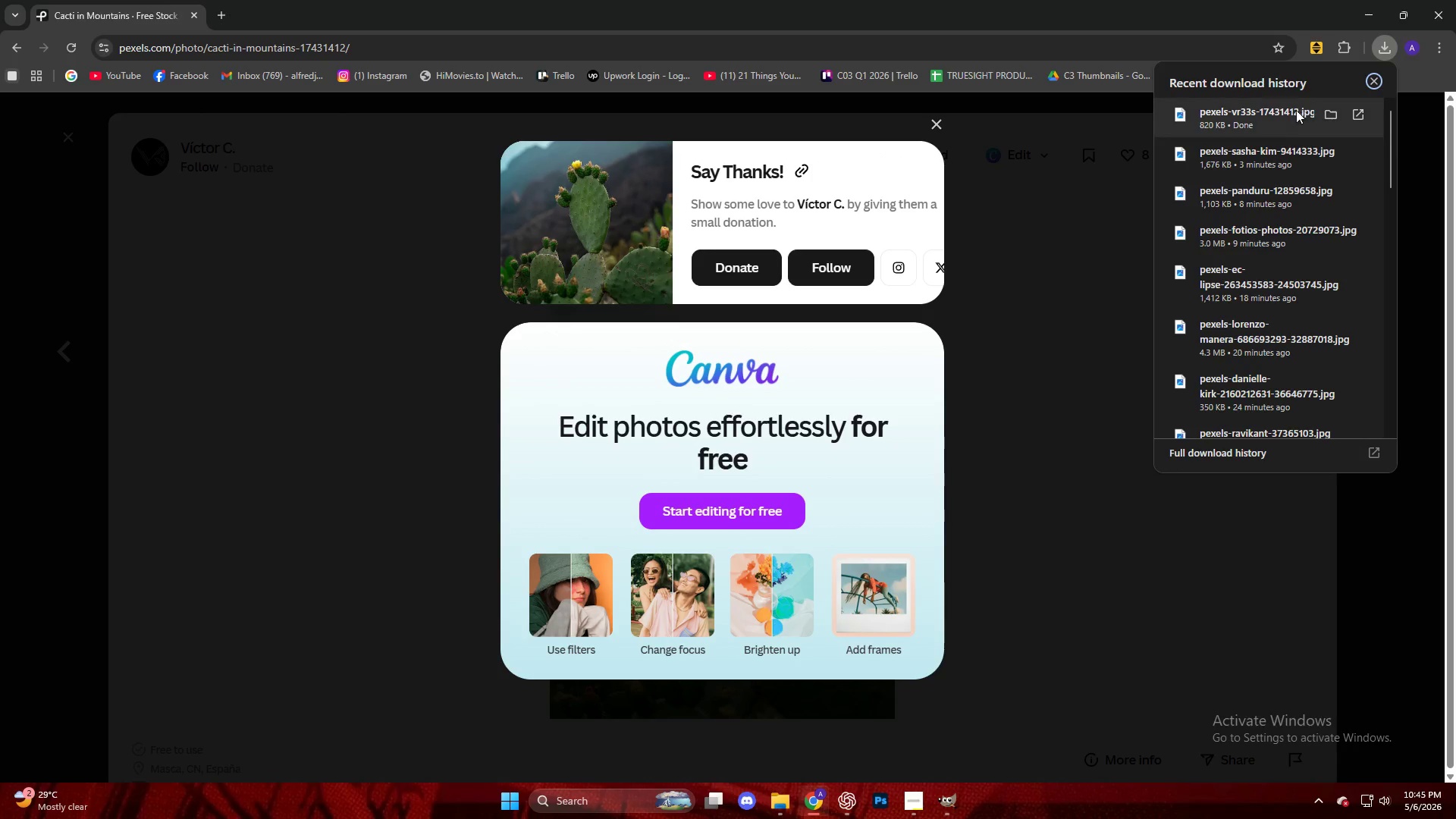 
left_click_drag(start_coordinate=[1281, 123], to_coordinate=[676, 334])
 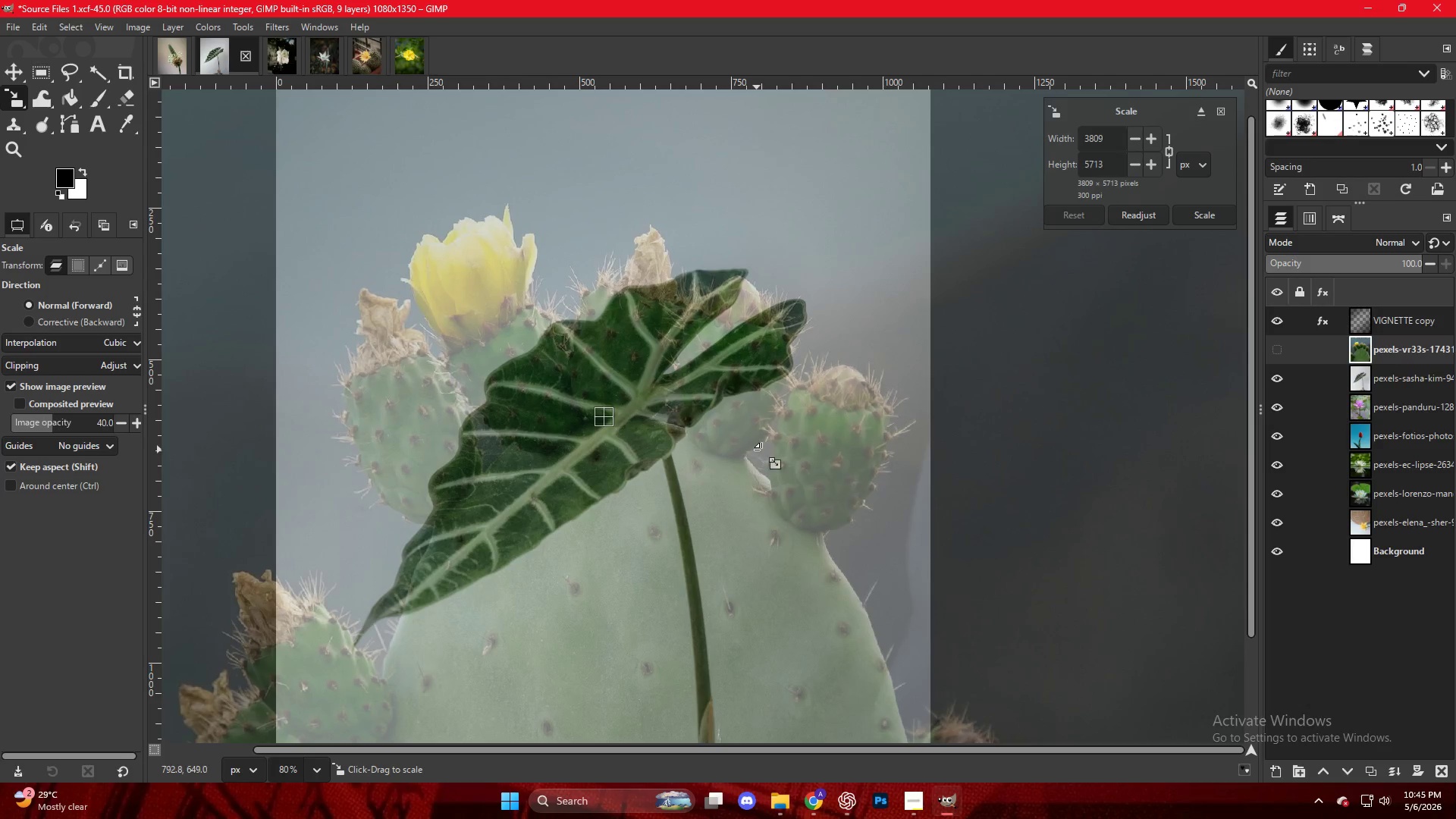 
key(Control+ControlLeft)
 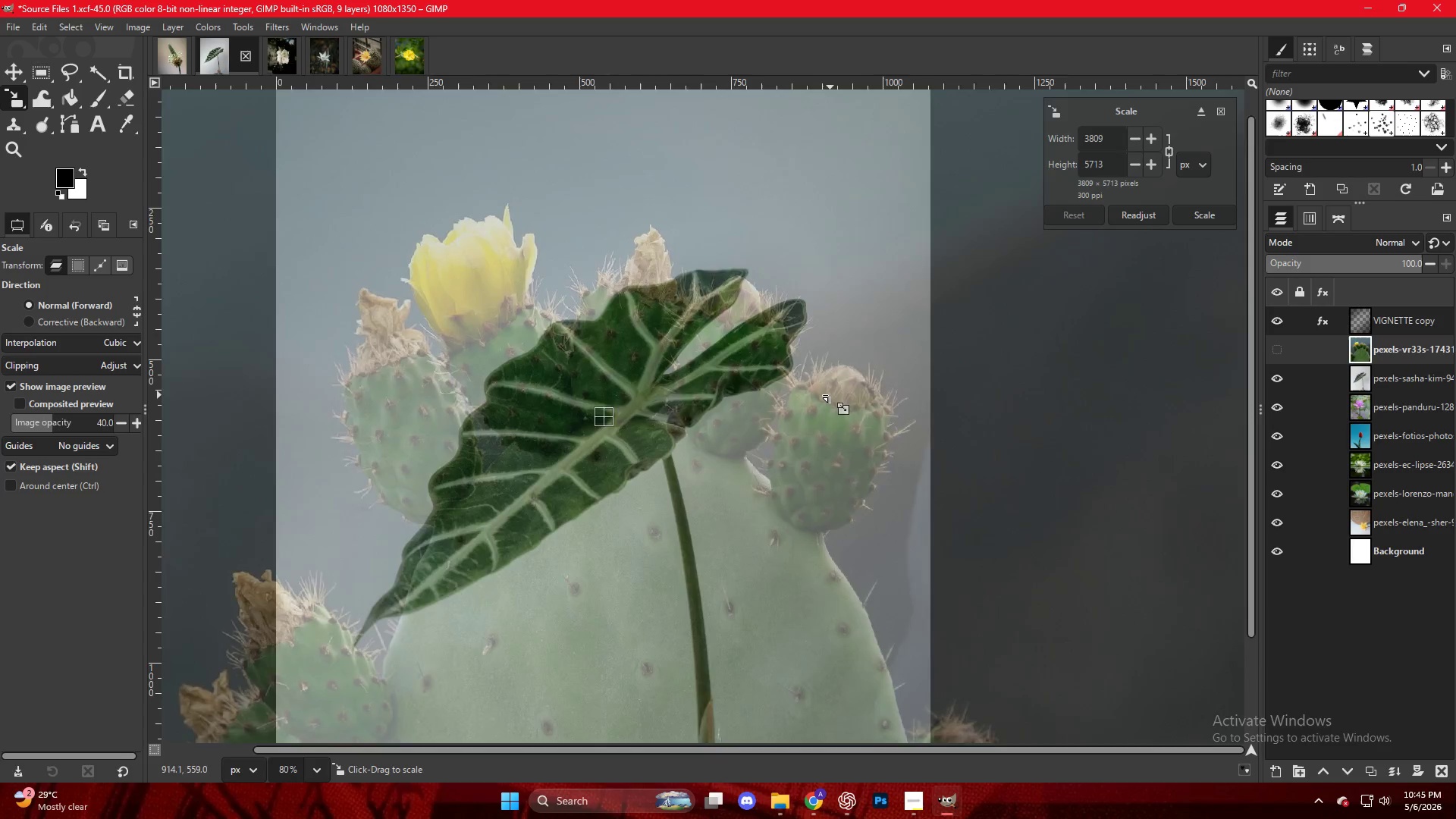 
scroll: coordinate [830, 395], scroll_direction: down, amount: 4.0
 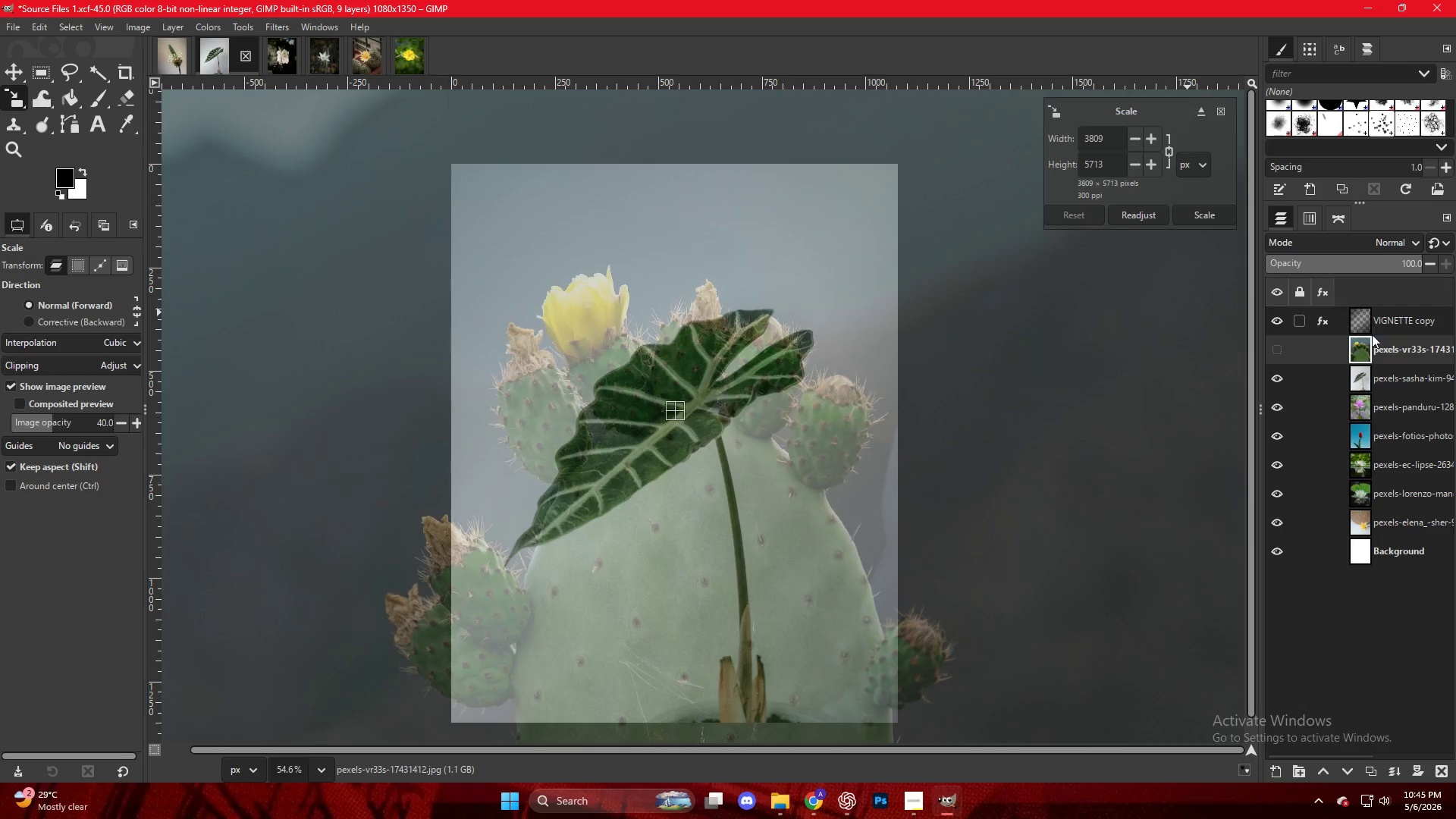 
left_click([1355, 356])
 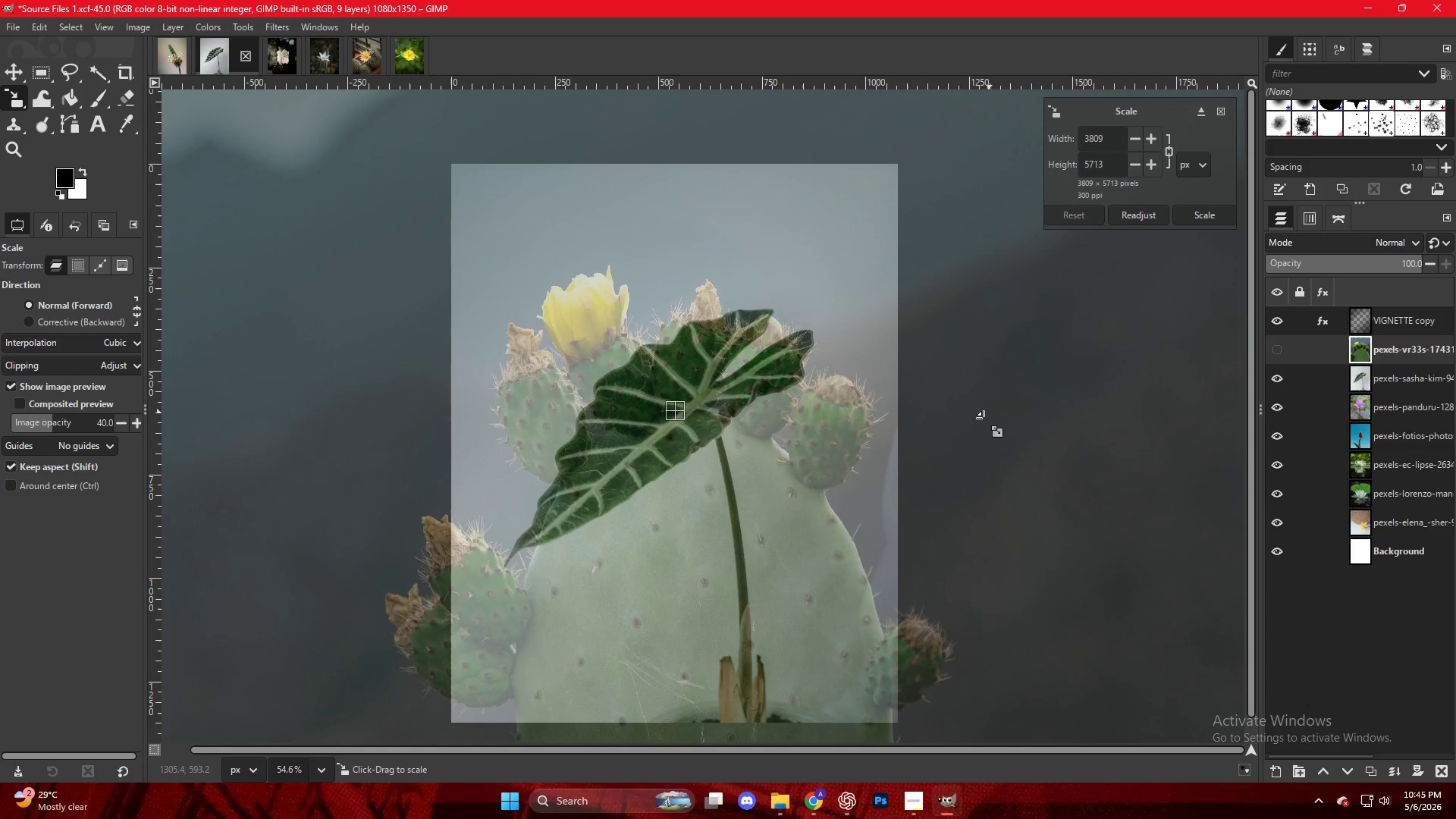 
hold_key(key=ControlLeft, duration=0.73)
scroll: coordinate [968, 444], scroll_direction: down, amount: 10.0
 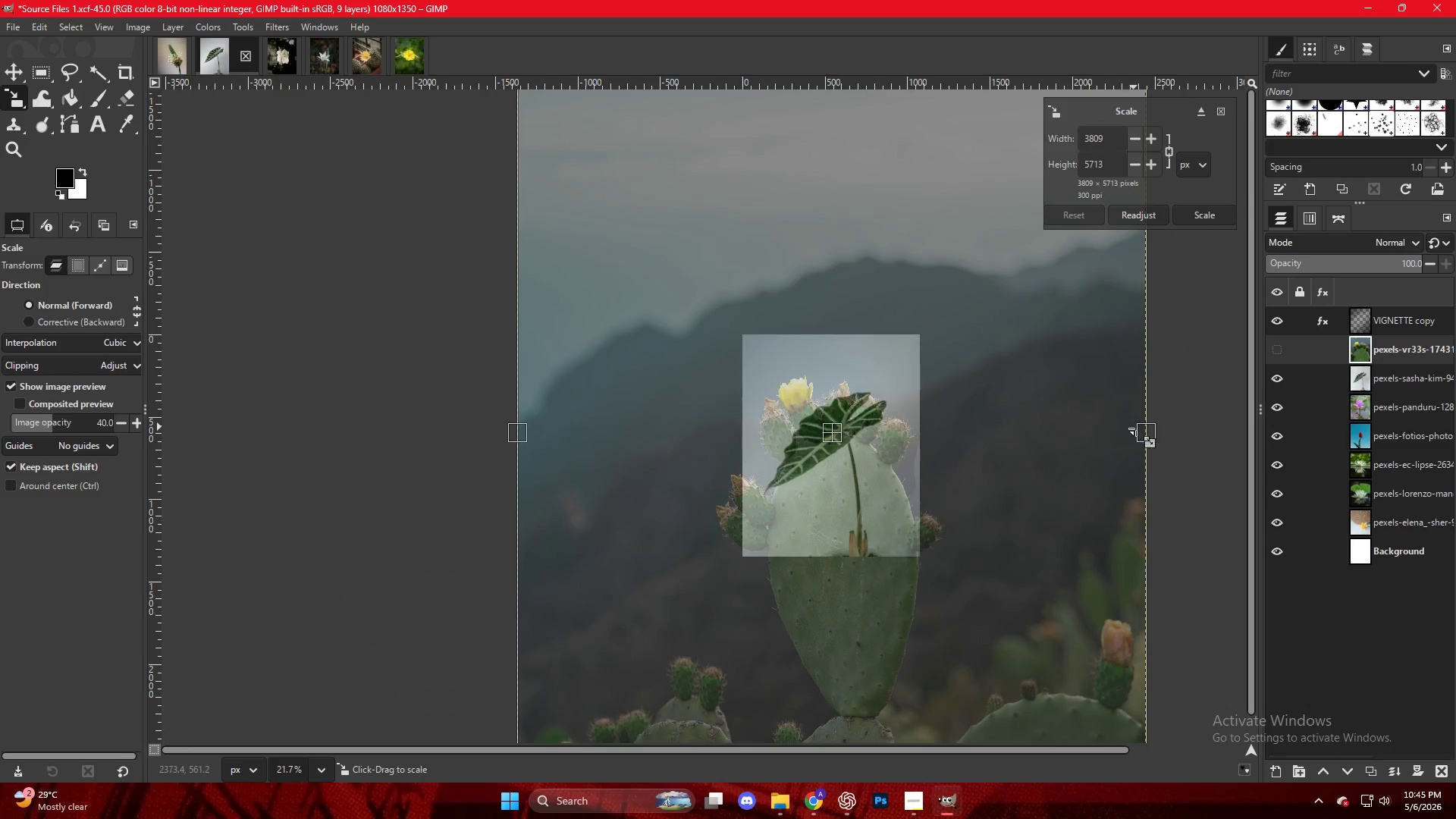 
hold_key(key=ShiftLeft, duration=0.7)
left_click_drag(start_coordinate=[1144, 432], to_coordinate=[1075, 431])
 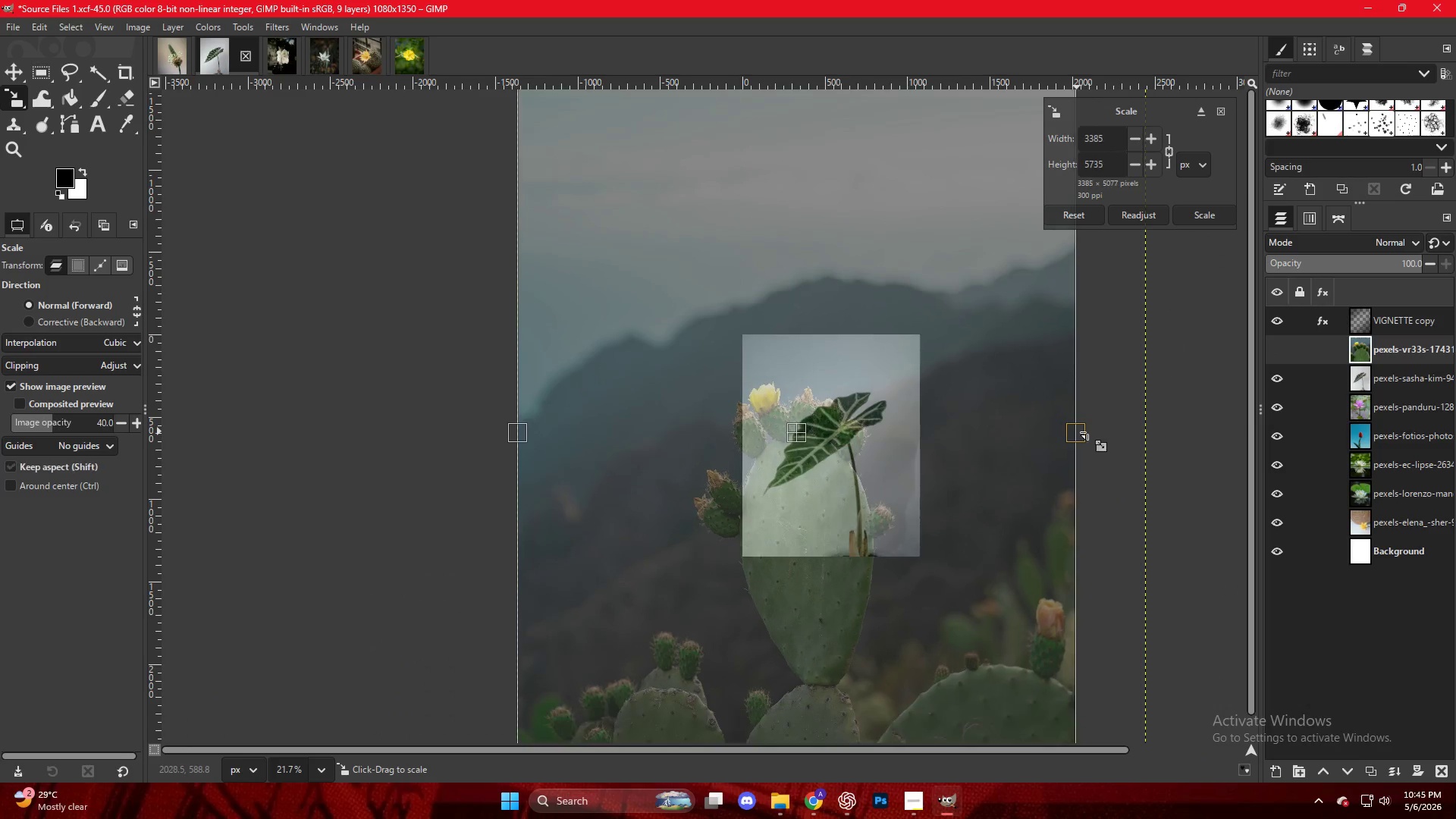 
key(Control+ControlLeft)
 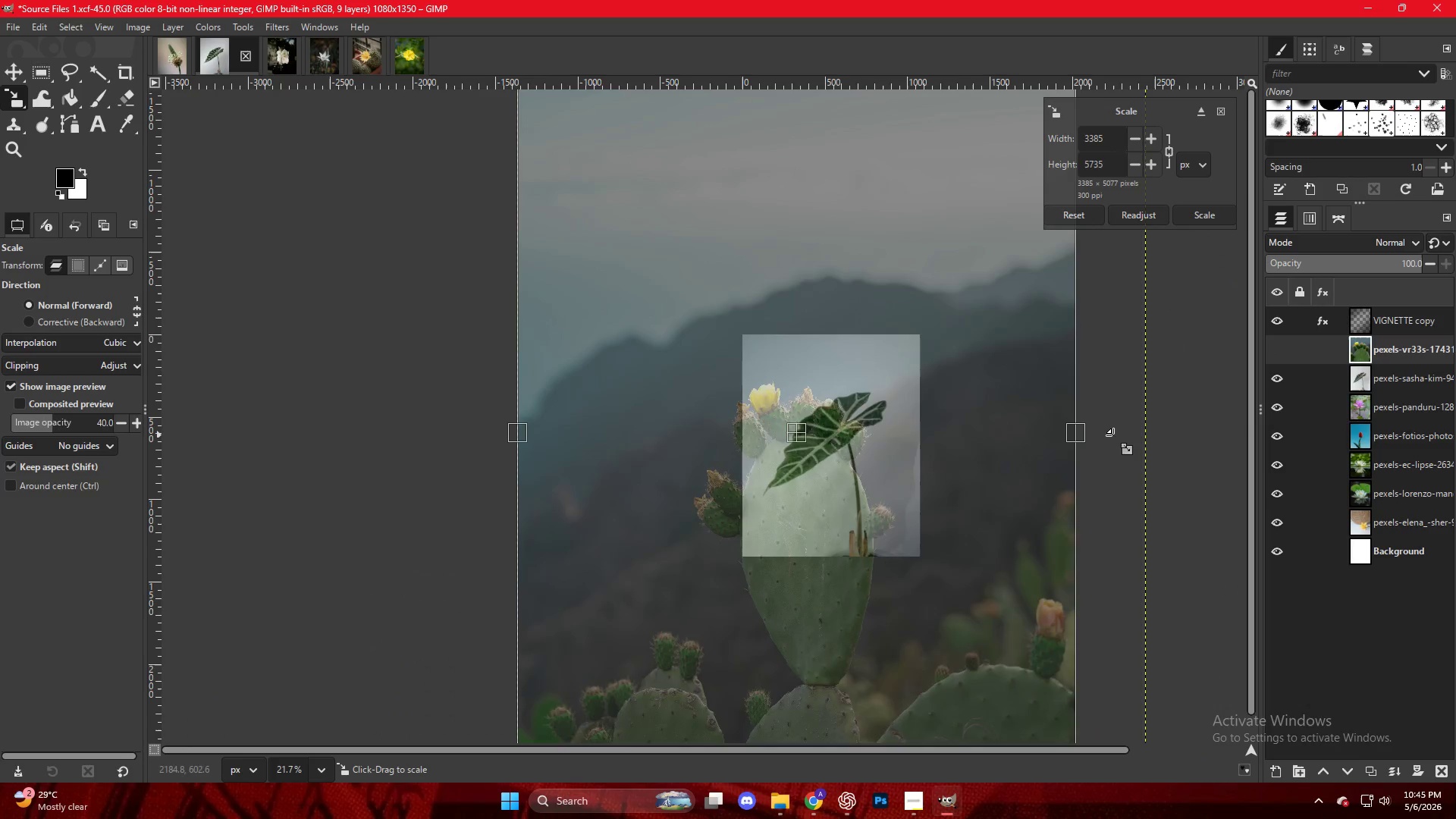 
key(Control+Z)
 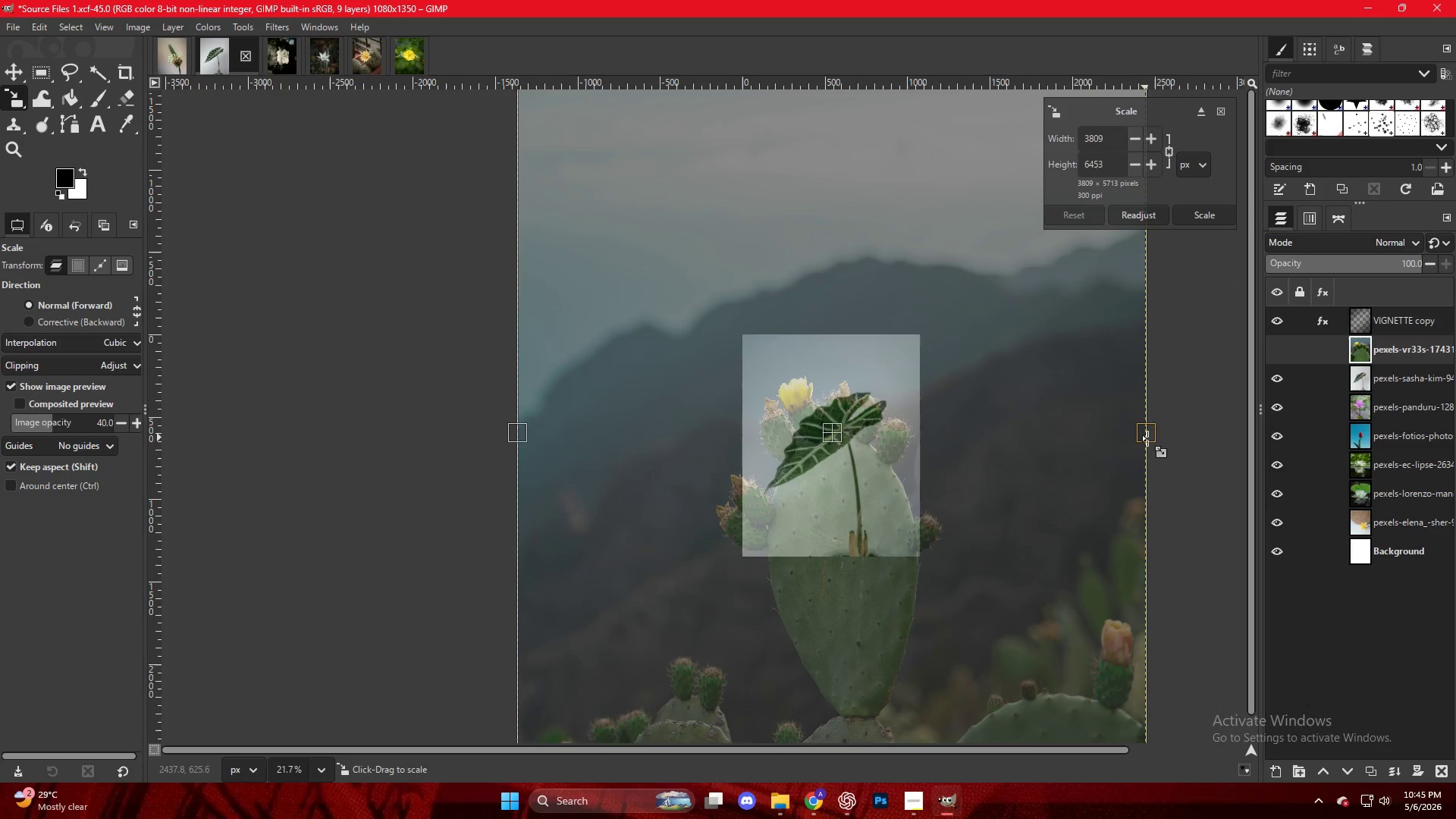 
hold_key(key=ControlLeft, duration=2.05)
left_click_drag(start_coordinate=[1156, 441], to_coordinate=[932, 428])
 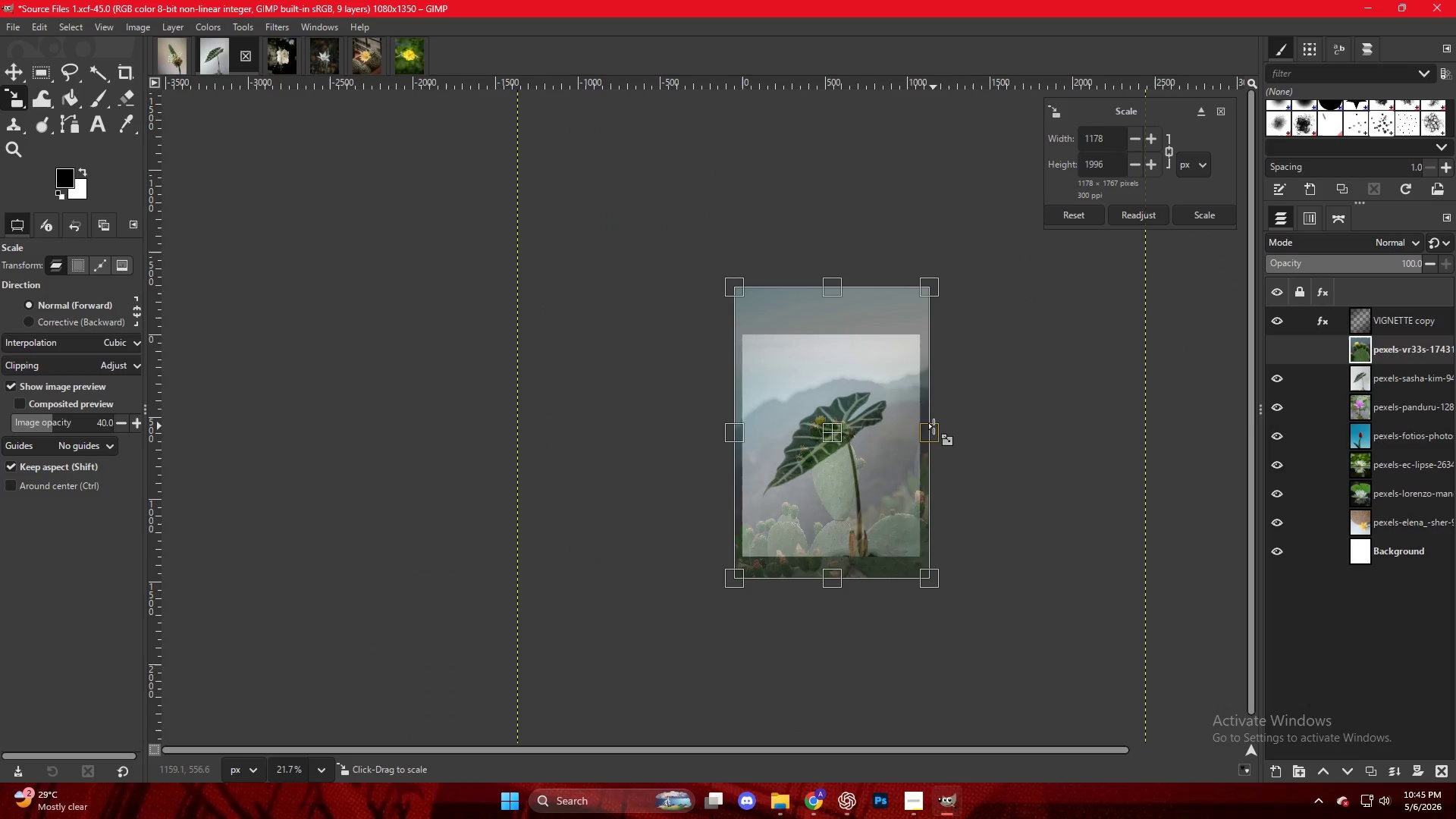 
key(NumpadEnter)
 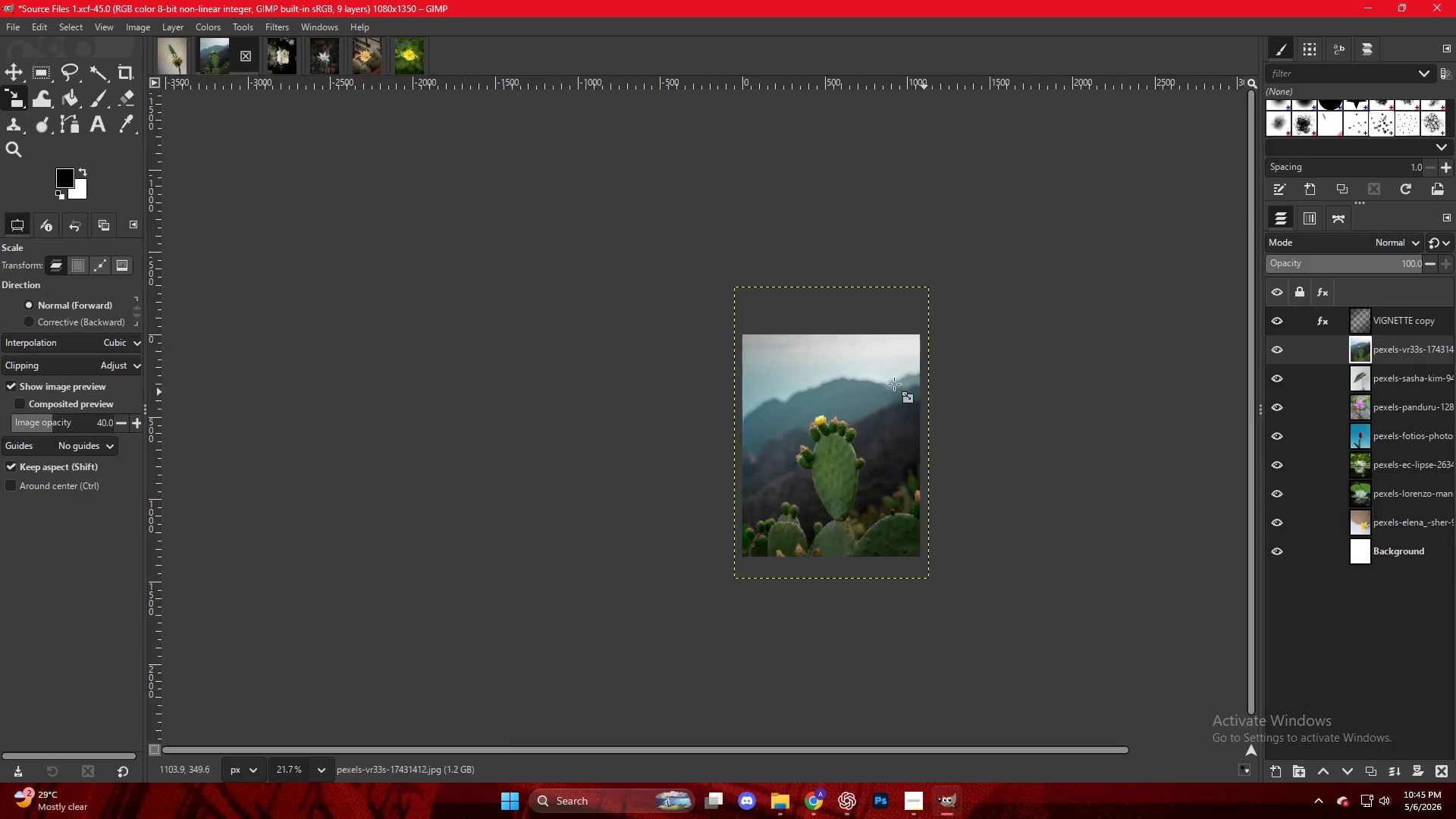 
hold_key(key=ControlLeft, duration=0.78)
hold_key(key=ControlLeft, duration=1.17)
scroll: coordinate [909, 426], scroll_direction: down, amount: 3.0
 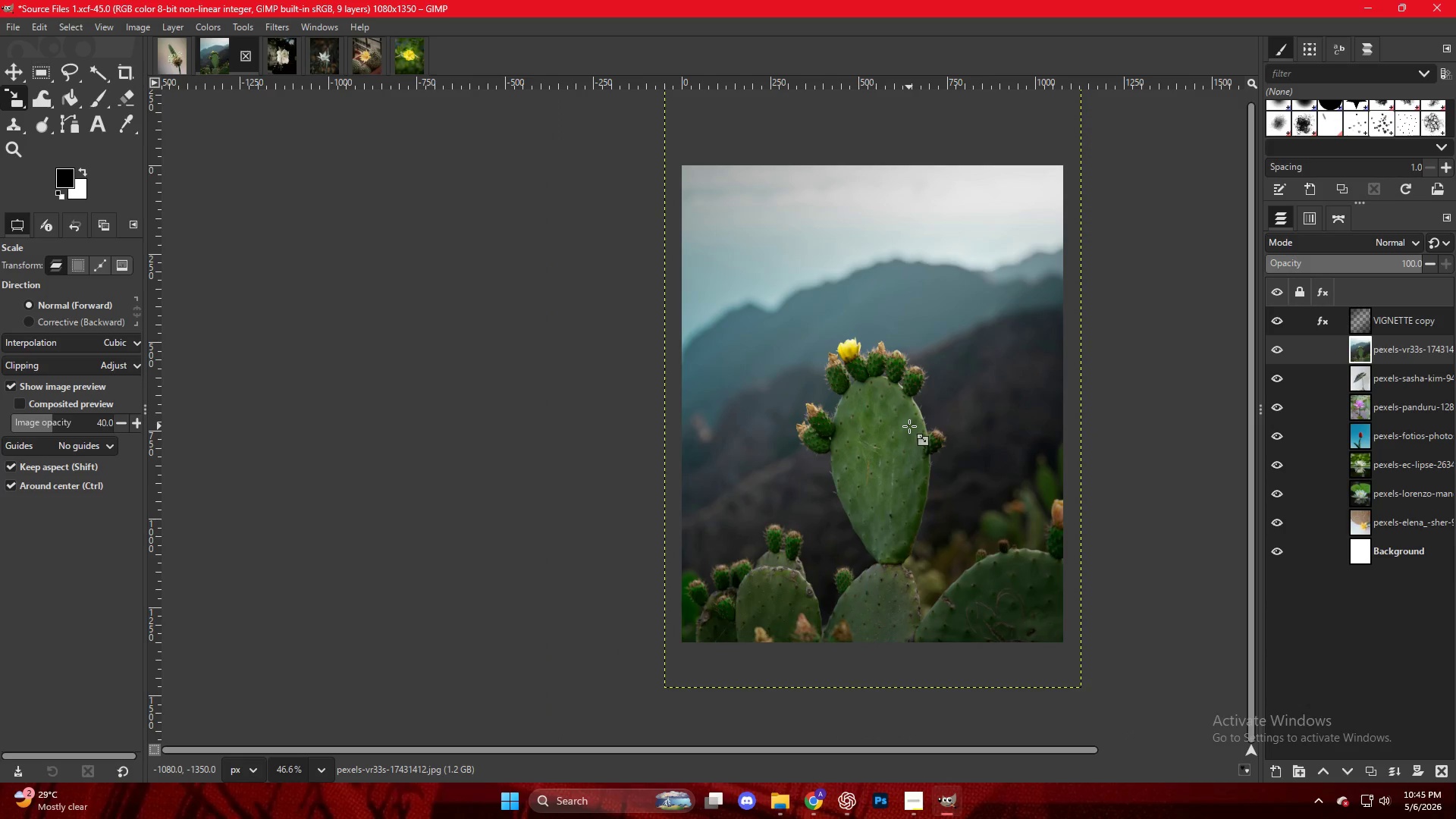 
hold_key(key=ControlLeft, duration=0.89)
scroll: coordinate [969, 426], scroll_direction: down, amount: 7.0
 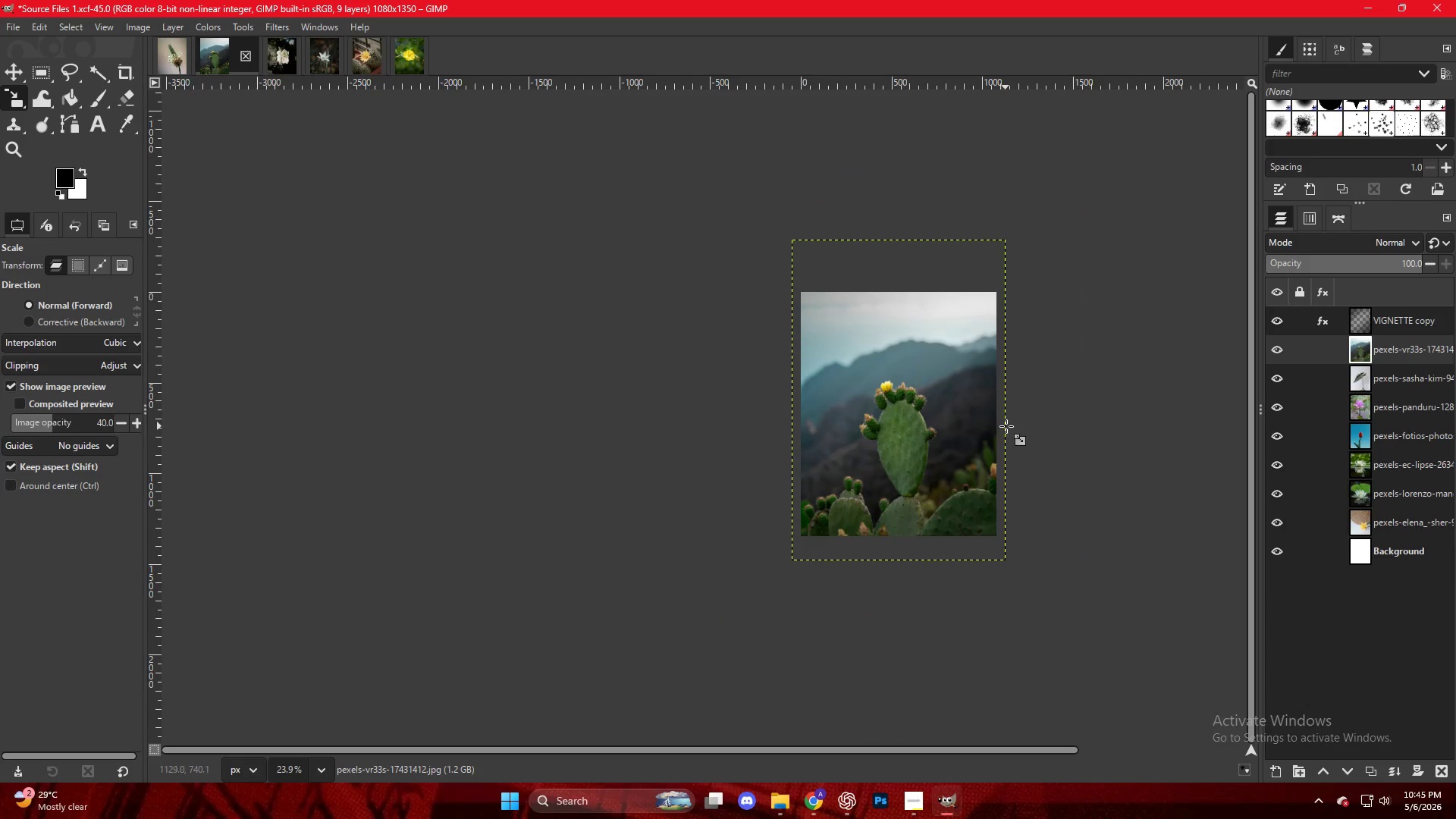 
hold_key(key=ControlLeft, duration=1.56)
scroll: coordinate [806, 461], scroll_direction: up, amount: 12.0
 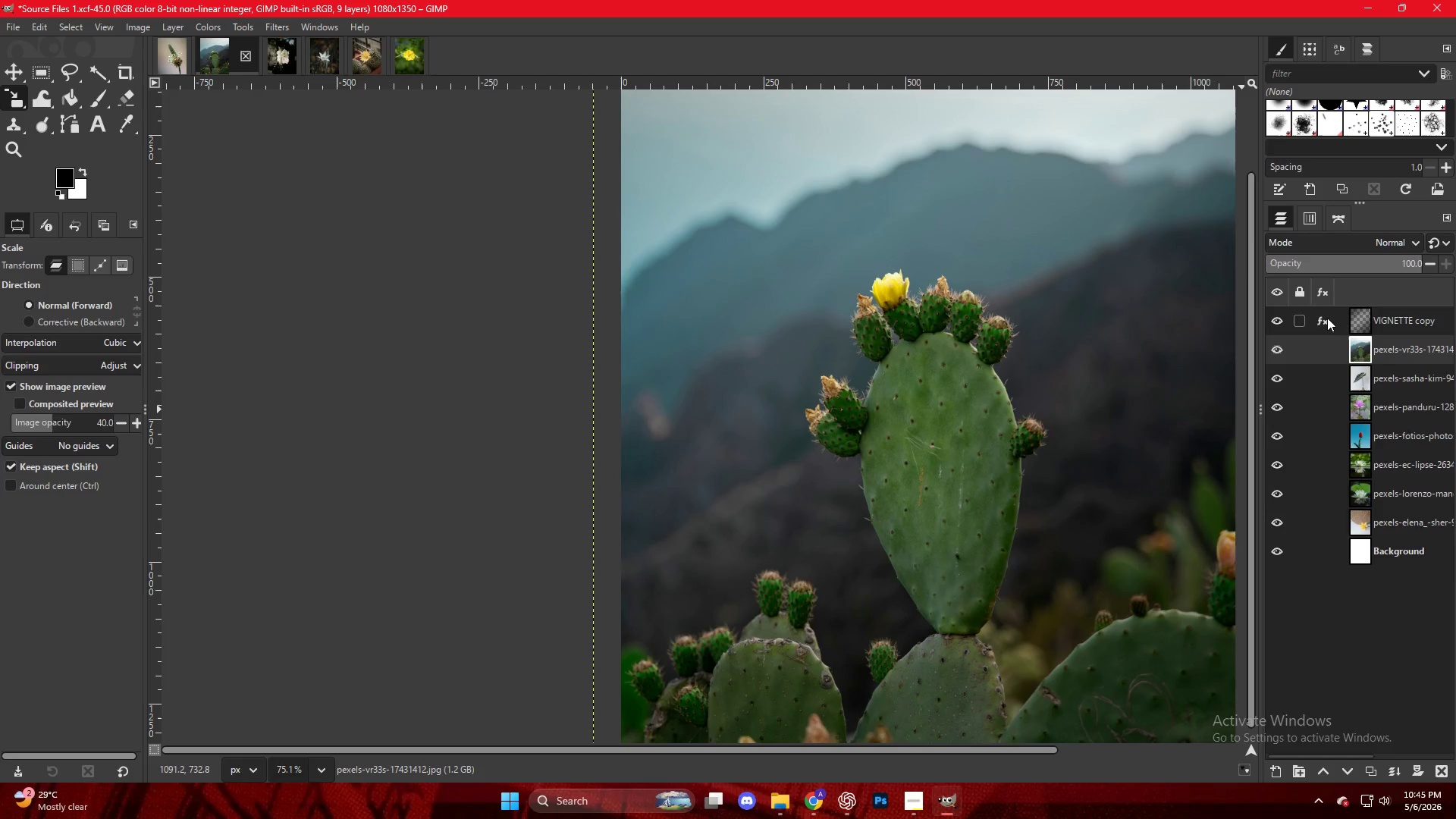 
double_click([1321, 310])
 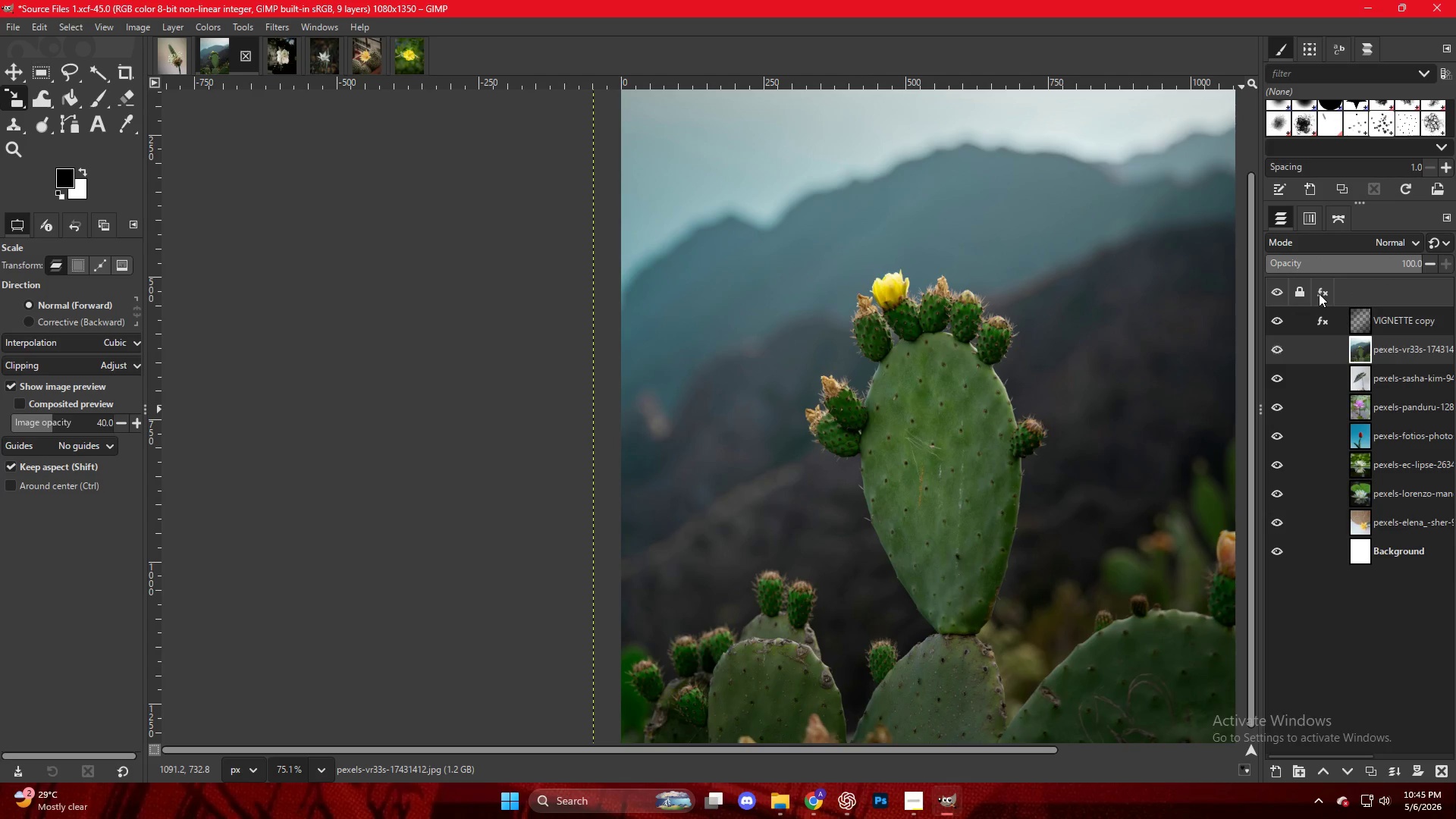 
double_click([1318, 323])
 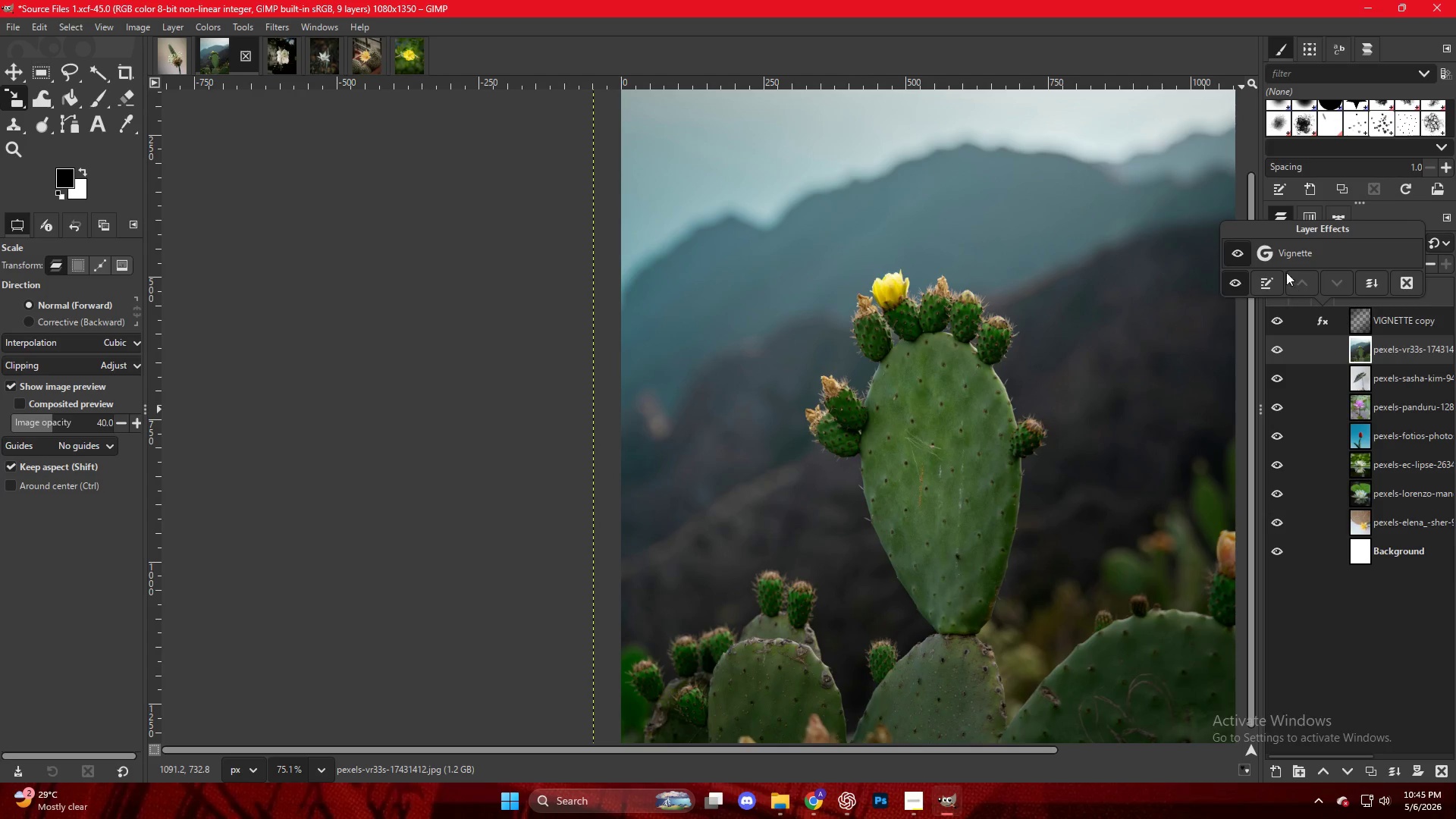 
left_click([1278, 246])
 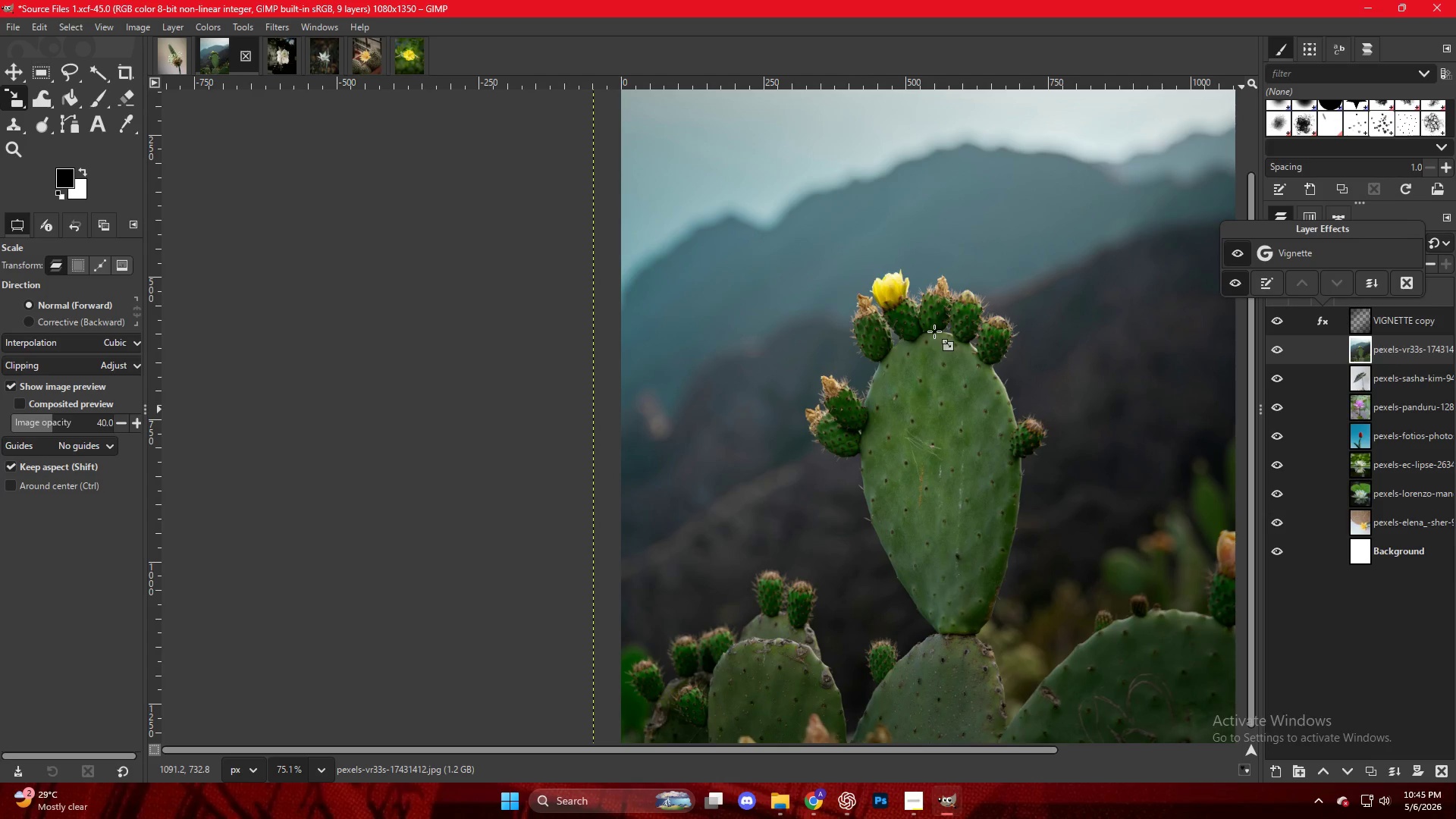 
hold_key(key=ControlLeft, duration=0.52)
scroll: coordinate [921, 337], scroll_direction: down, amount: 7.0
 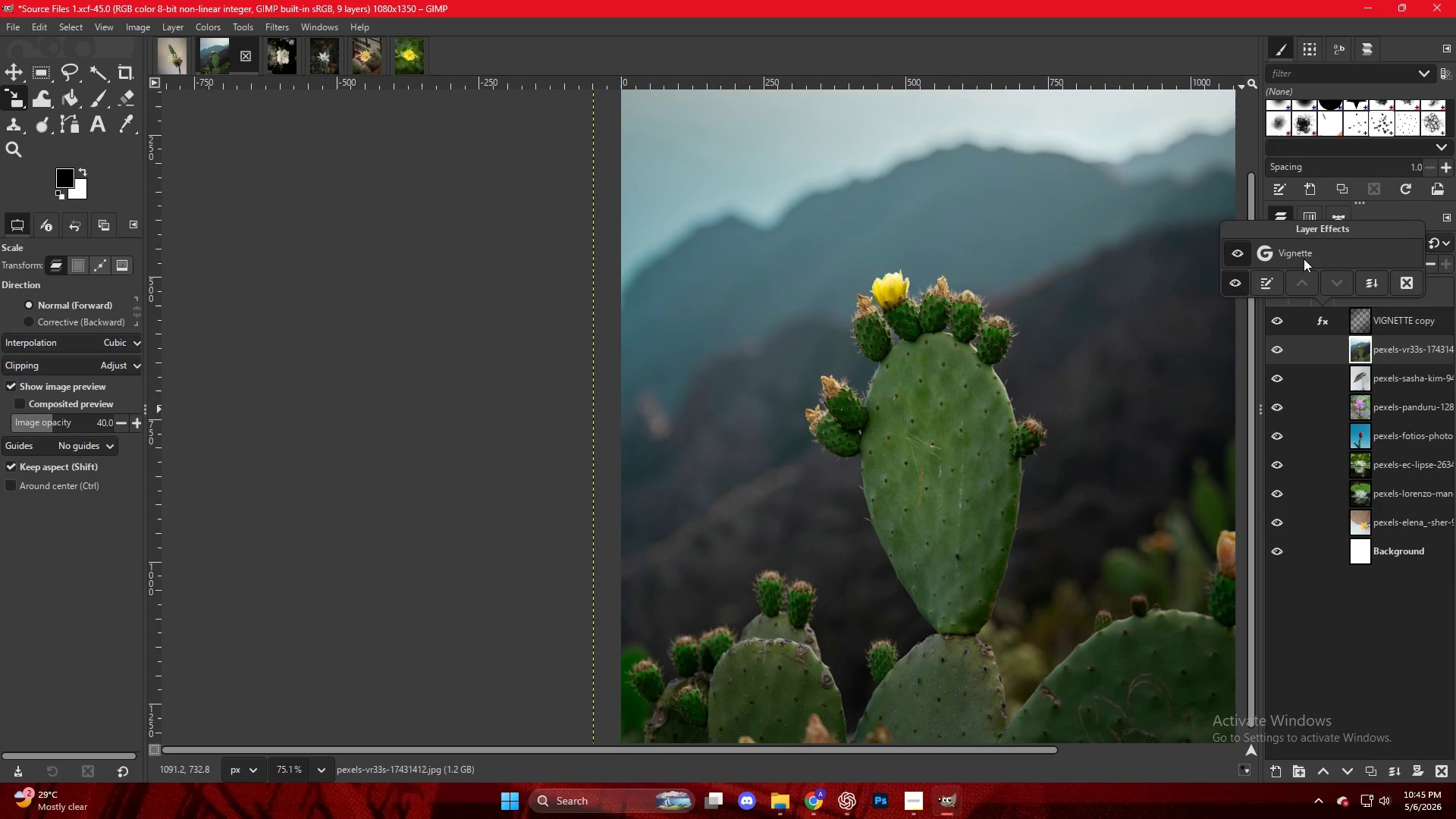 
double_click([1303, 252])
 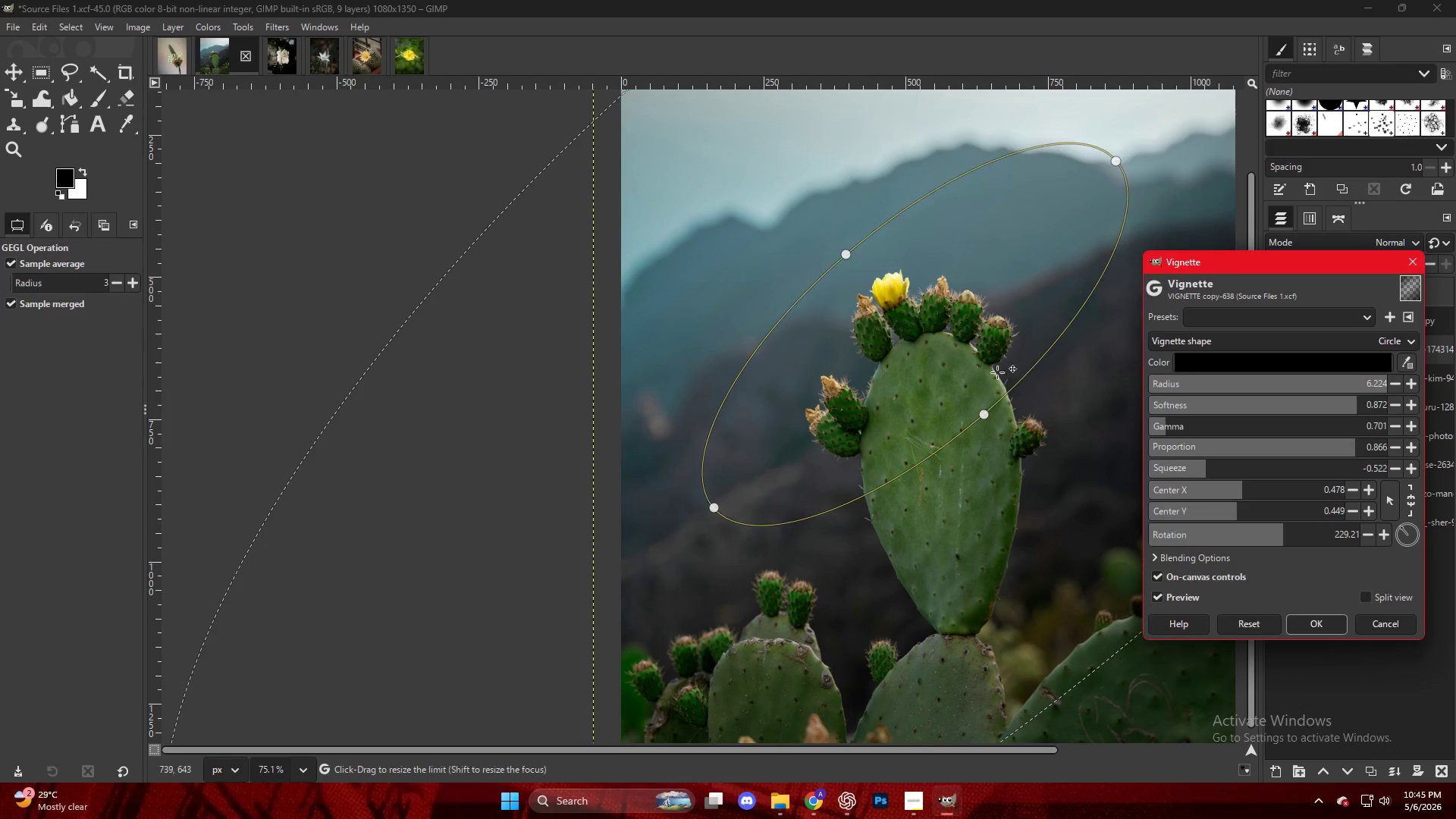 
left_click_drag(start_coordinate=[979, 419], to_coordinate=[993, 424])
 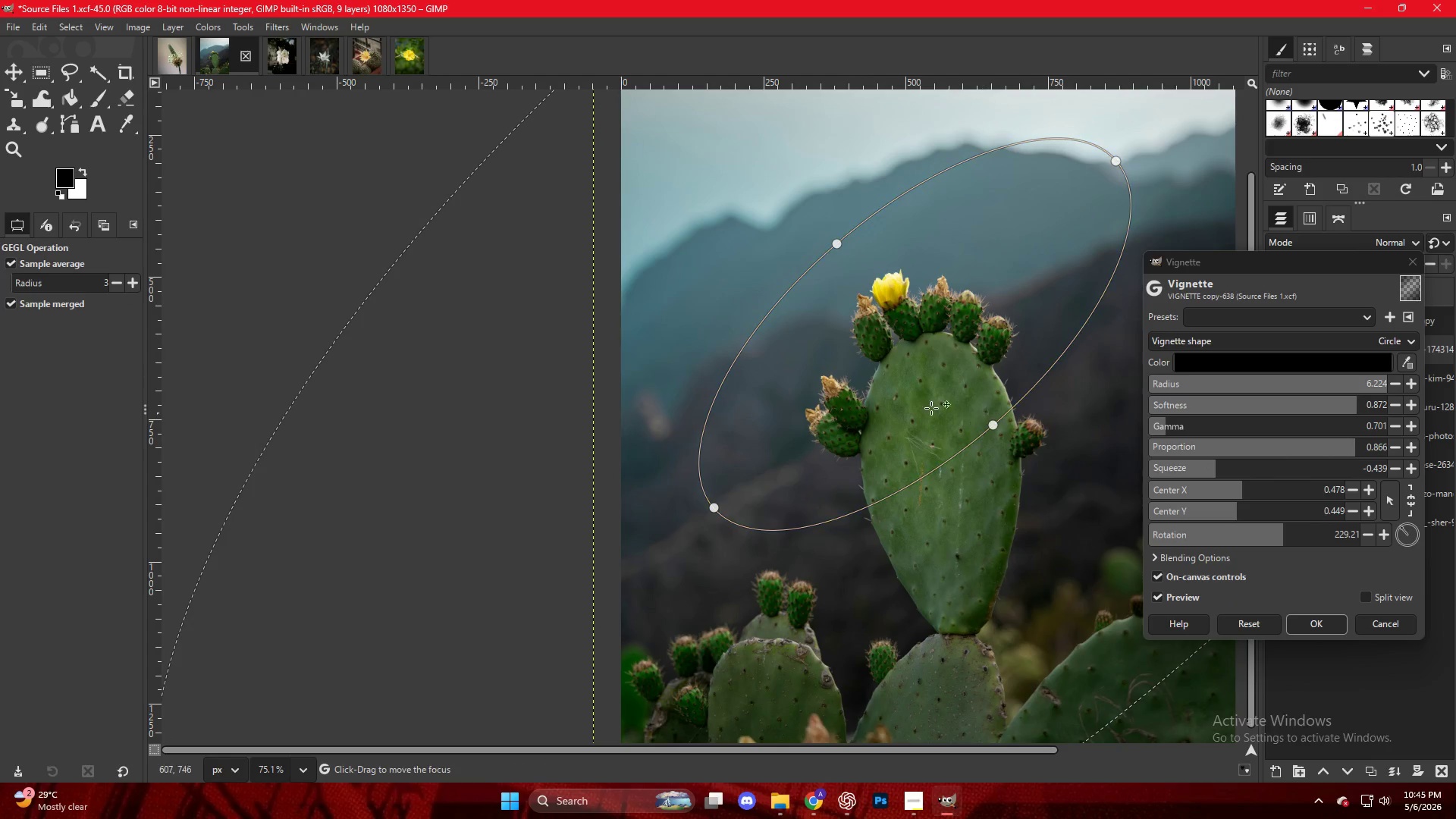 
left_click_drag(start_coordinate=[903, 394], to_coordinate=[930, 525])
 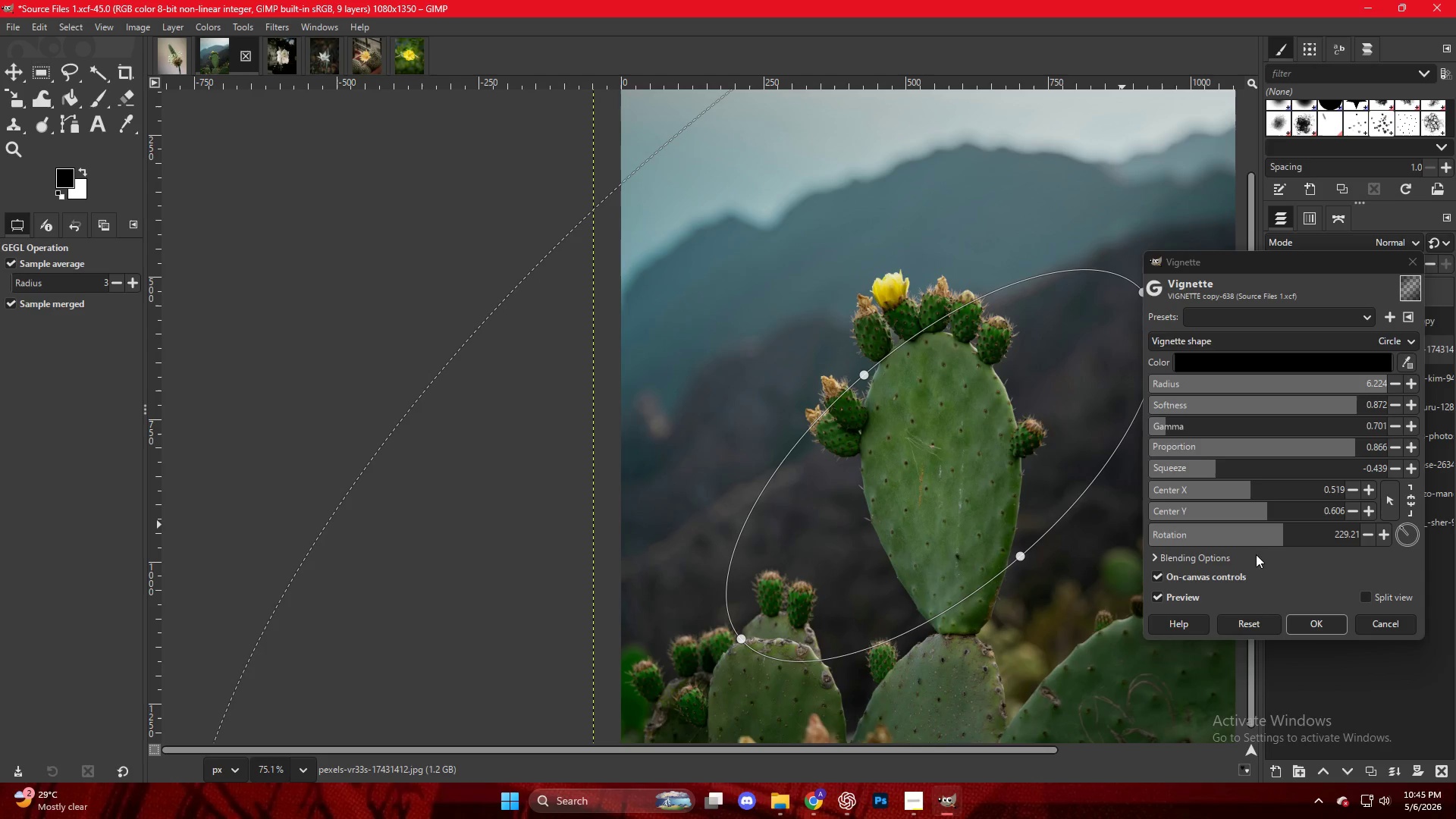 
left_click_drag(start_coordinate=[1285, 537], to_coordinate=[1255, 541])
 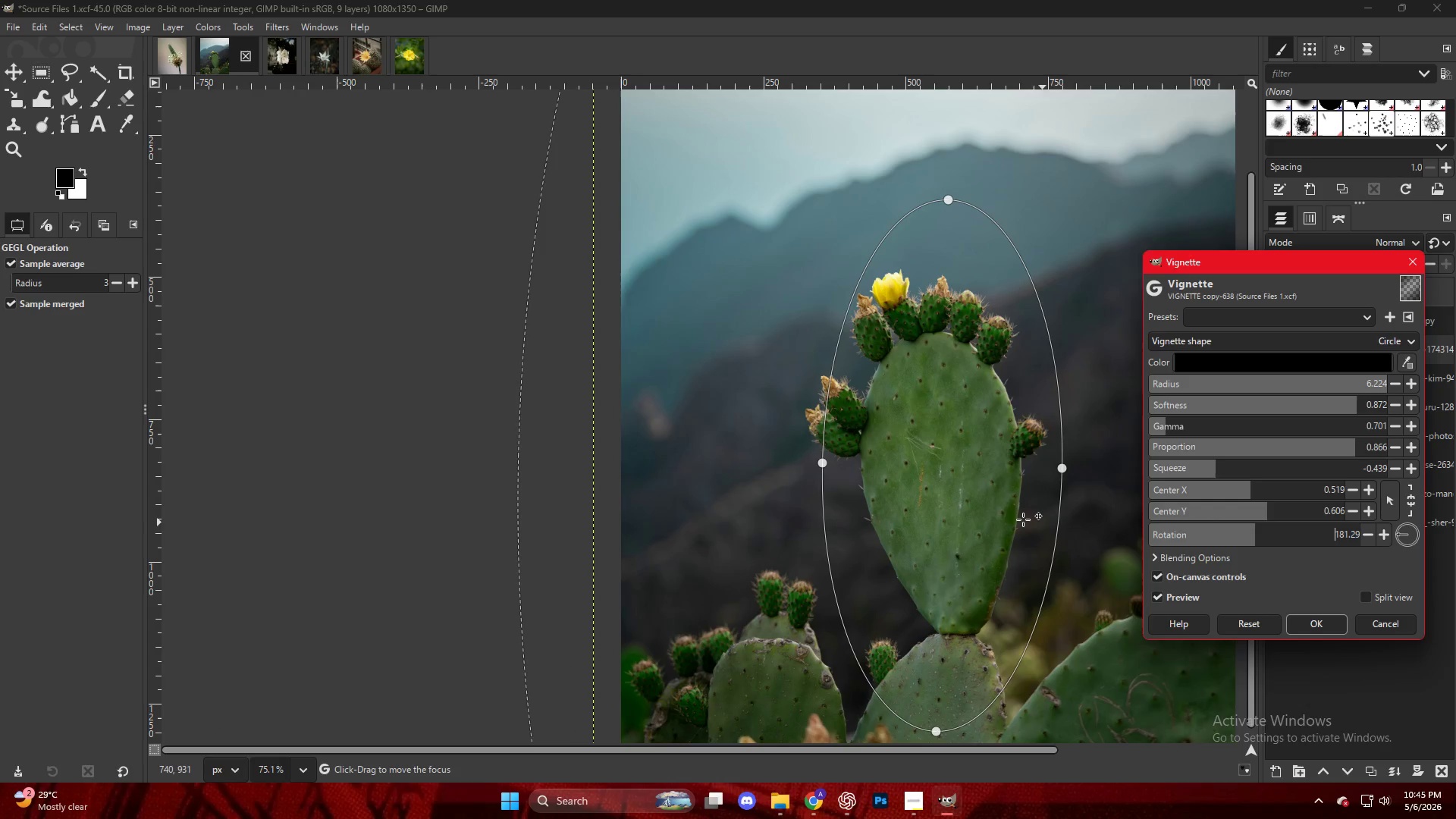 
left_click_drag(start_coordinate=[1021, 519], to_coordinate=[1009, 487])
 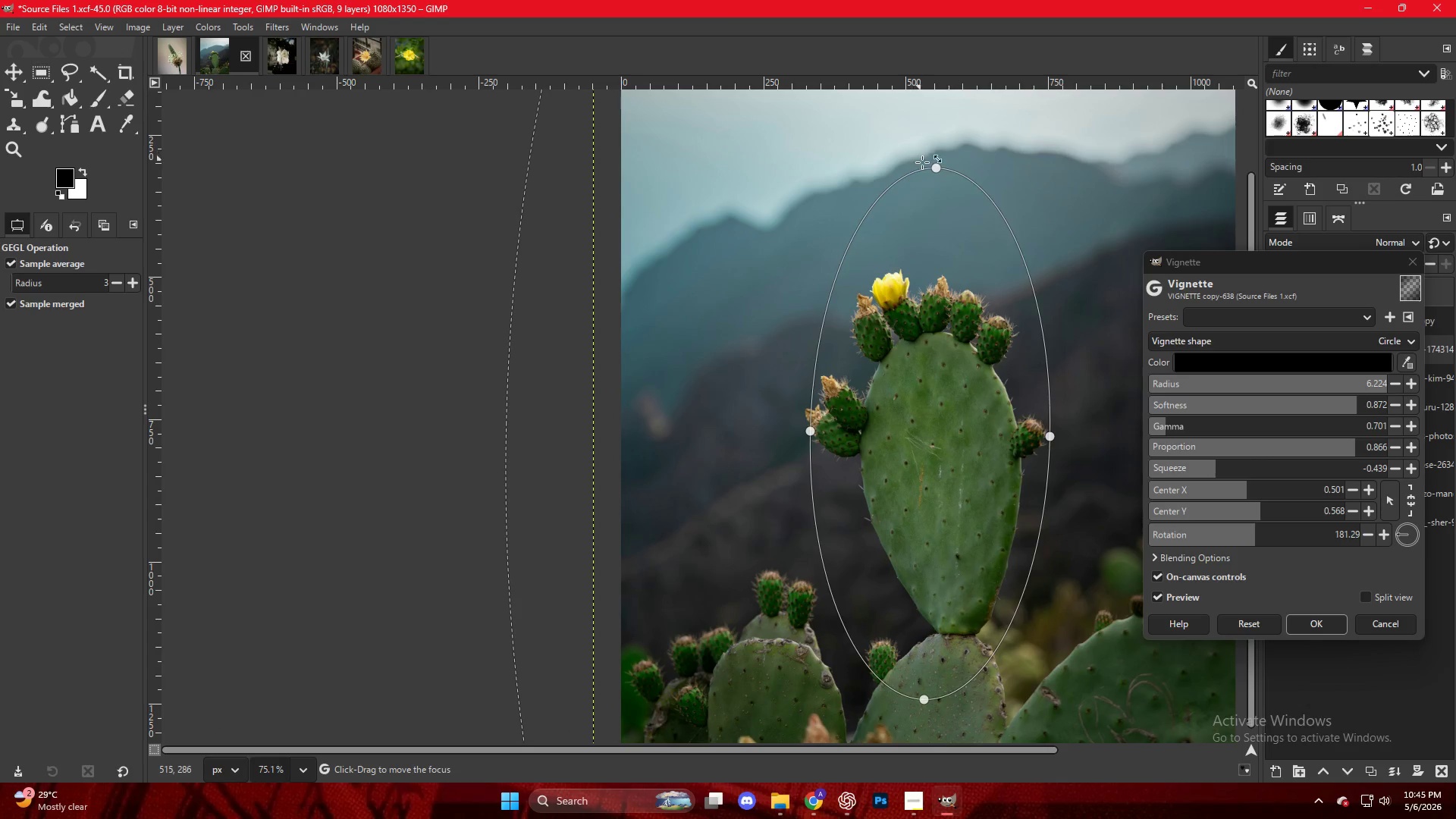 
left_click_drag(start_coordinate=[926, 166], to_coordinate=[944, 174])
 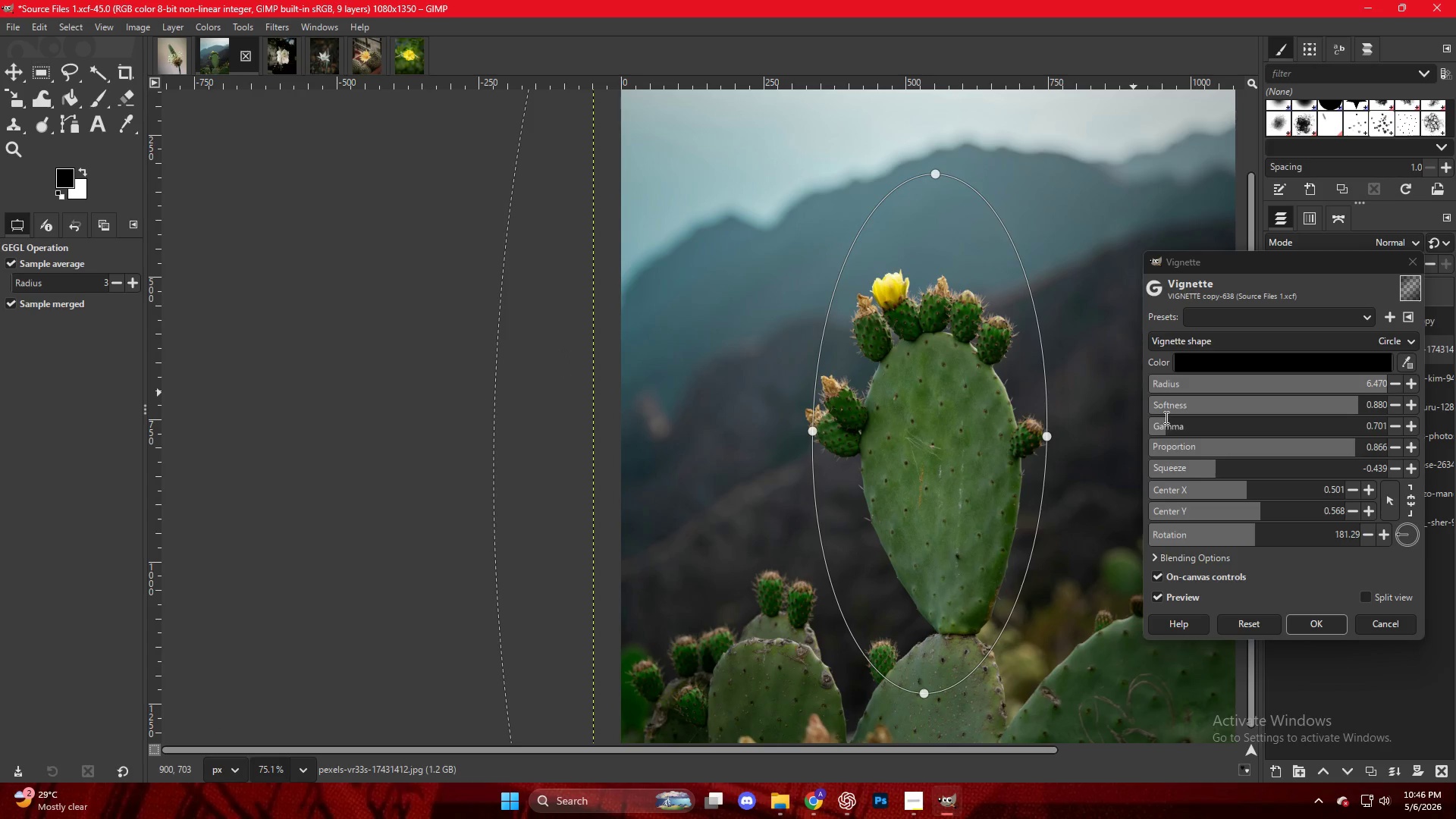 
hold_key(key=ControlLeft, duration=0.8)
 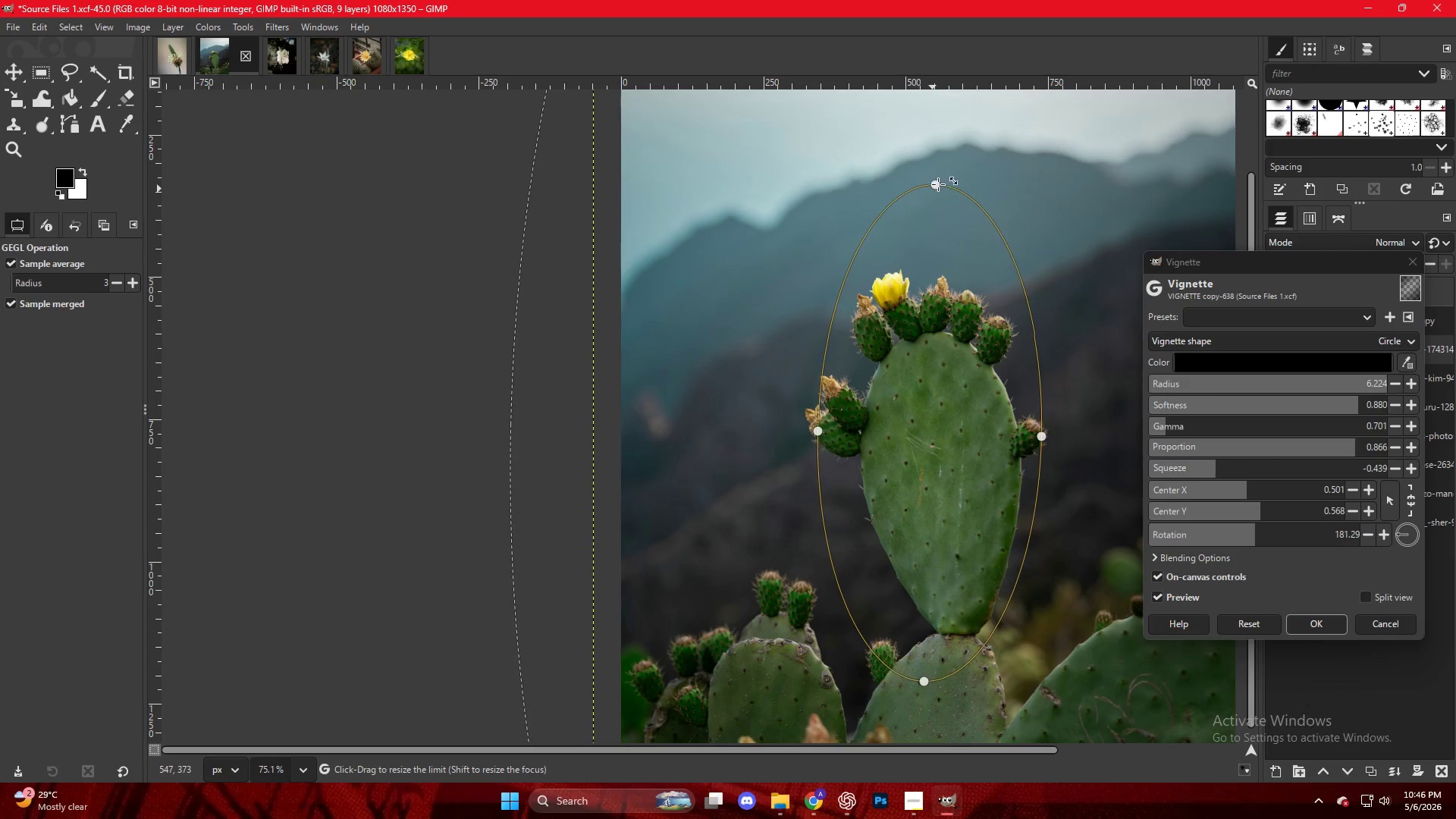 
hold_key(key=ShiftLeft, duration=0.91)
 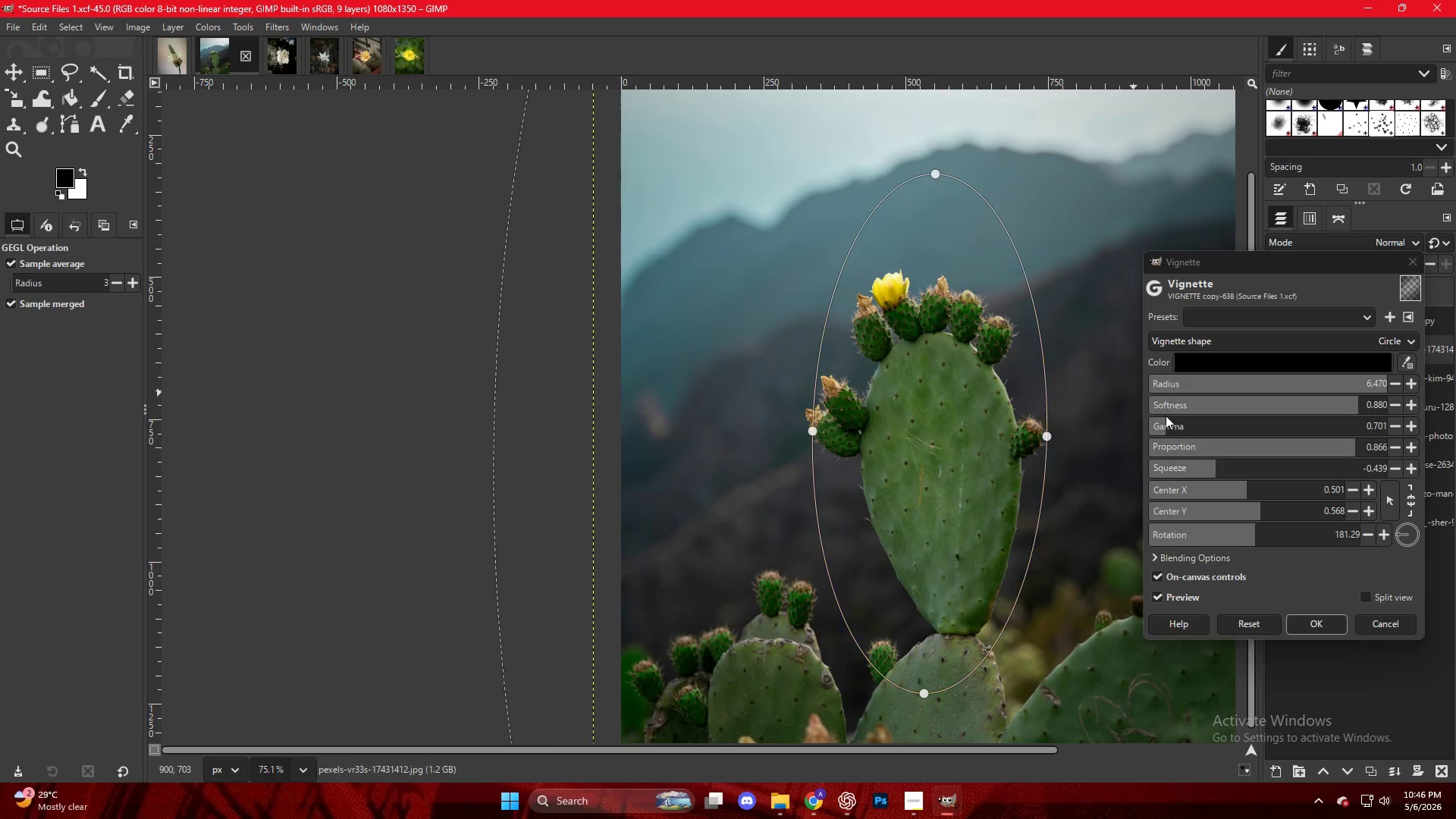 
mouse_move([1142, 408])
 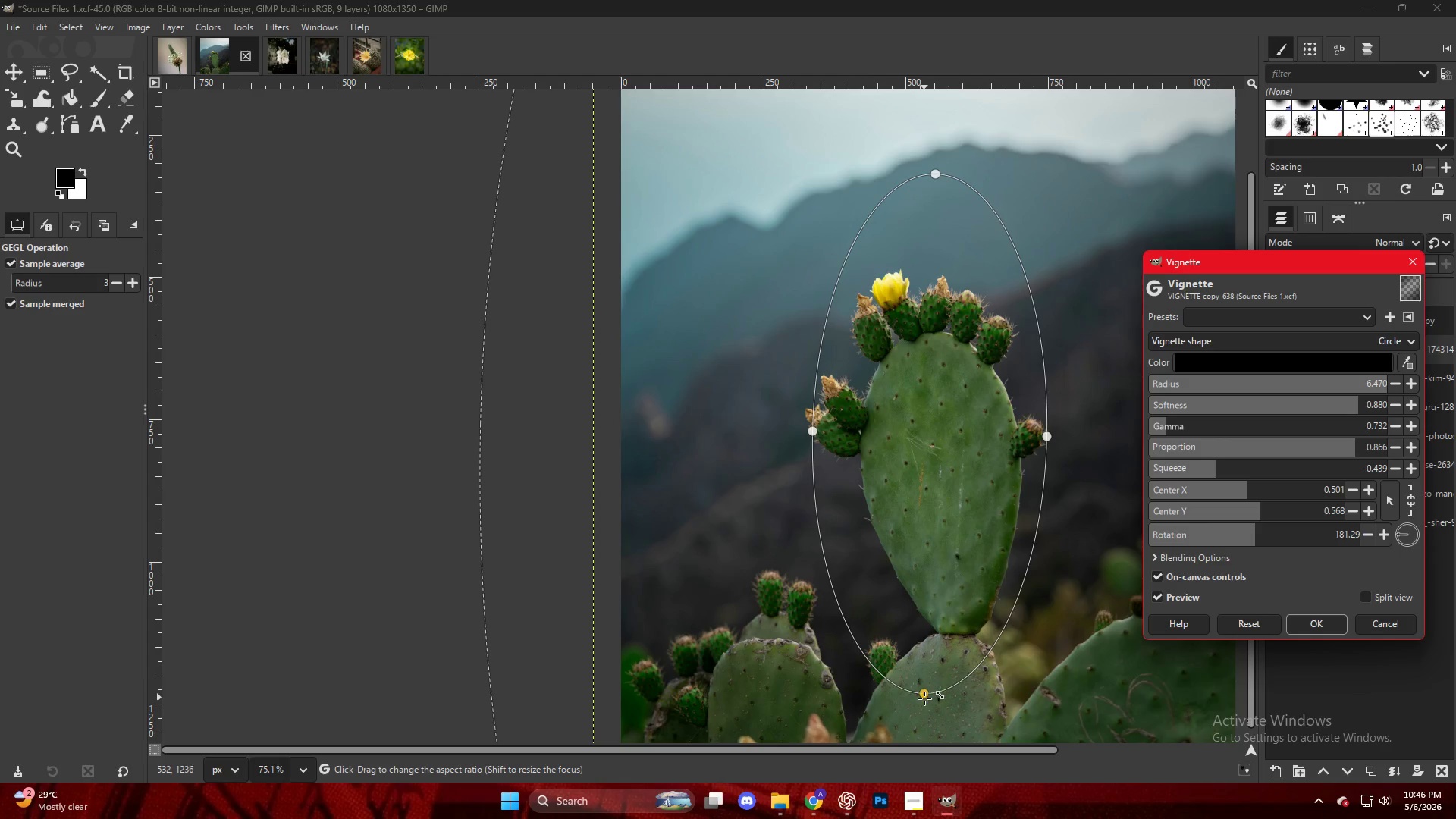 
left_click_drag(start_coordinate=[924, 692], to_coordinate=[944, 634])
 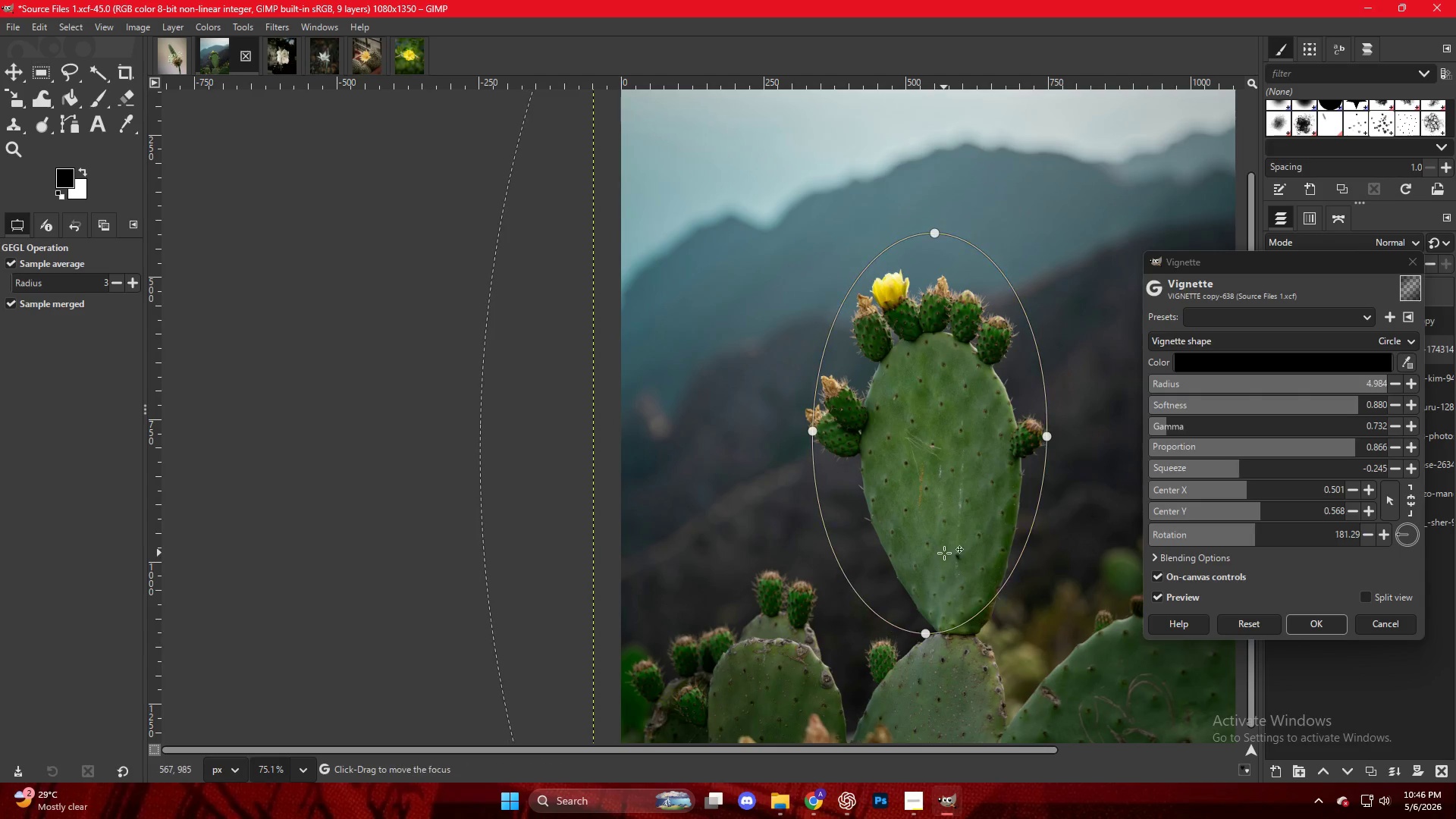 
left_click_drag(start_coordinate=[944, 553], to_coordinate=[947, 560])
 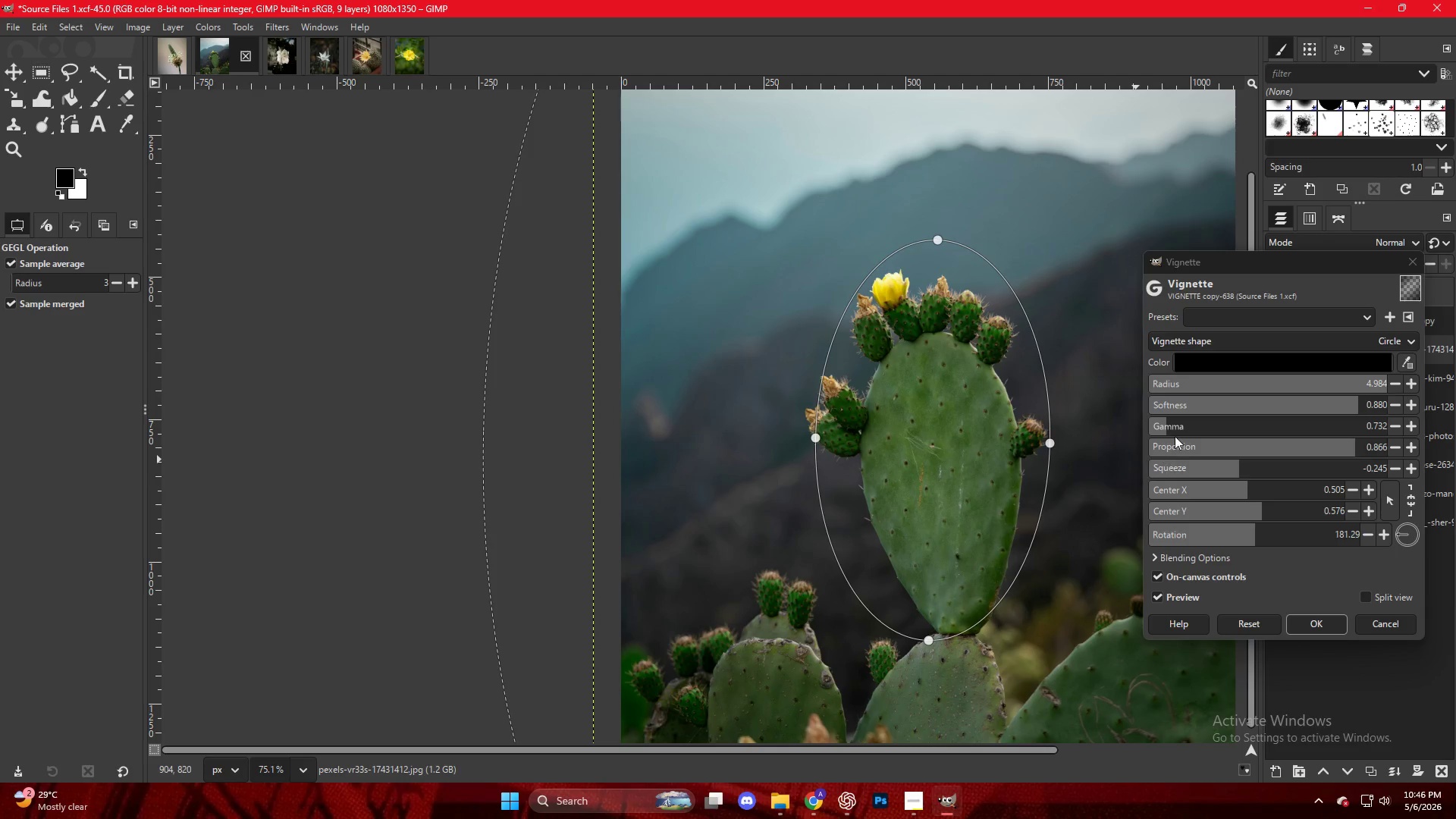 
left_click_drag(start_coordinate=[1170, 426], to_coordinate=[1163, 428])
 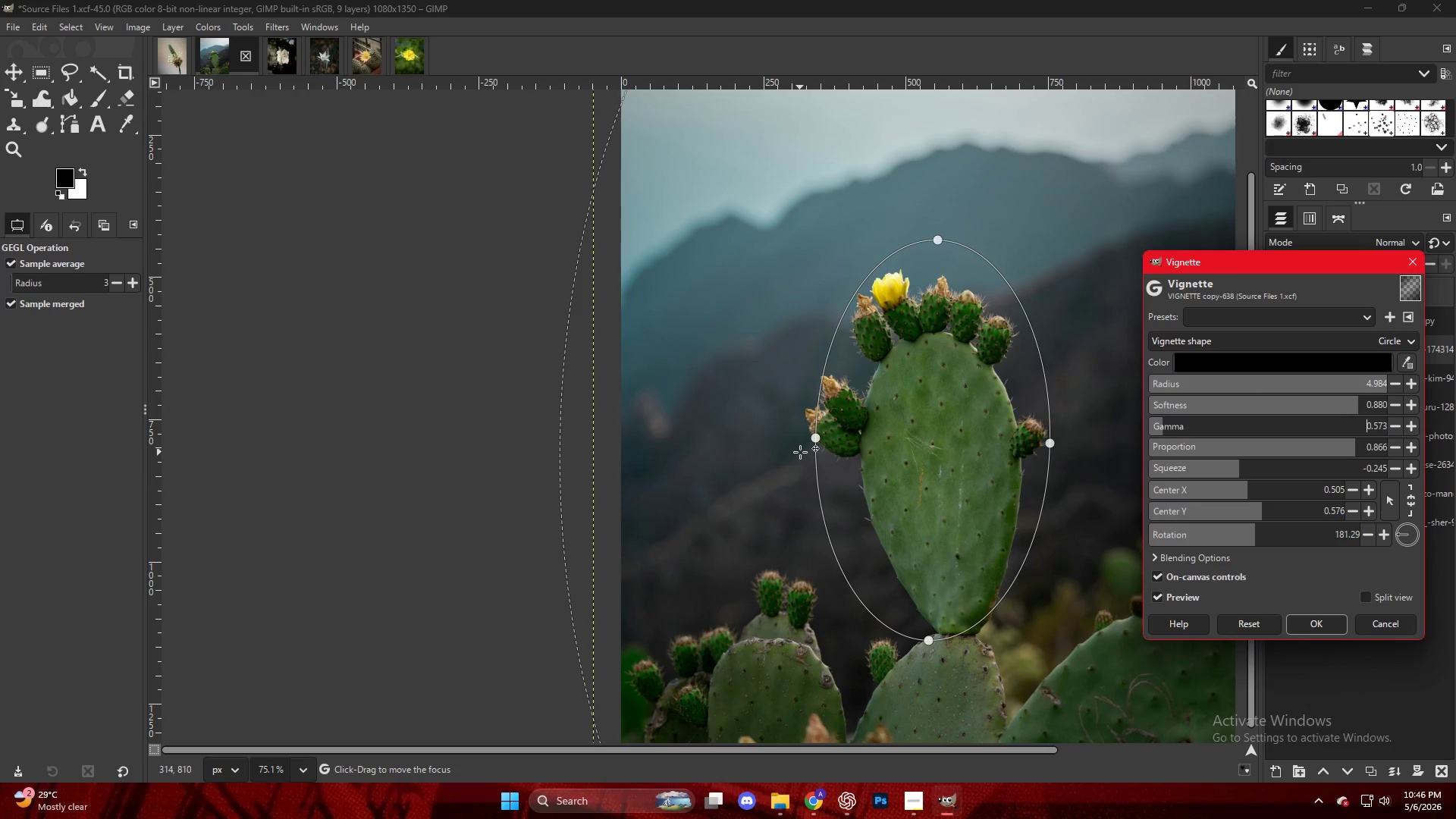 
left_click_drag(start_coordinate=[805, 442], to_coordinate=[801, 442])
 